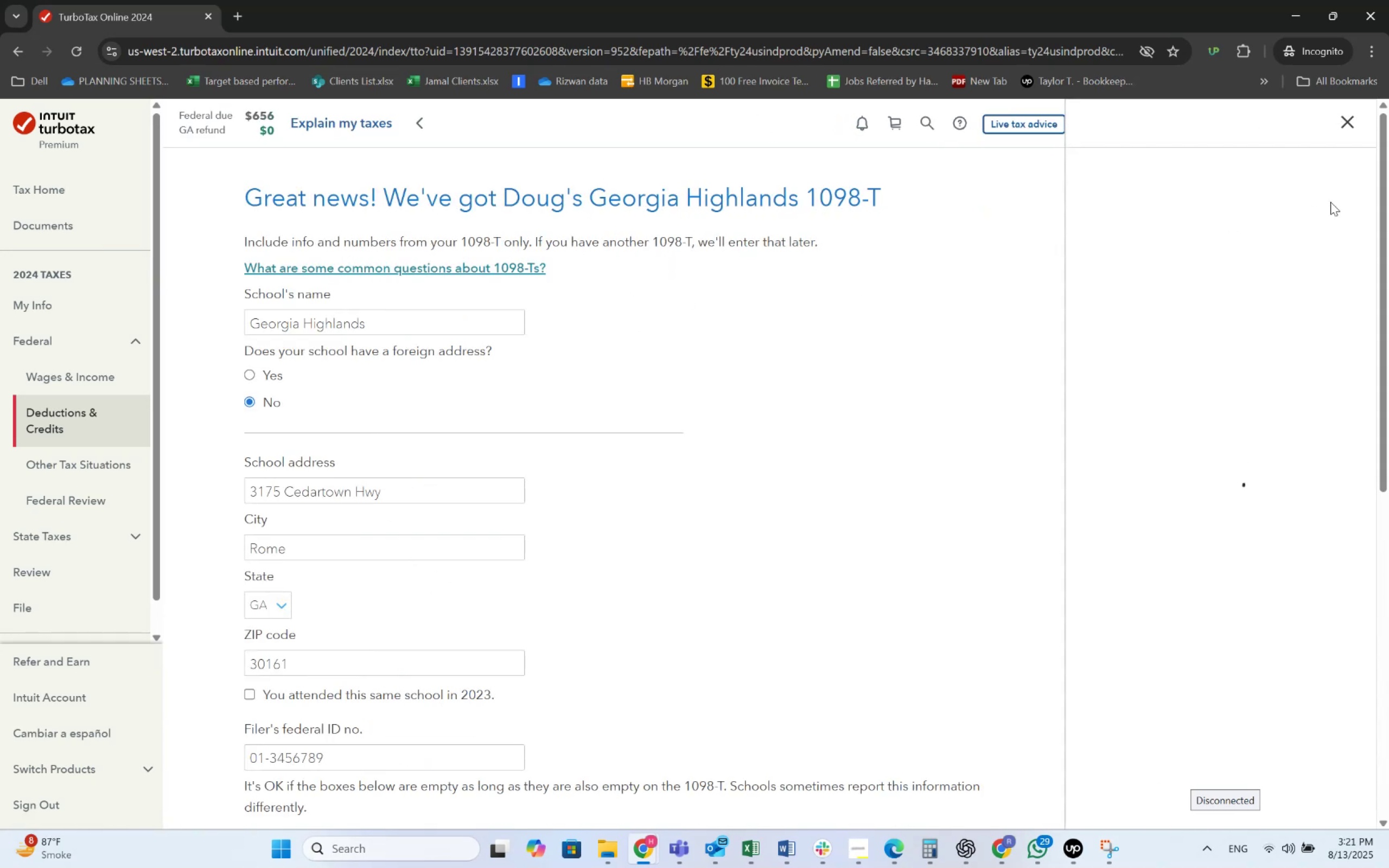 
left_click([1346, 126])
 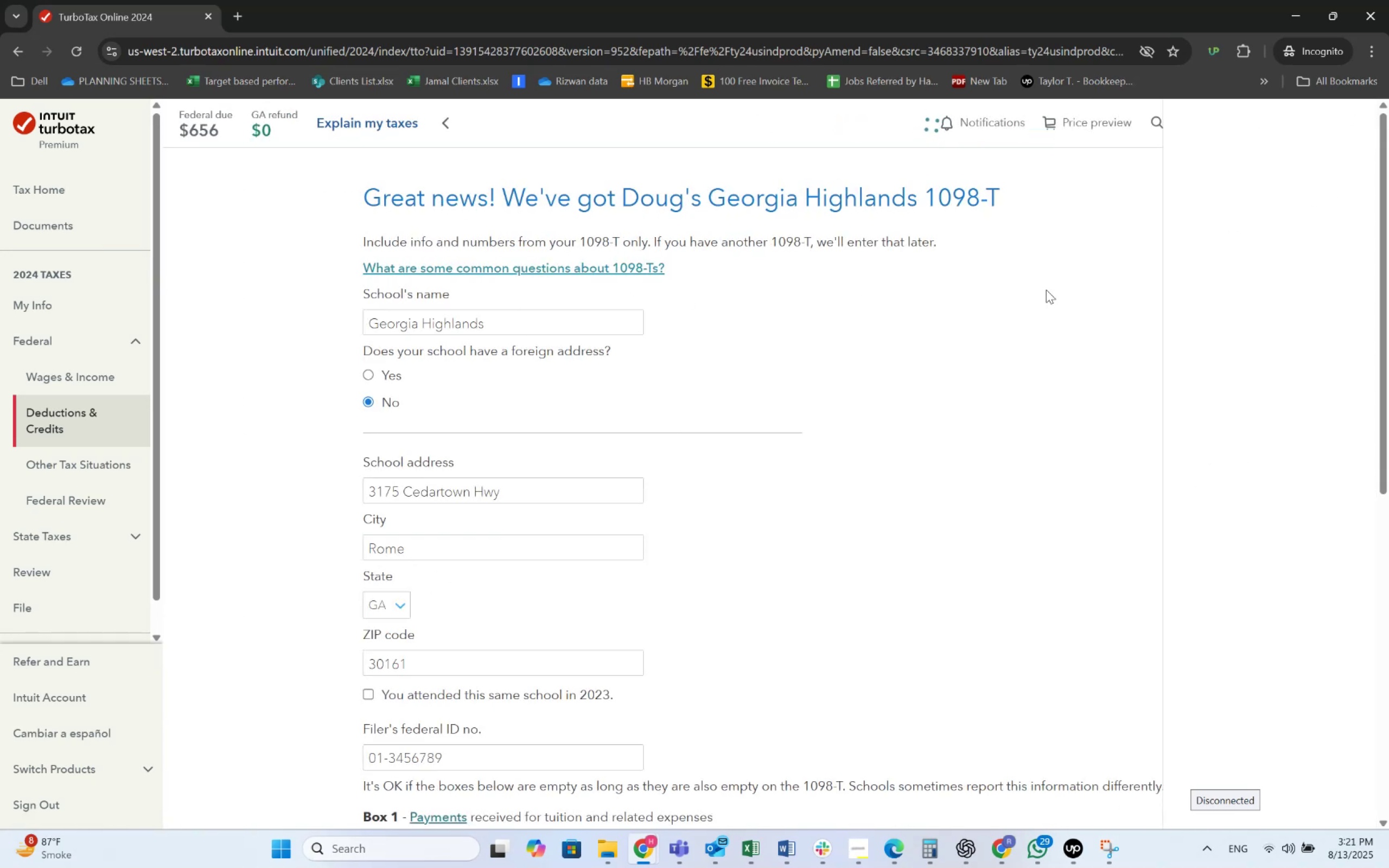 
scroll: coordinate [399, 614], scroll_direction: down, amount: 7.0
 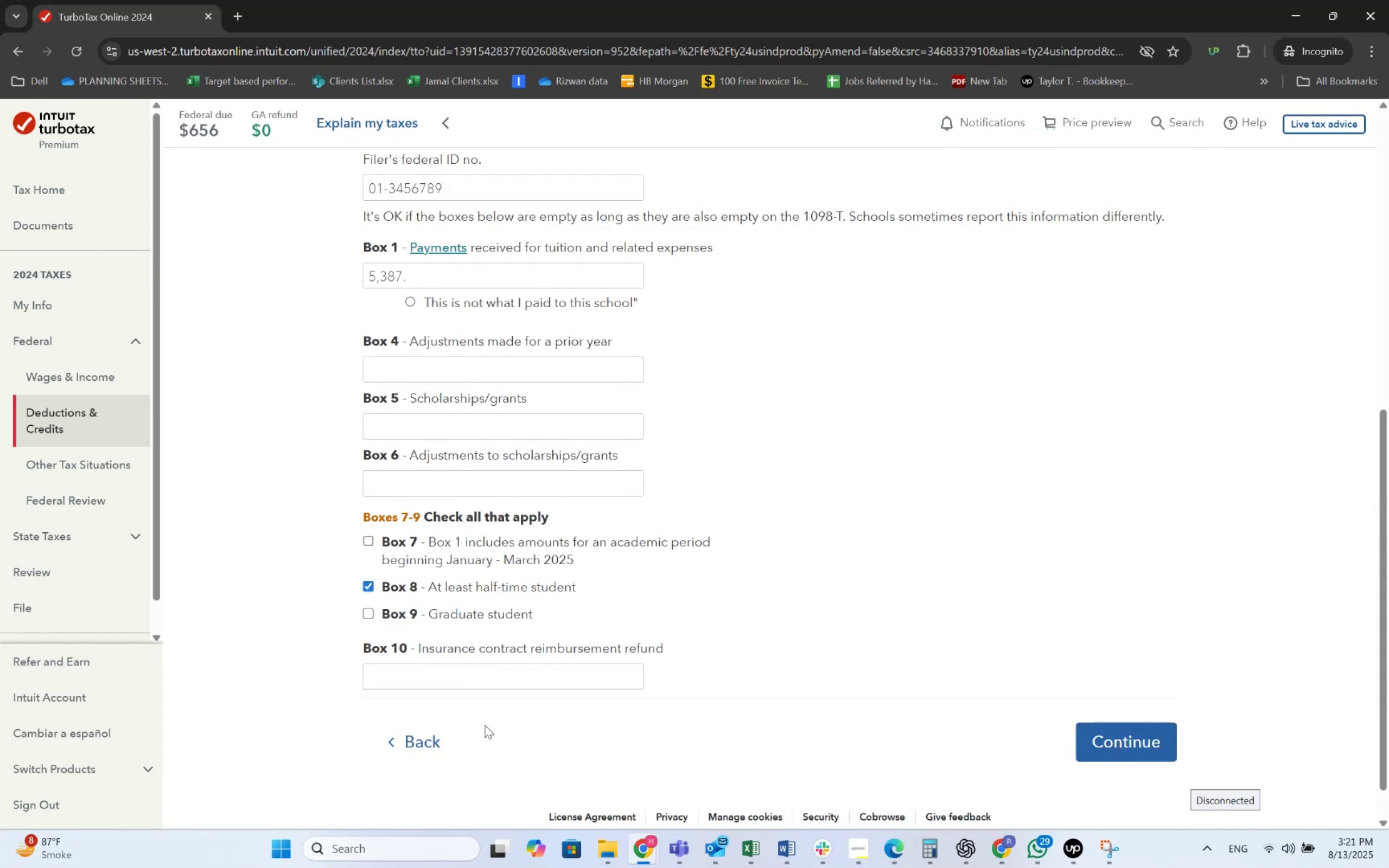 
left_click([442, 757])
 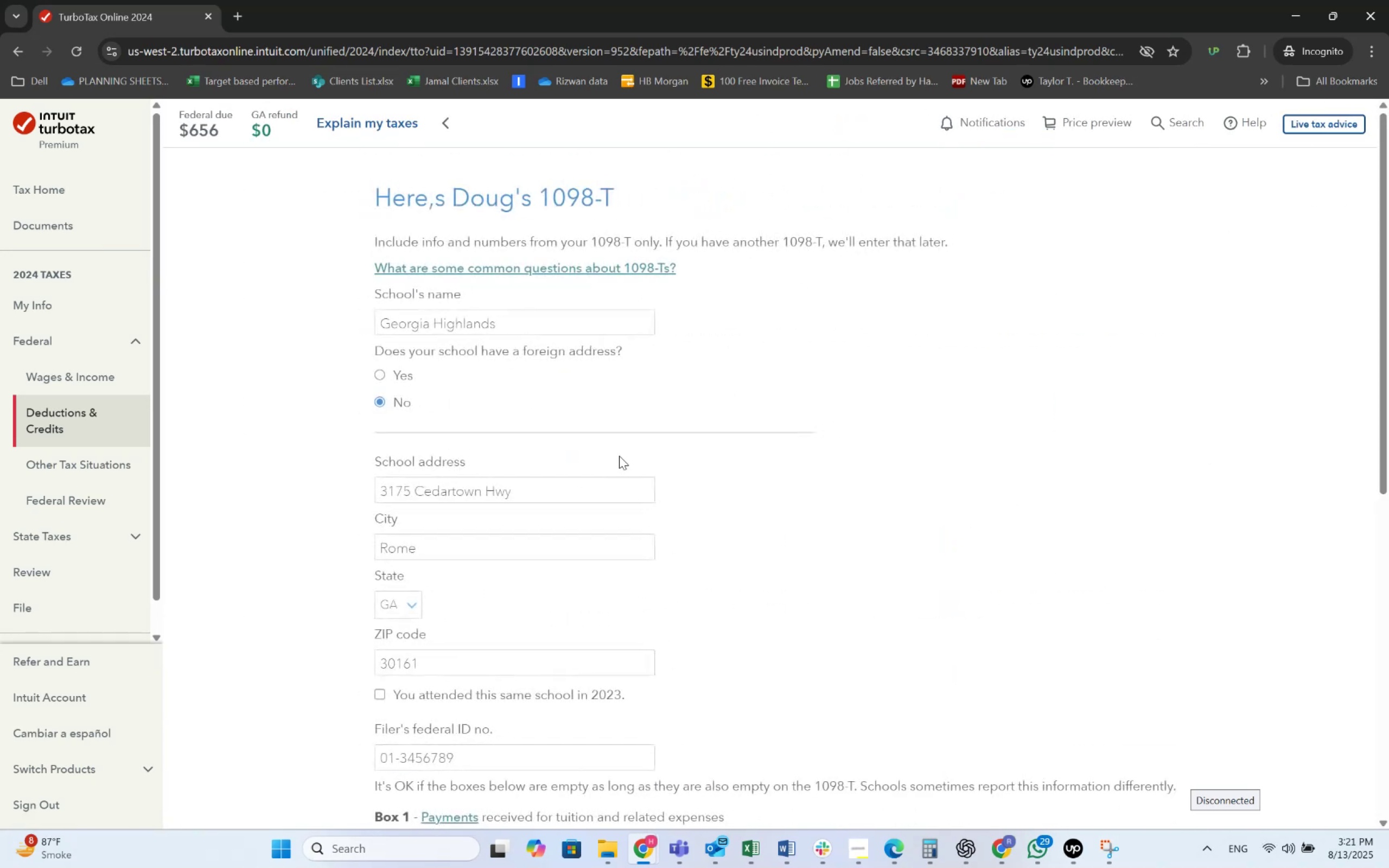 
scroll: coordinate [628, 460], scroll_direction: down, amount: 6.0
 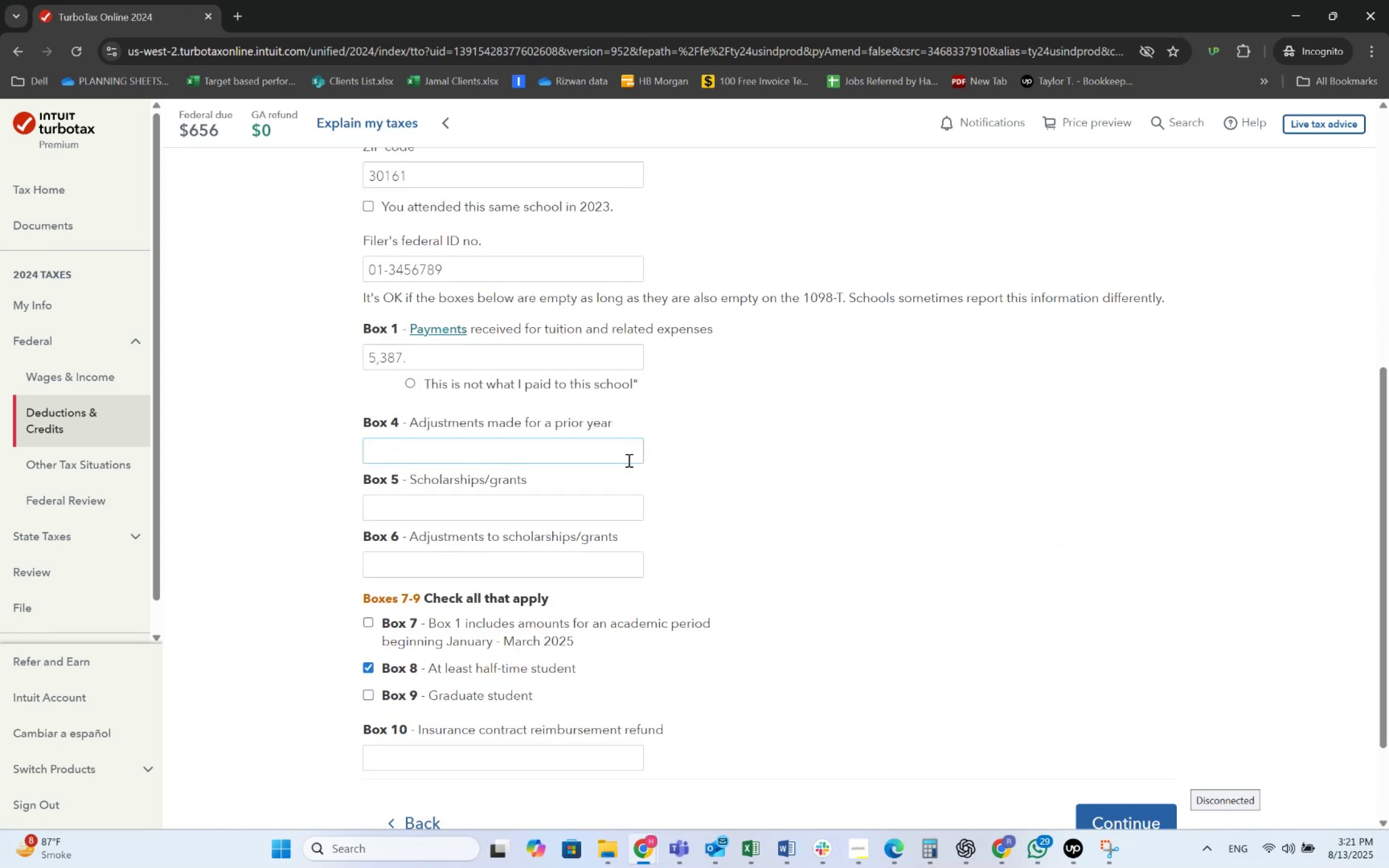 
wait(9.38)
 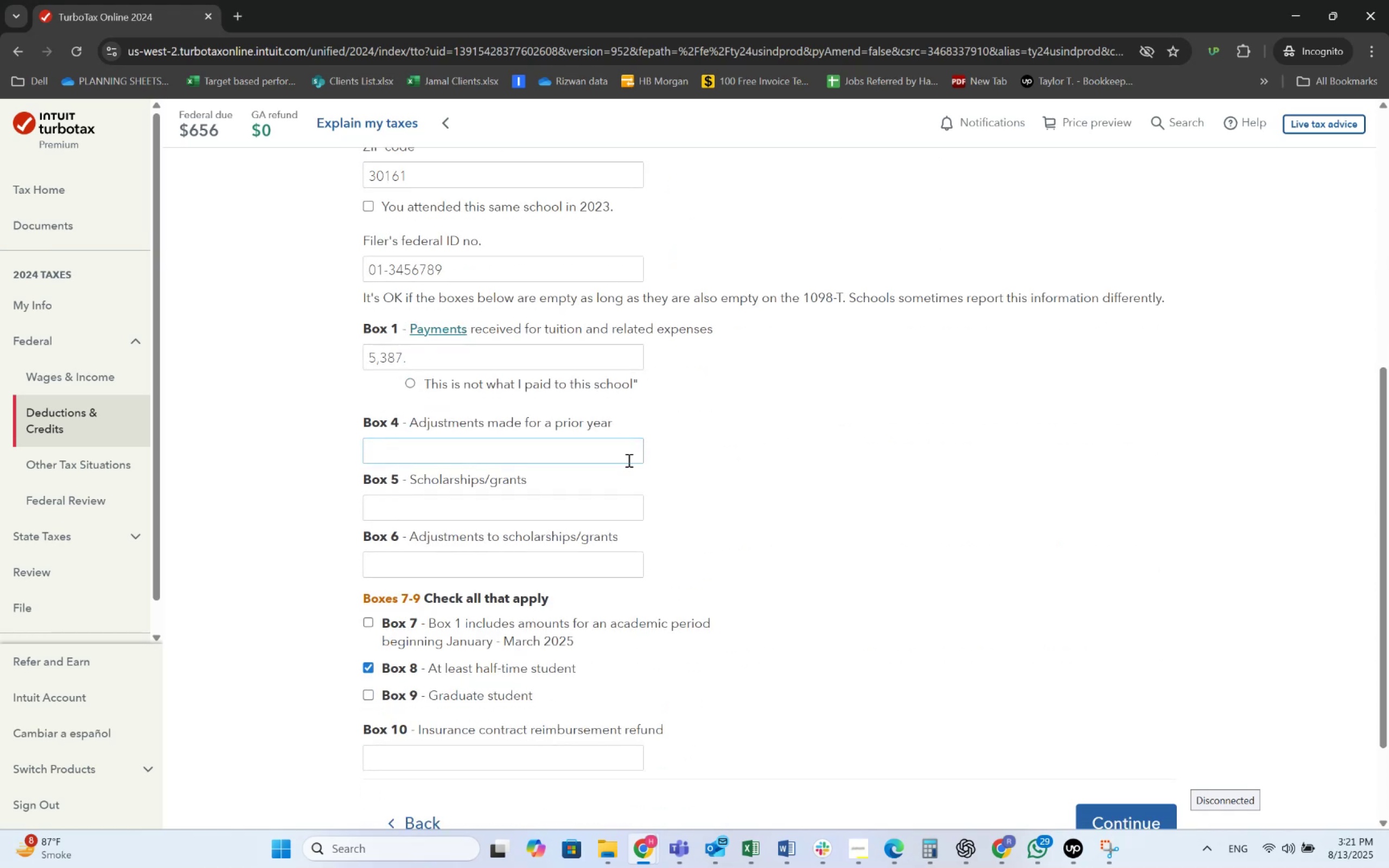 
scroll: coordinate [648, 464], scroll_direction: up, amount: 9.0
 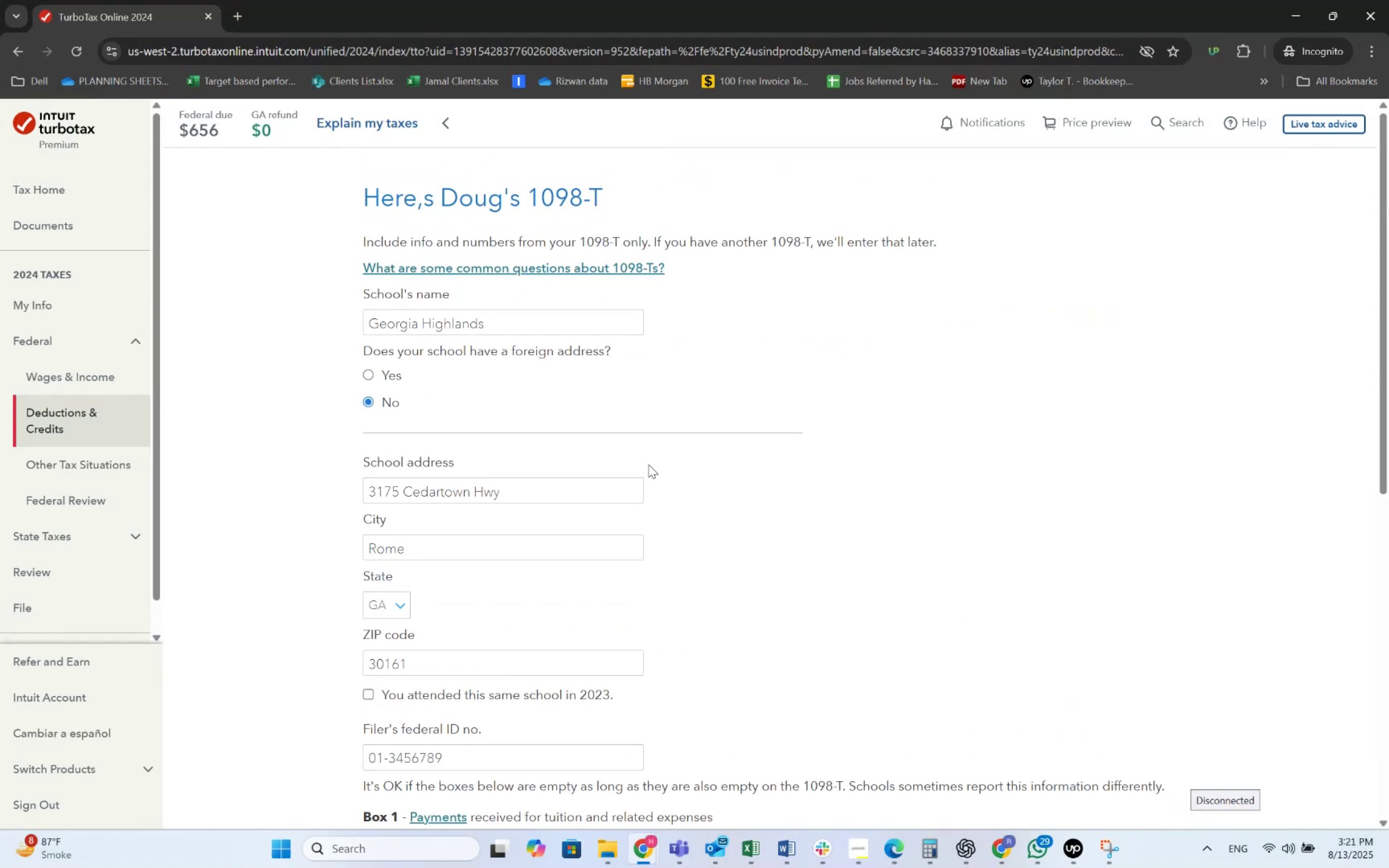 
key(Alt+AltLeft)
 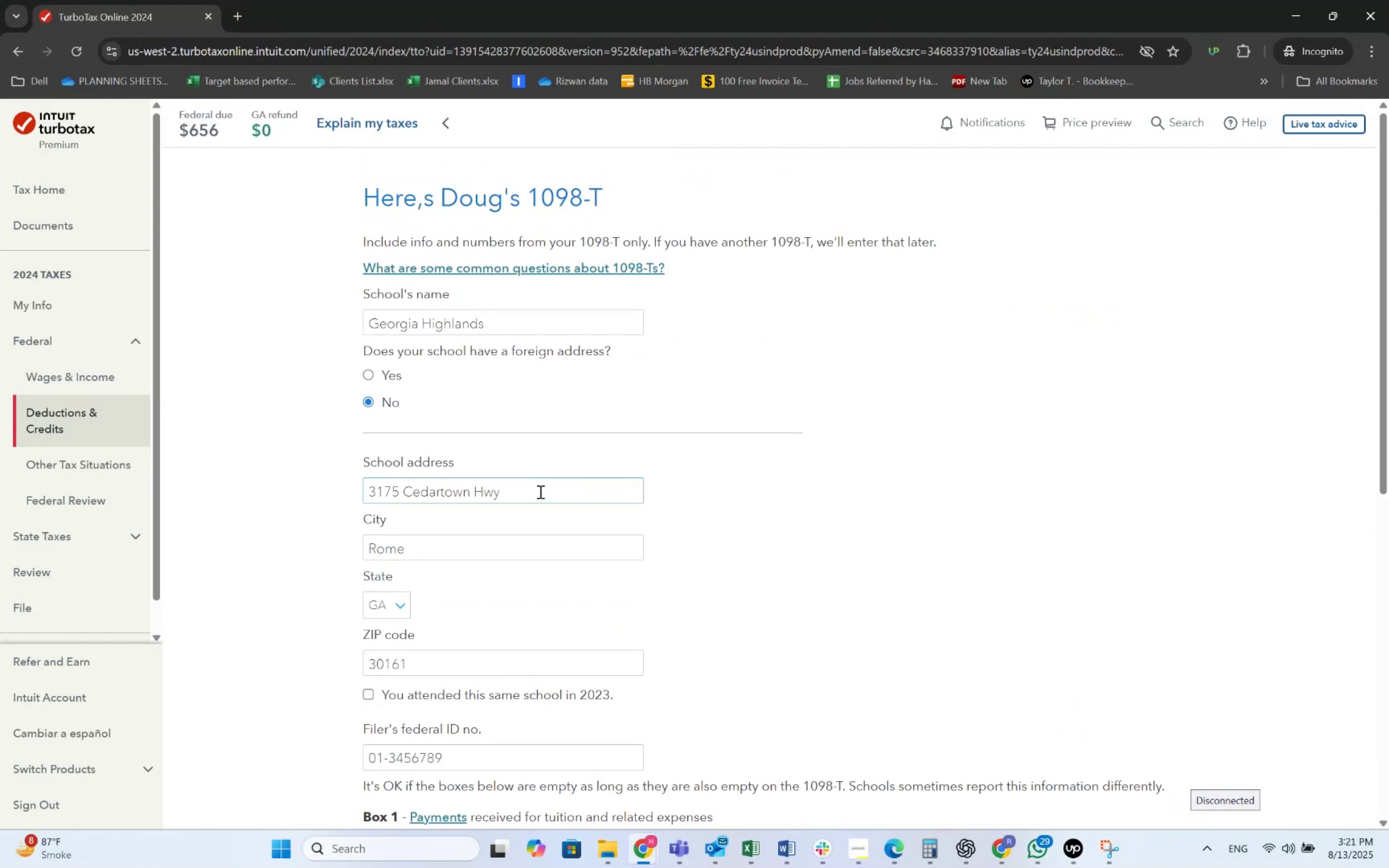 
key(Alt+Tab)
 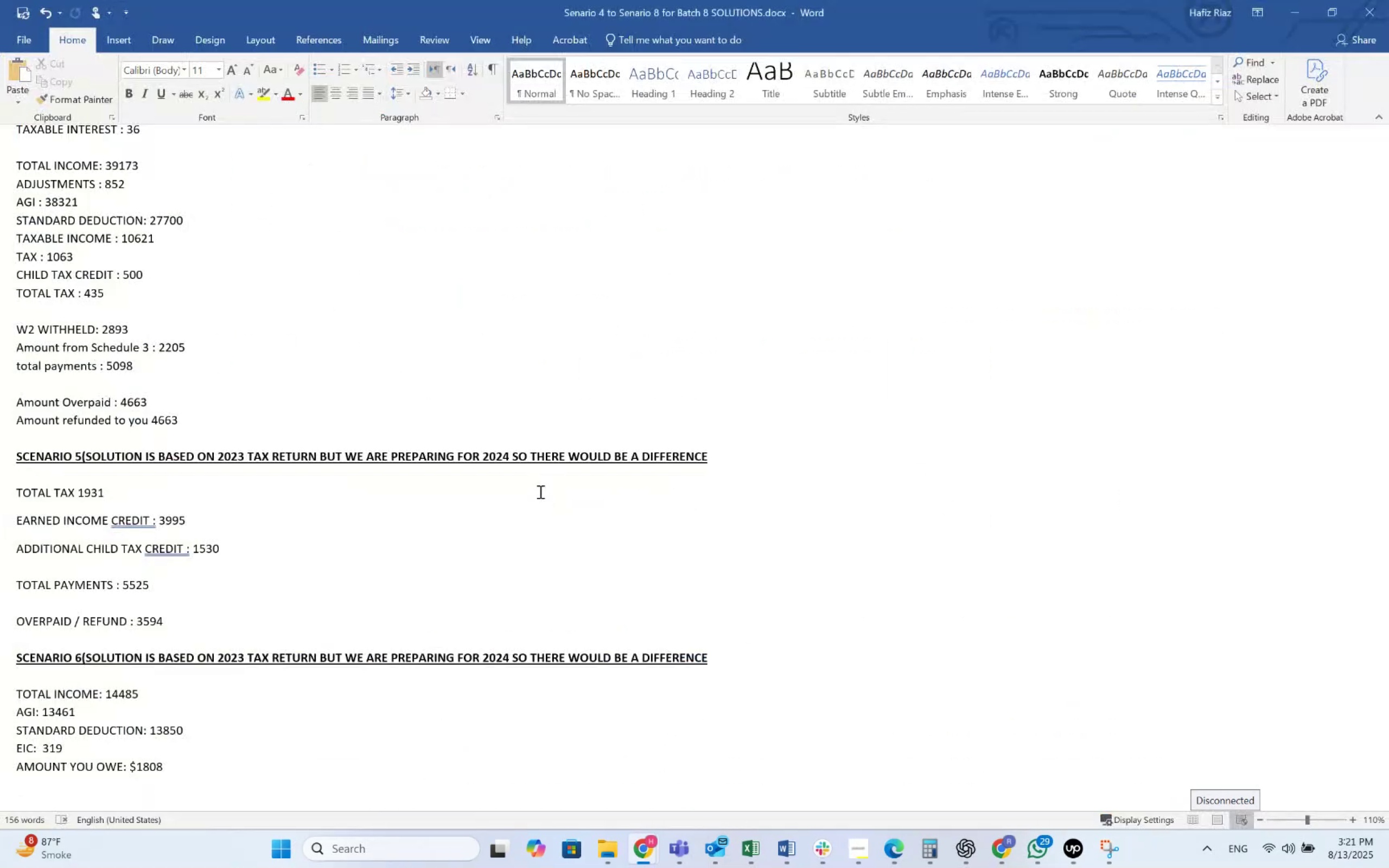 
key(Alt+AltLeft)
 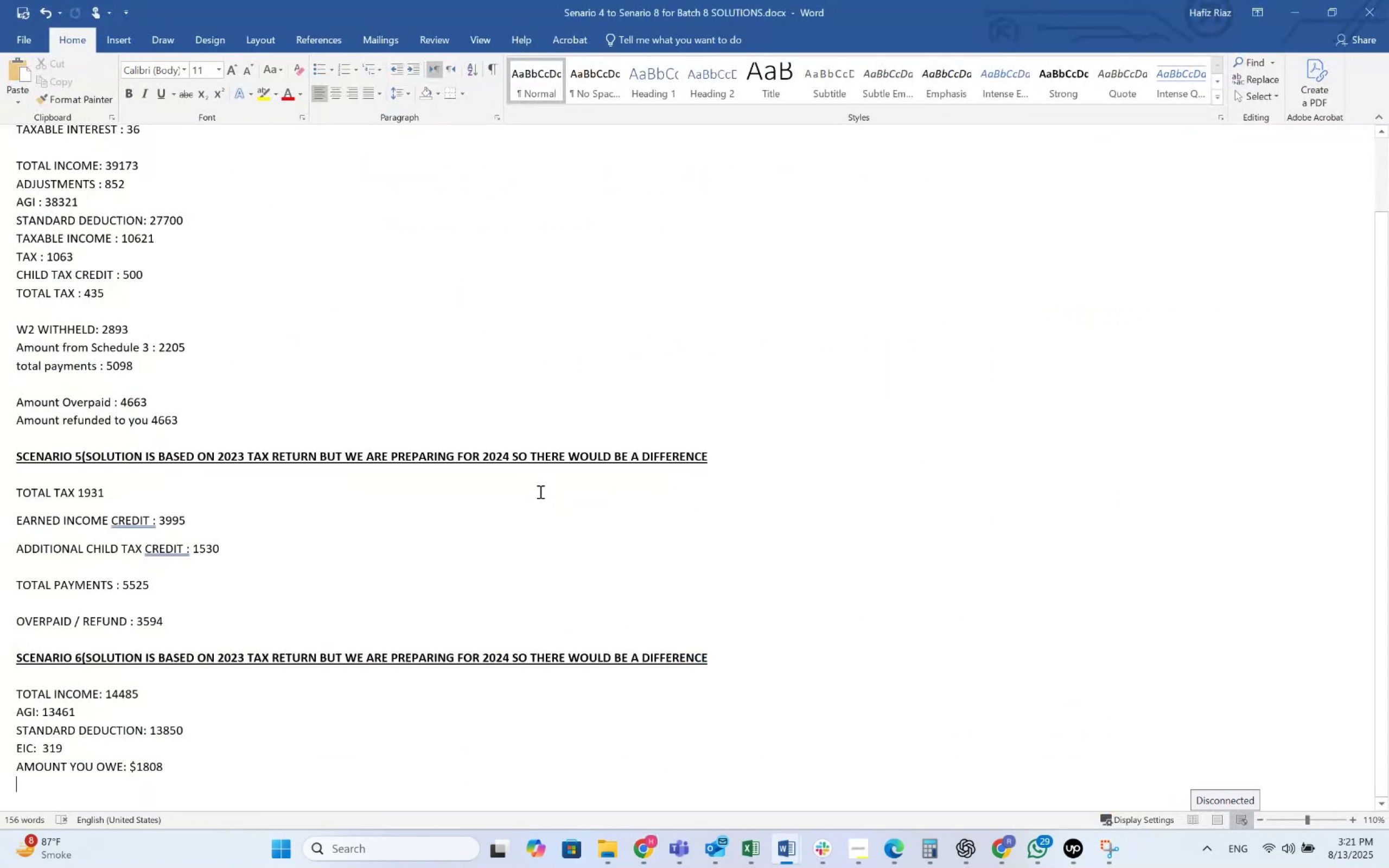 
key(Alt+Tab)
 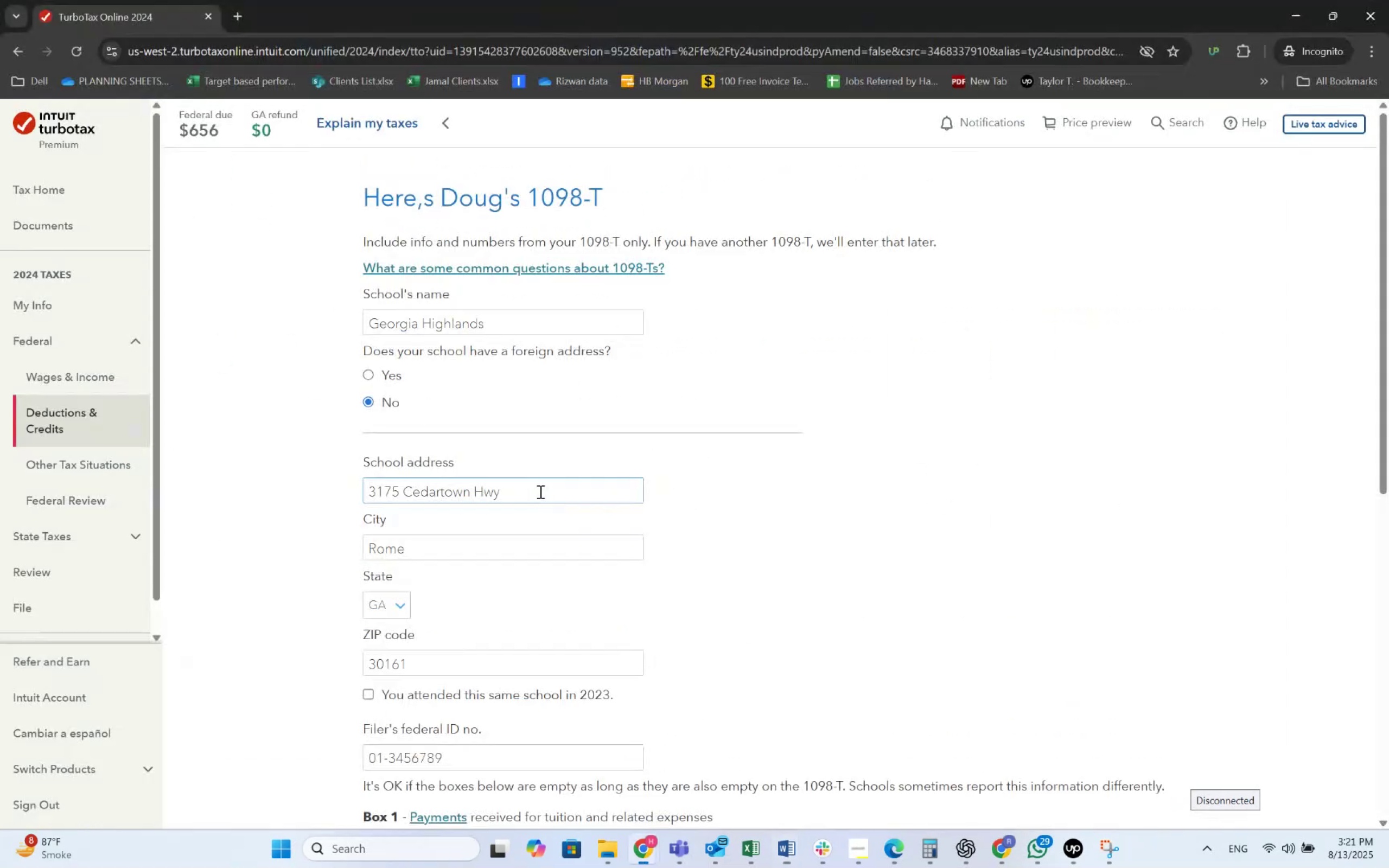 
key(Alt+AltLeft)
 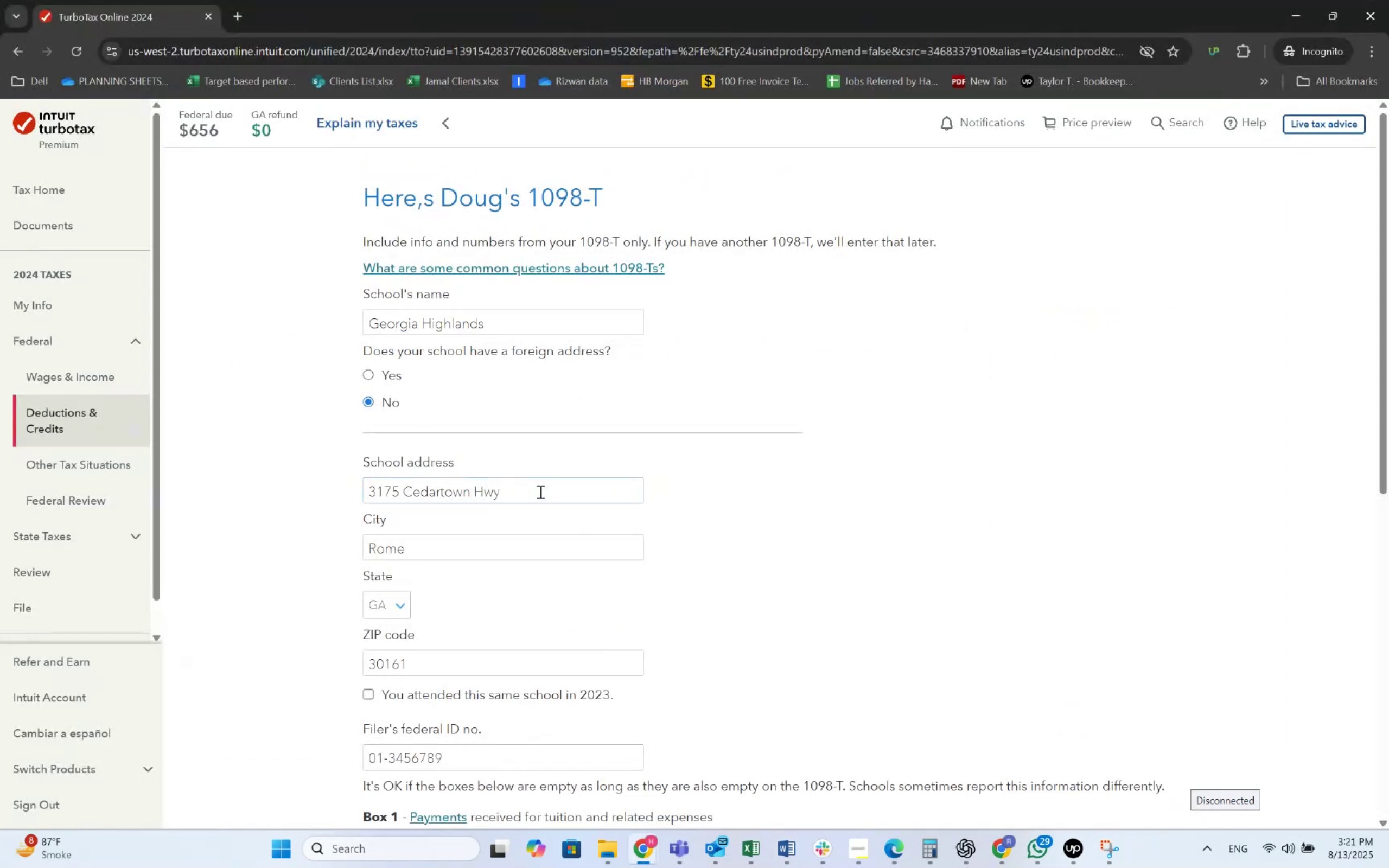 
key(Alt+Tab)
 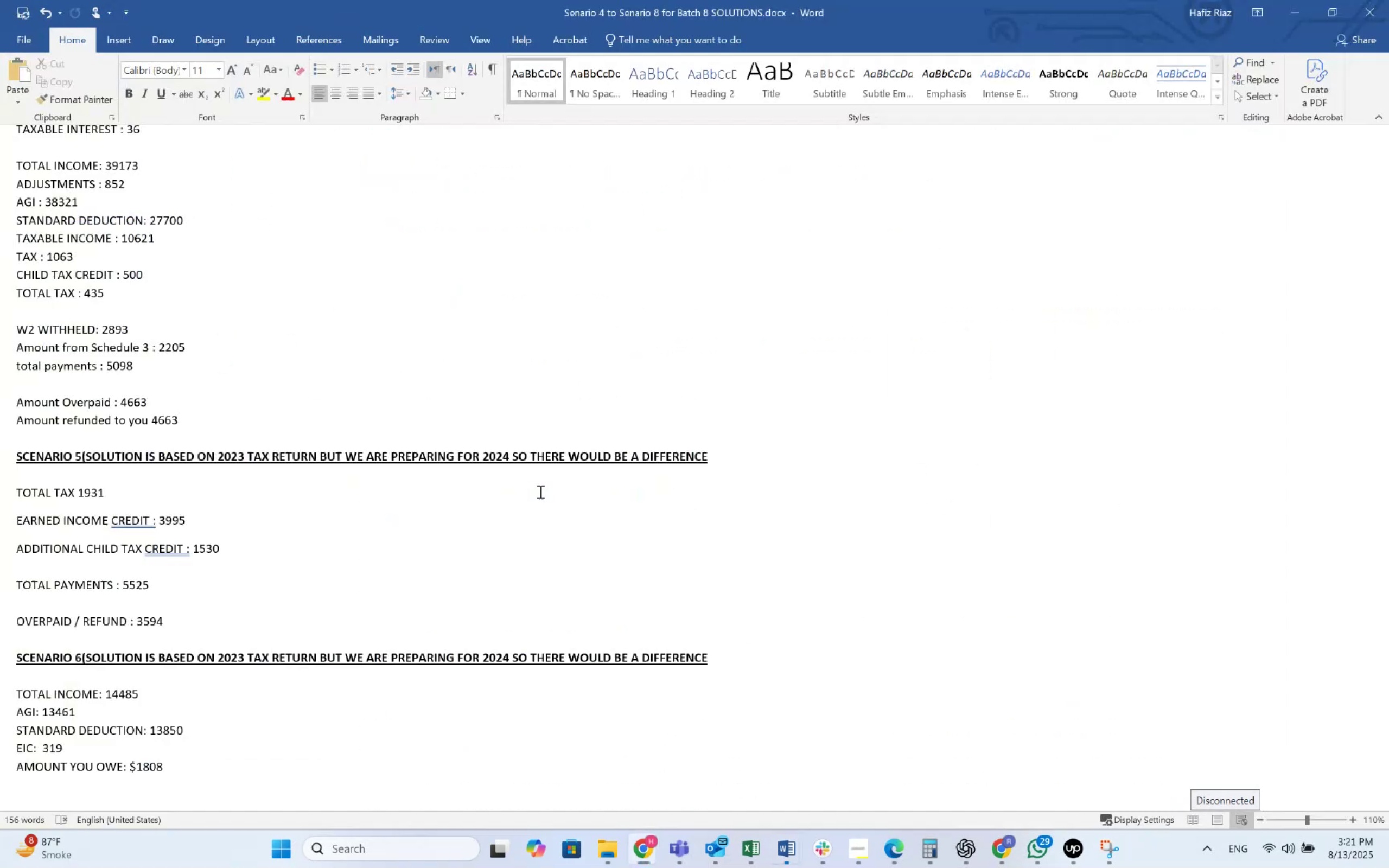 
key(Alt+Tab)
 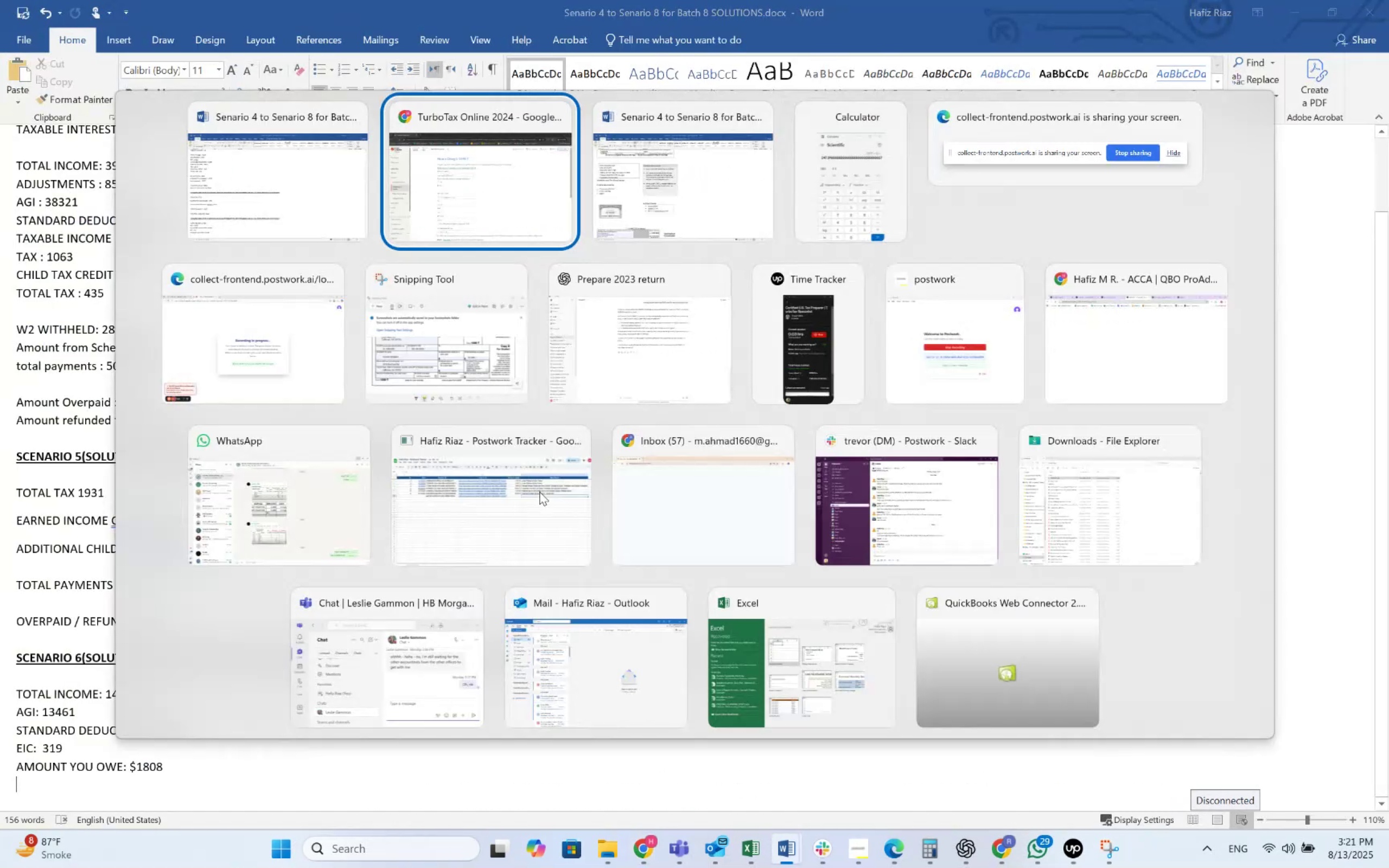 
key(Alt+Tab)
 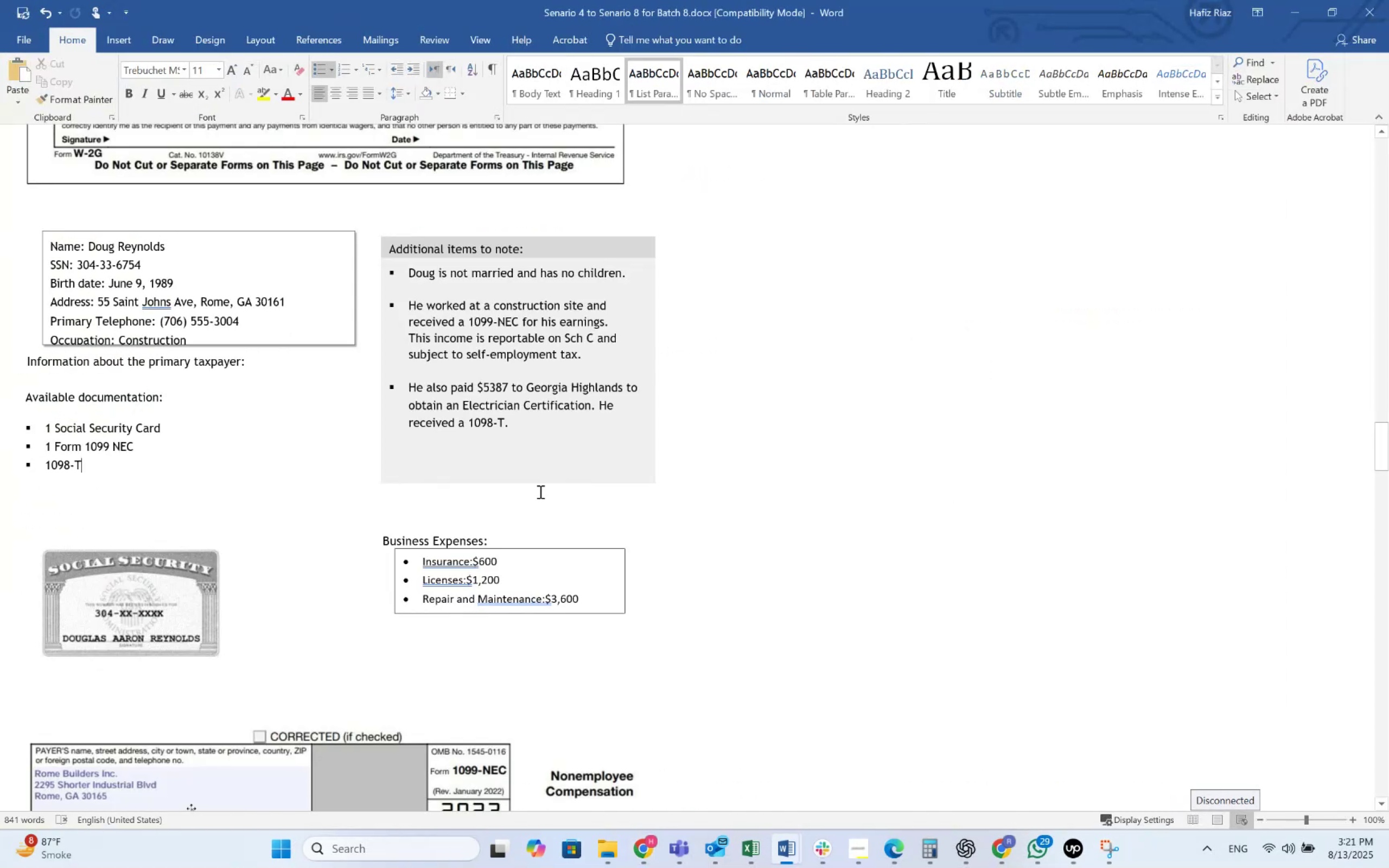 
scroll: coordinate [546, 495], scroll_direction: down, amount: 13.0
 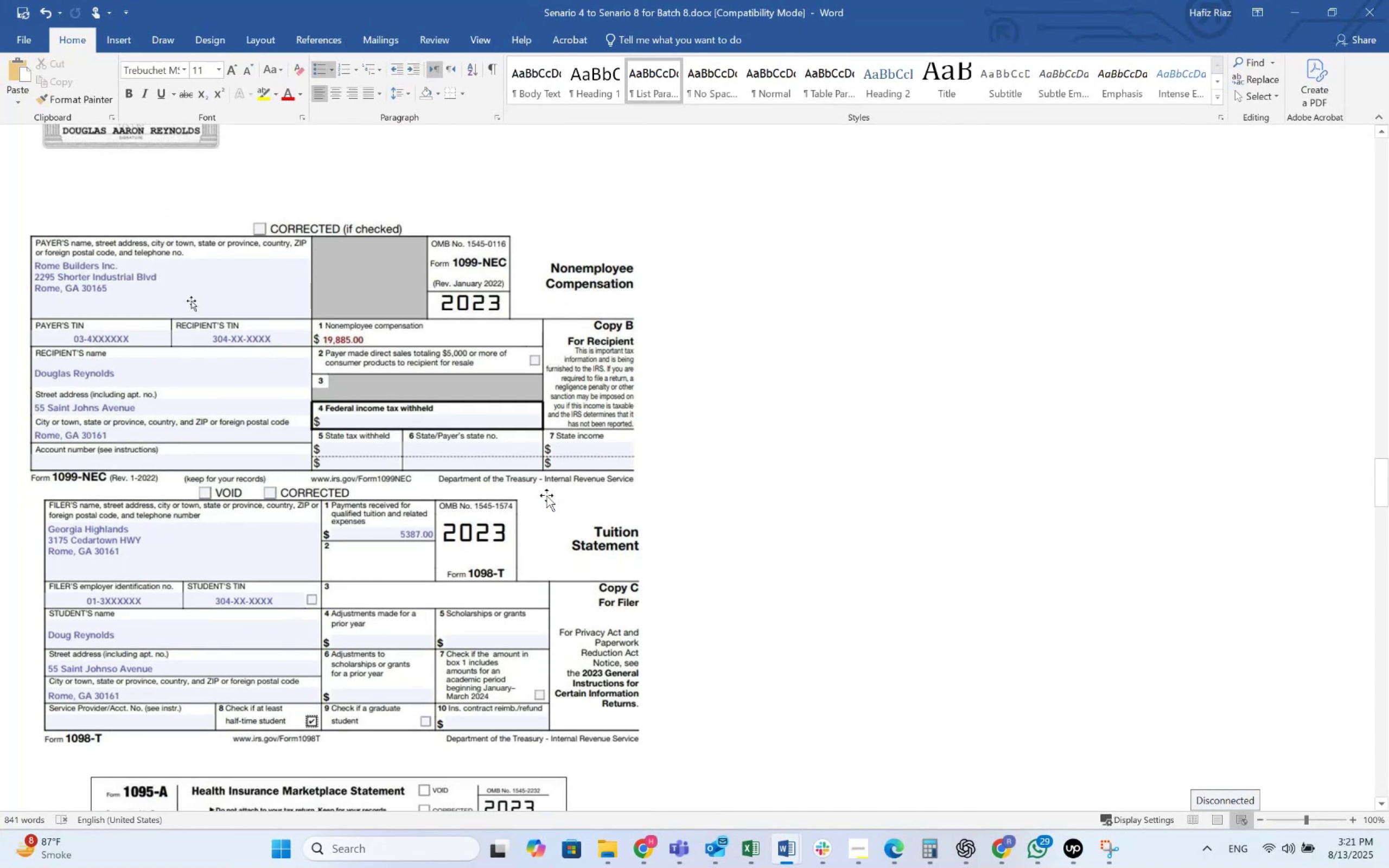 
key(Alt+AltLeft)
 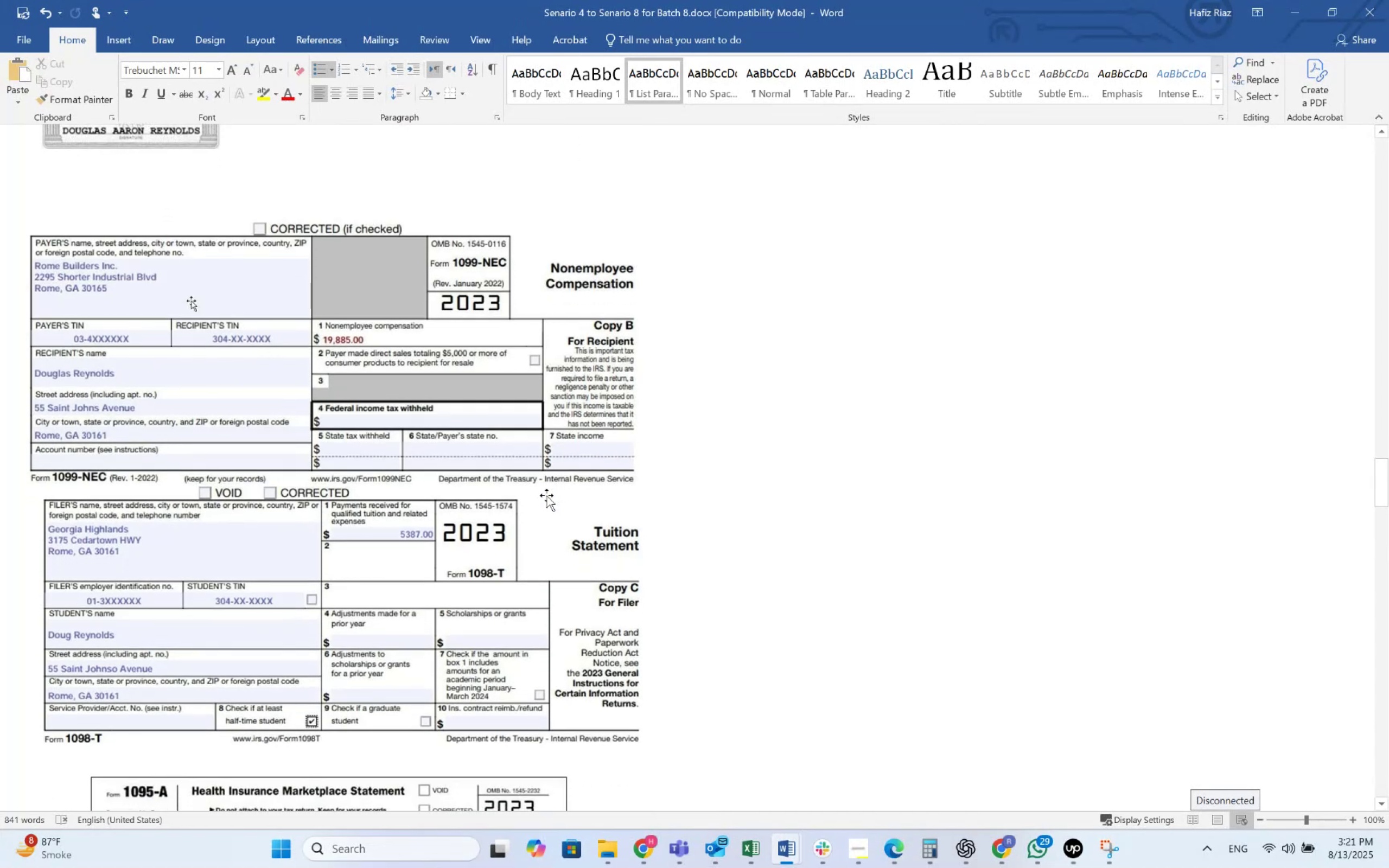 
key(Alt+Tab)
 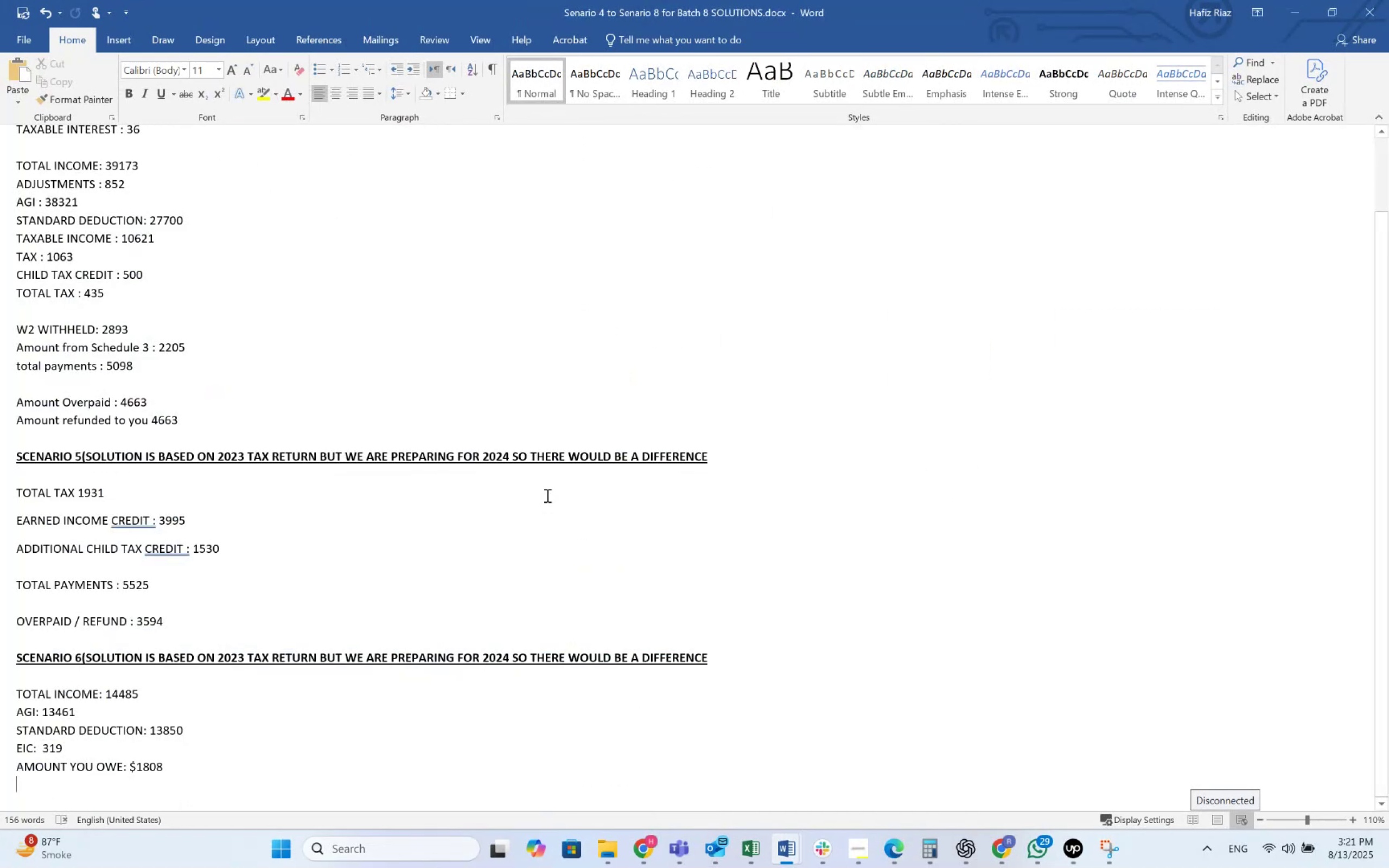 
key(Alt+AltLeft)
 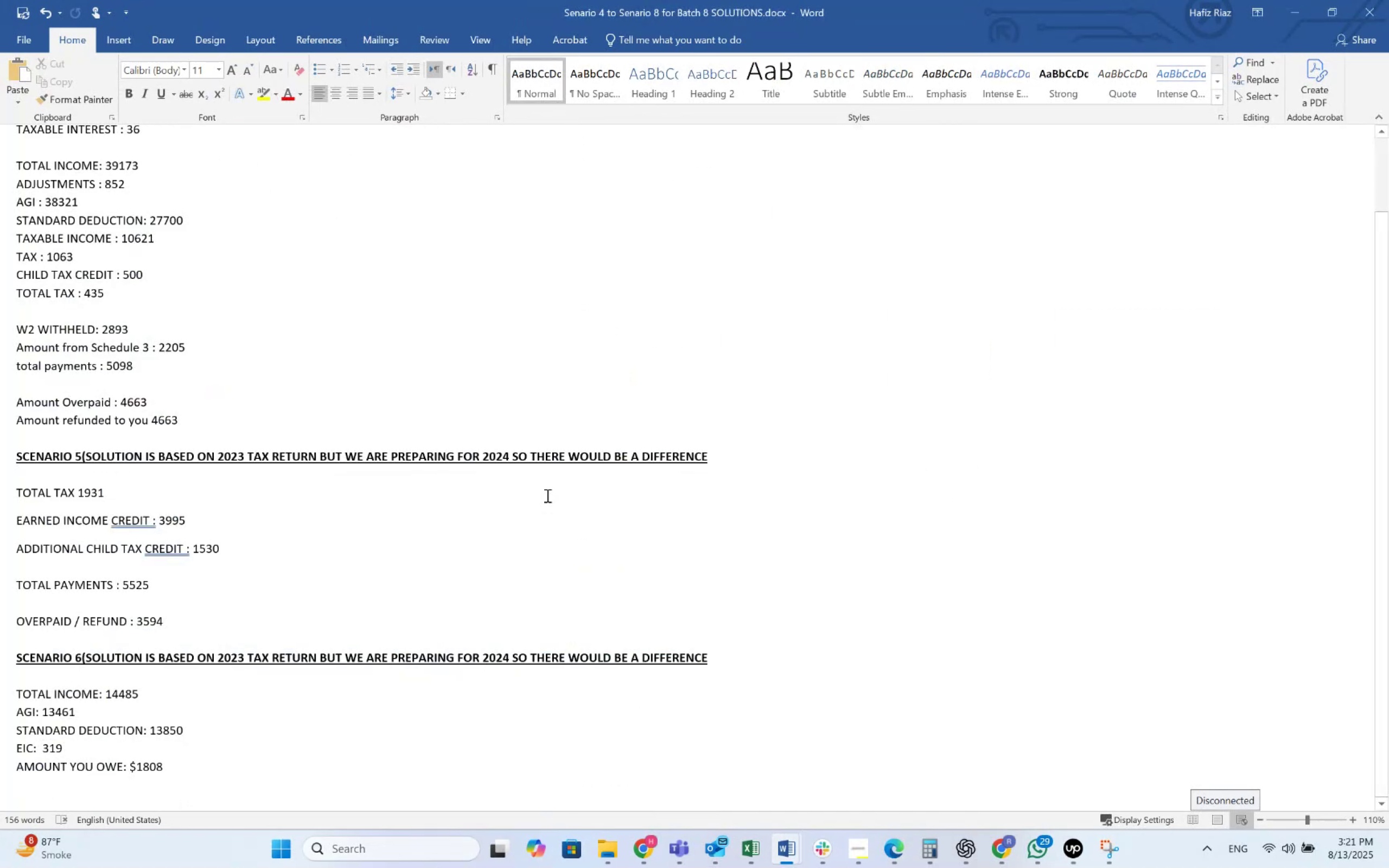 
key(Alt+Tab)
 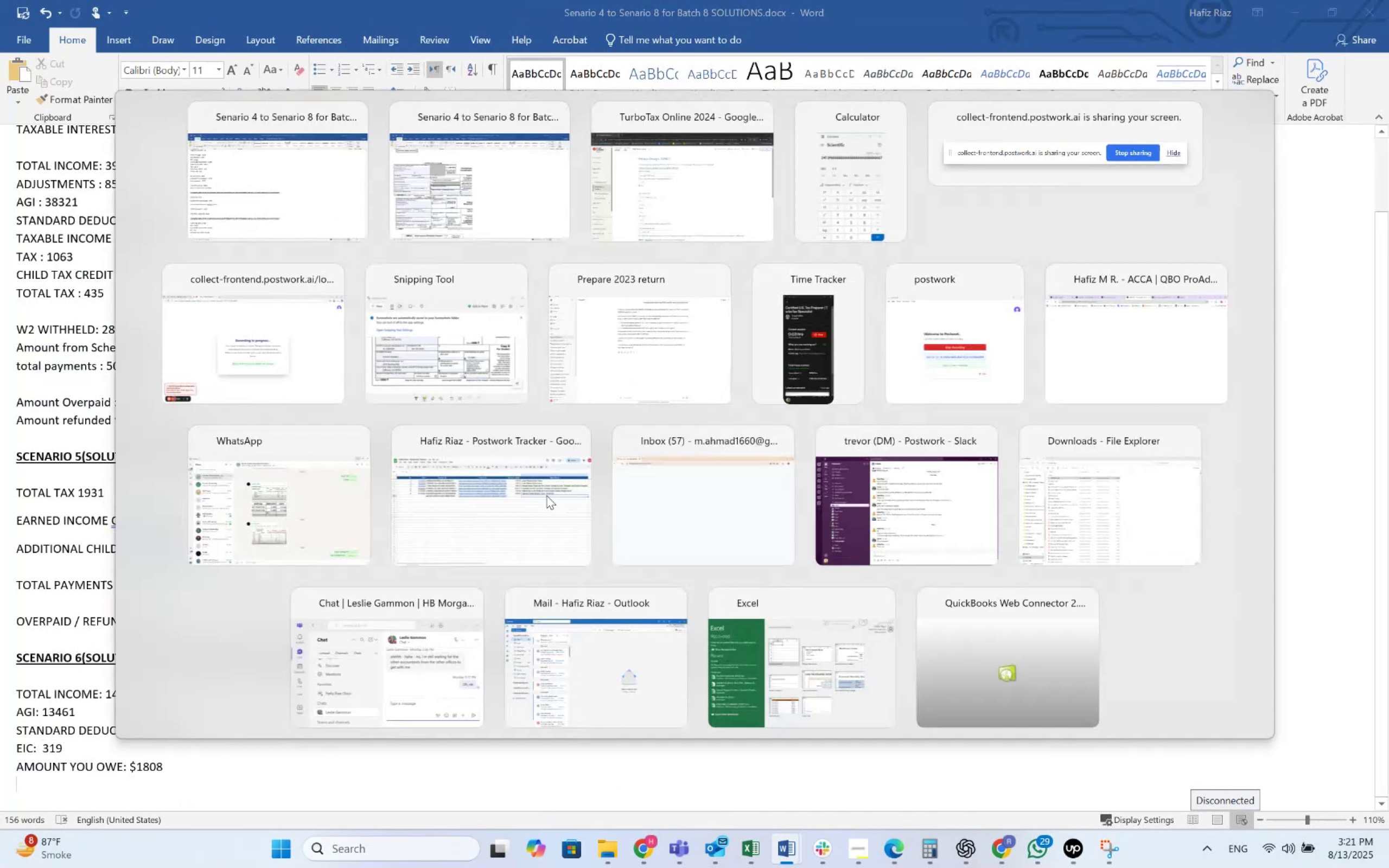 
key(Alt+Tab)
 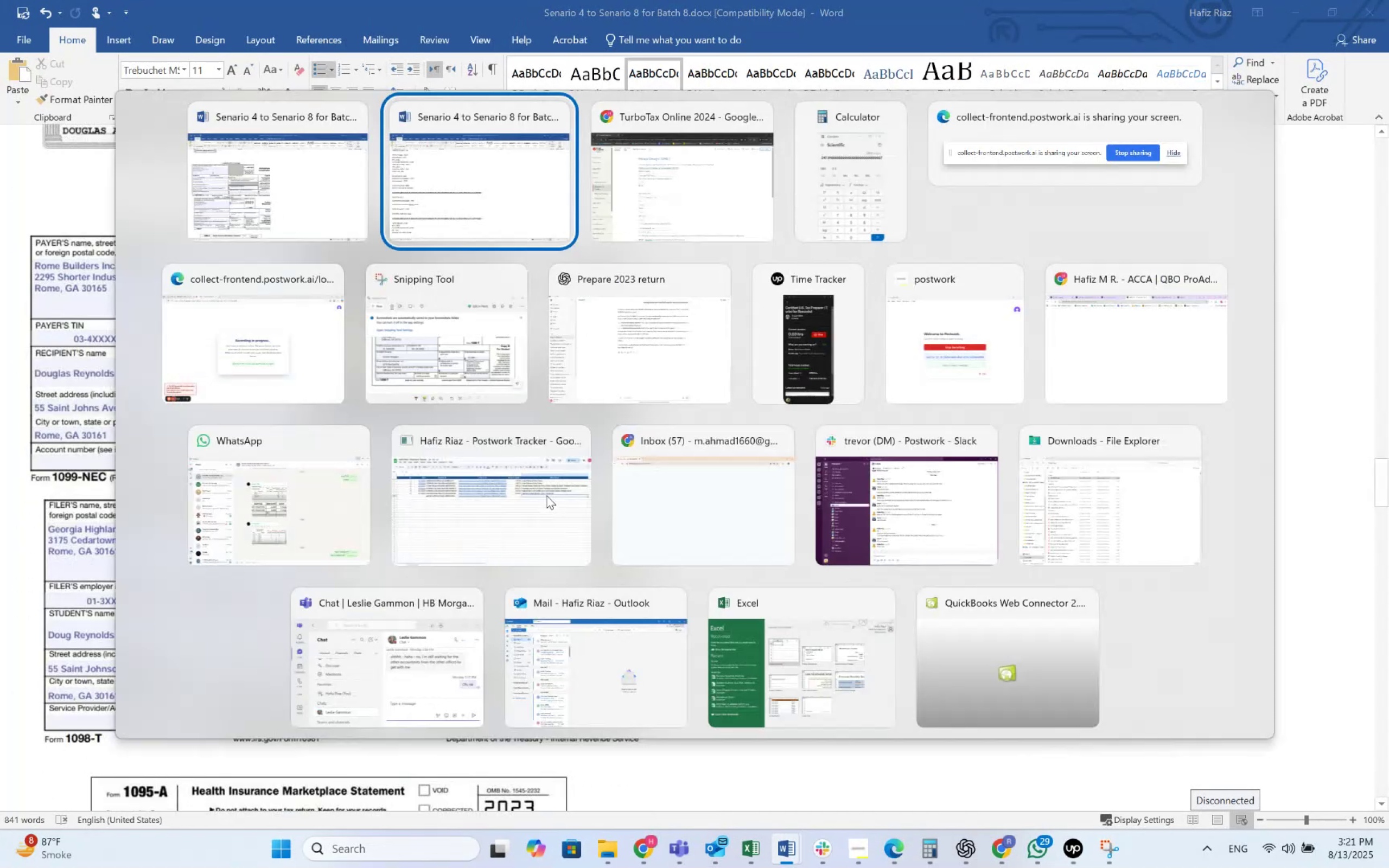 
key(Alt+Tab)
 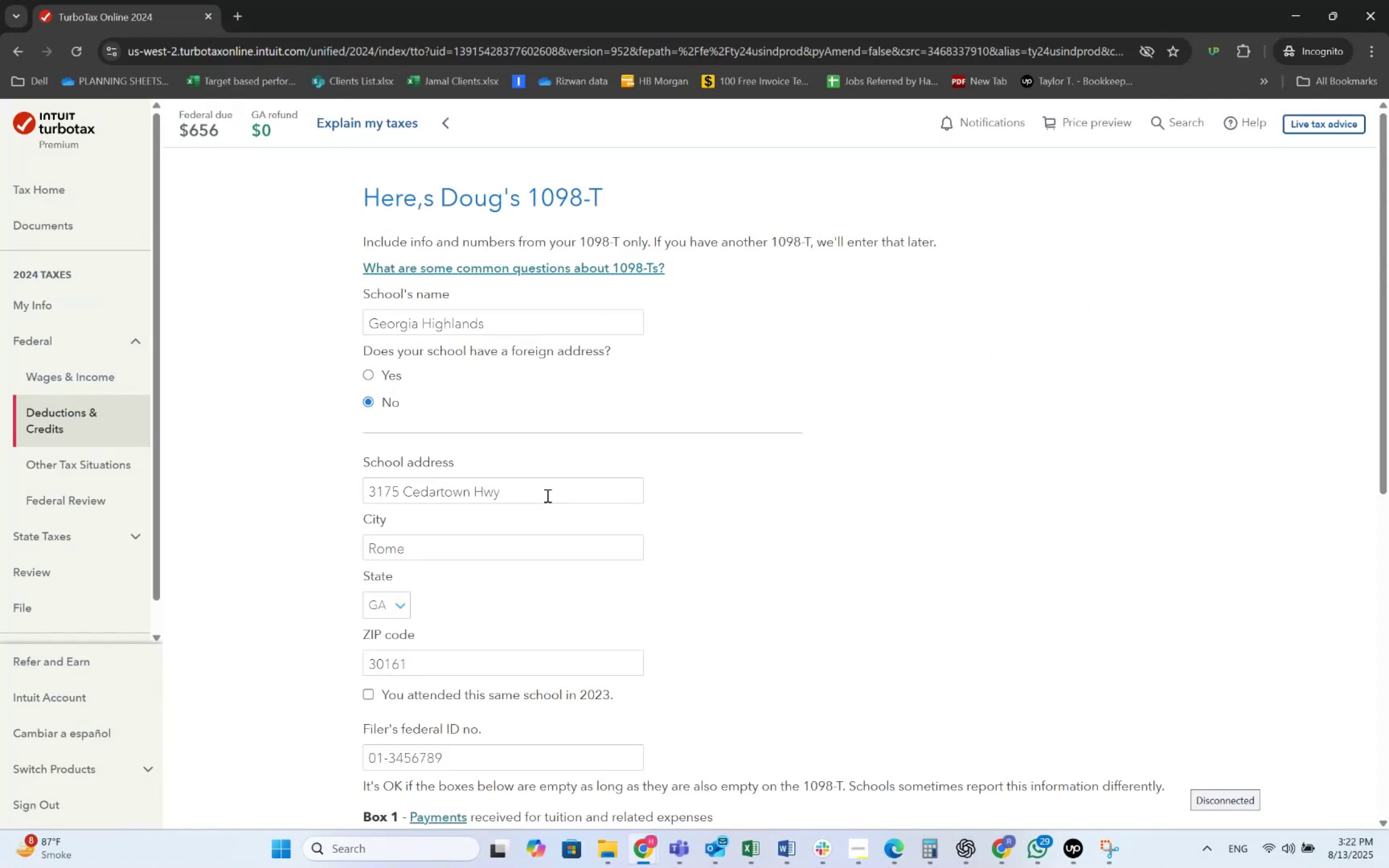 
scroll: coordinate [547, 508], scroll_direction: down, amount: 3.0
 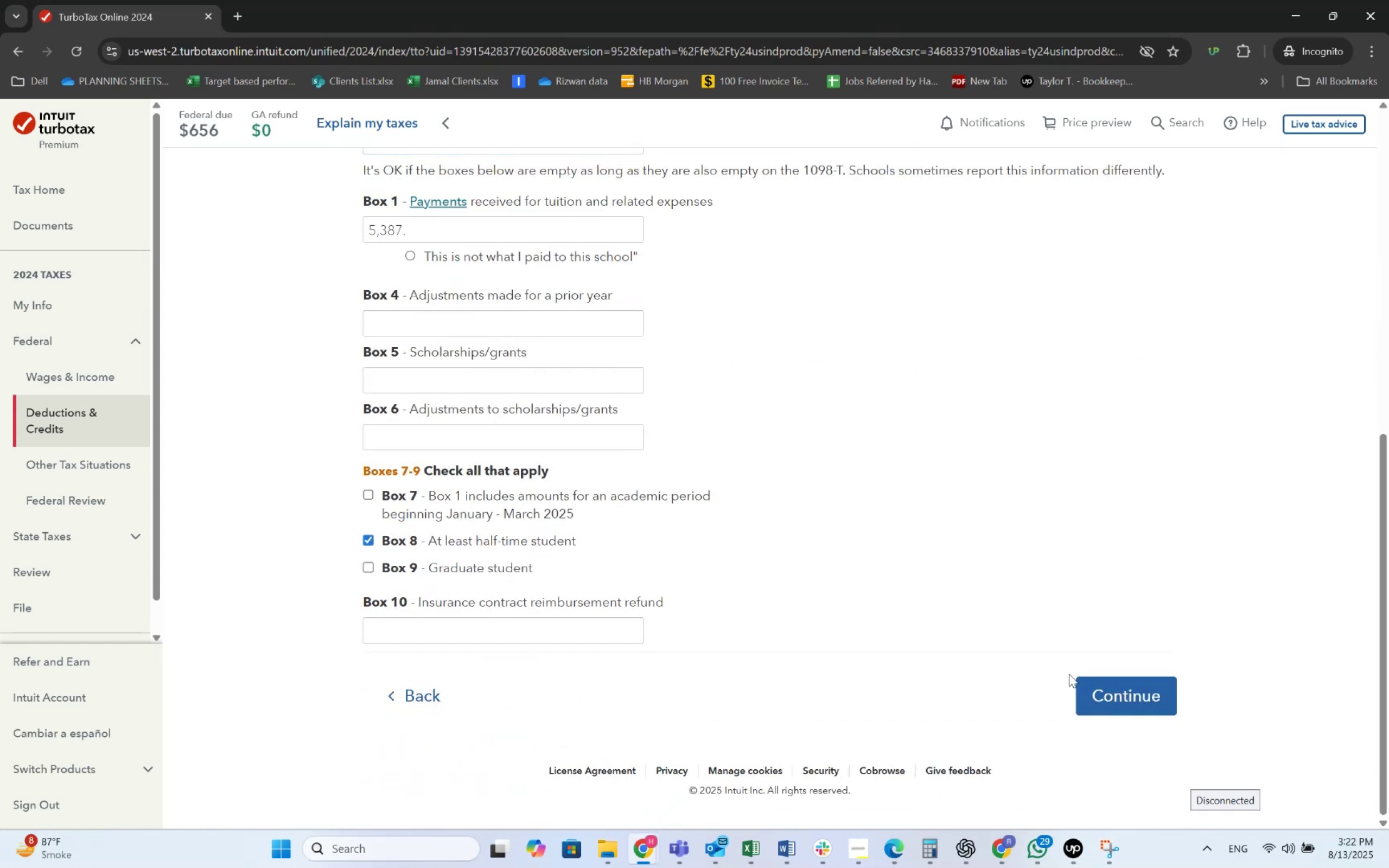 
left_click([1085, 679])
 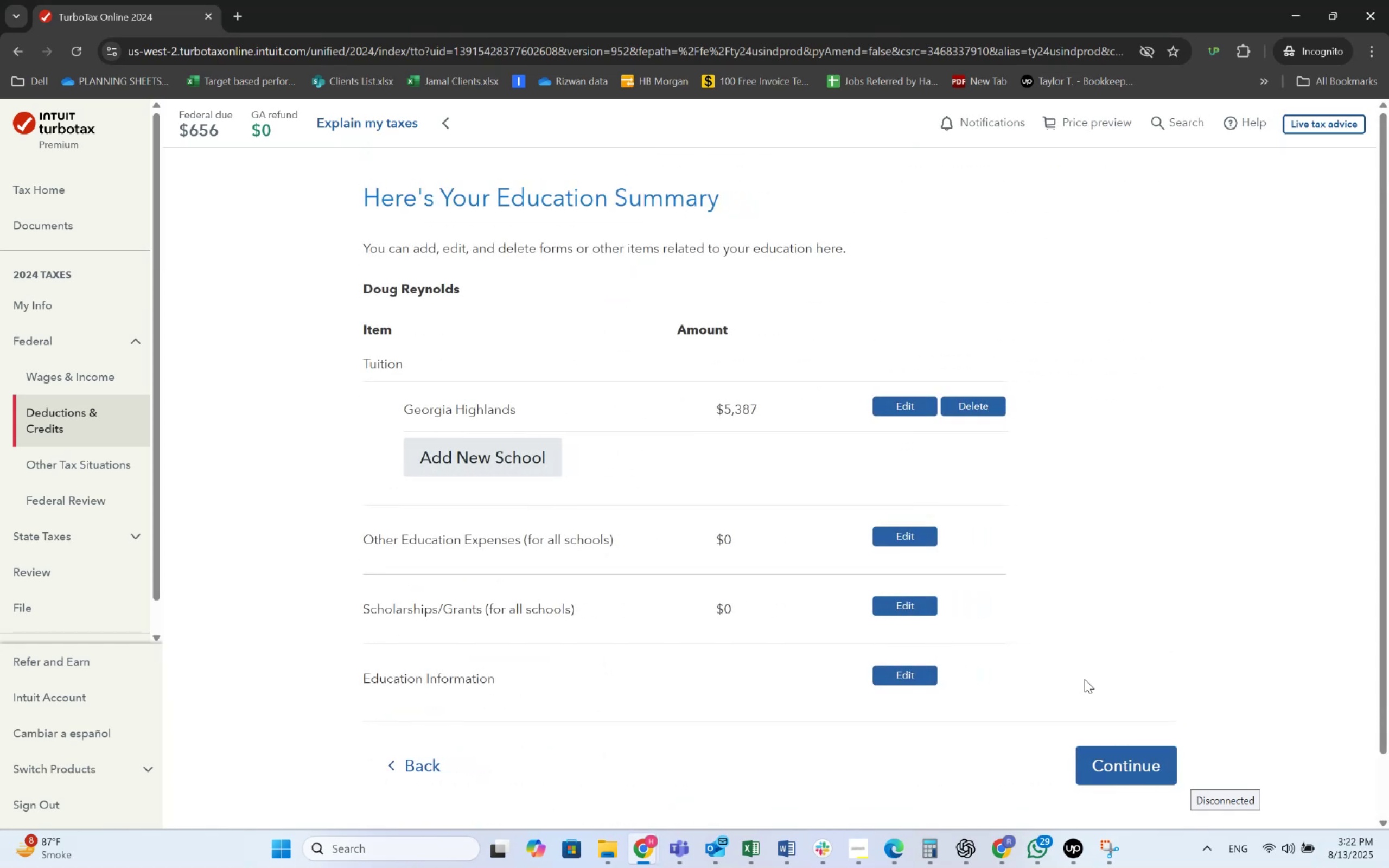 
wait(5.73)
 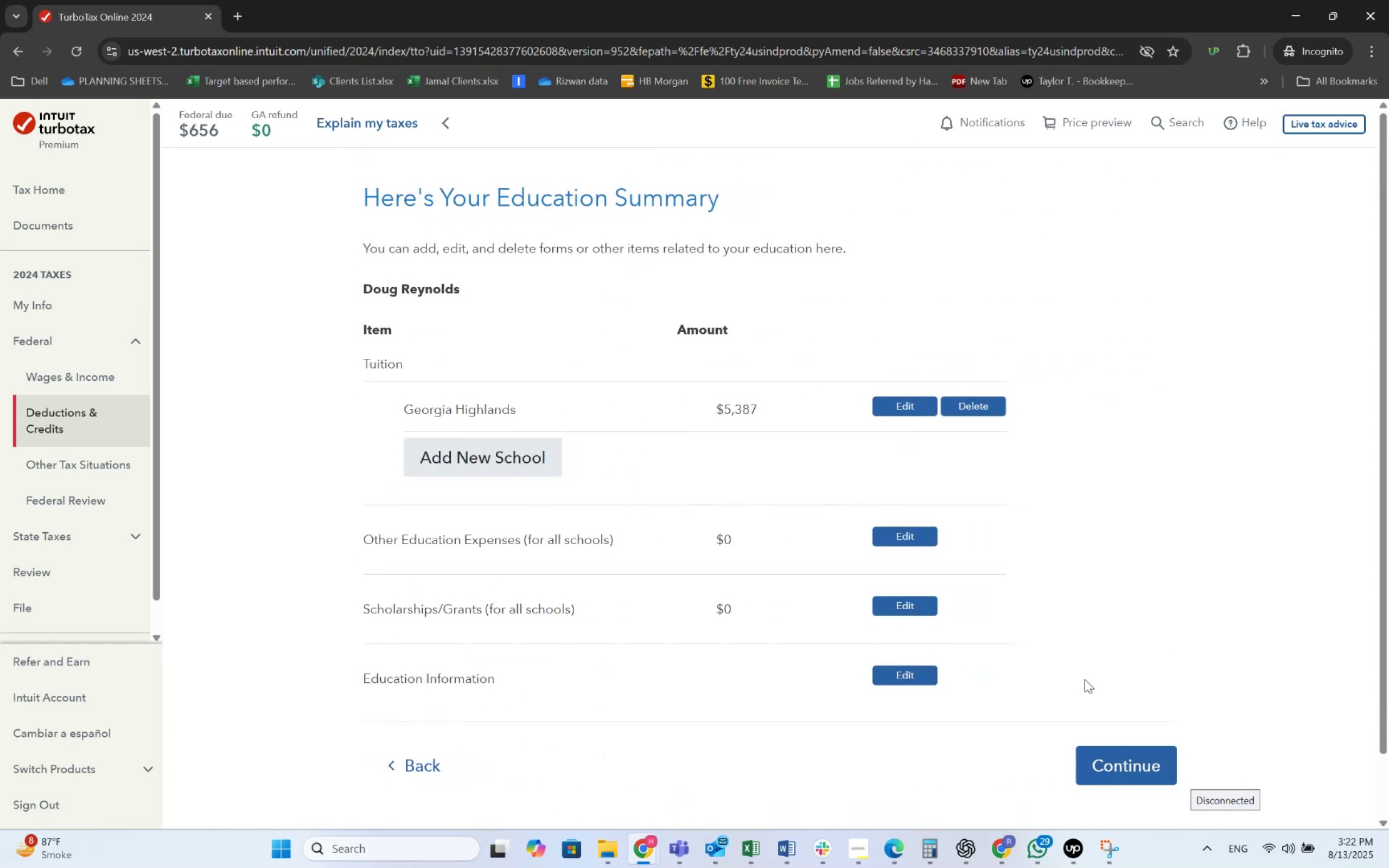 
left_click([1106, 777])
 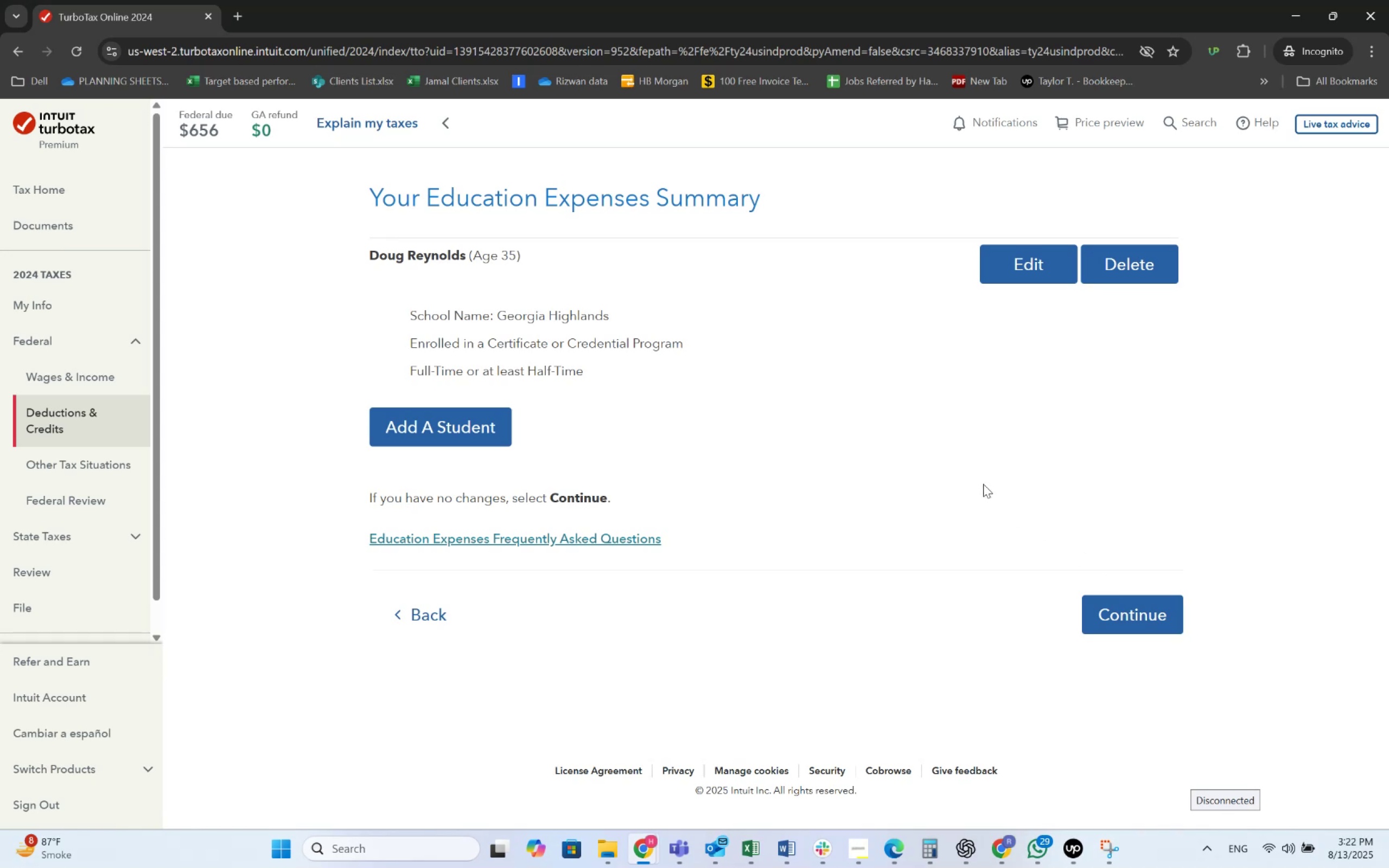 
left_click([1031, 272])
 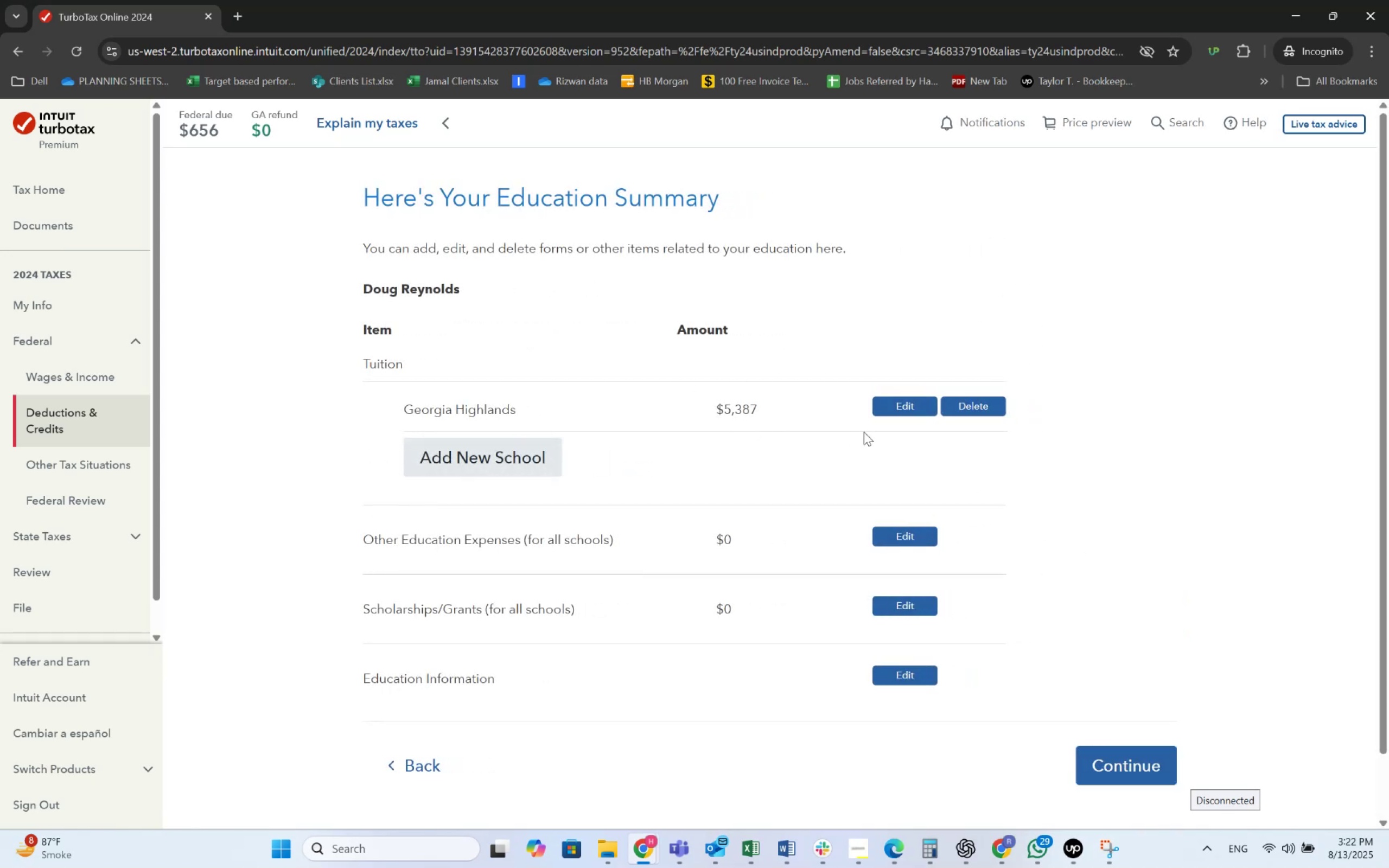 
left_click([917, 413])
 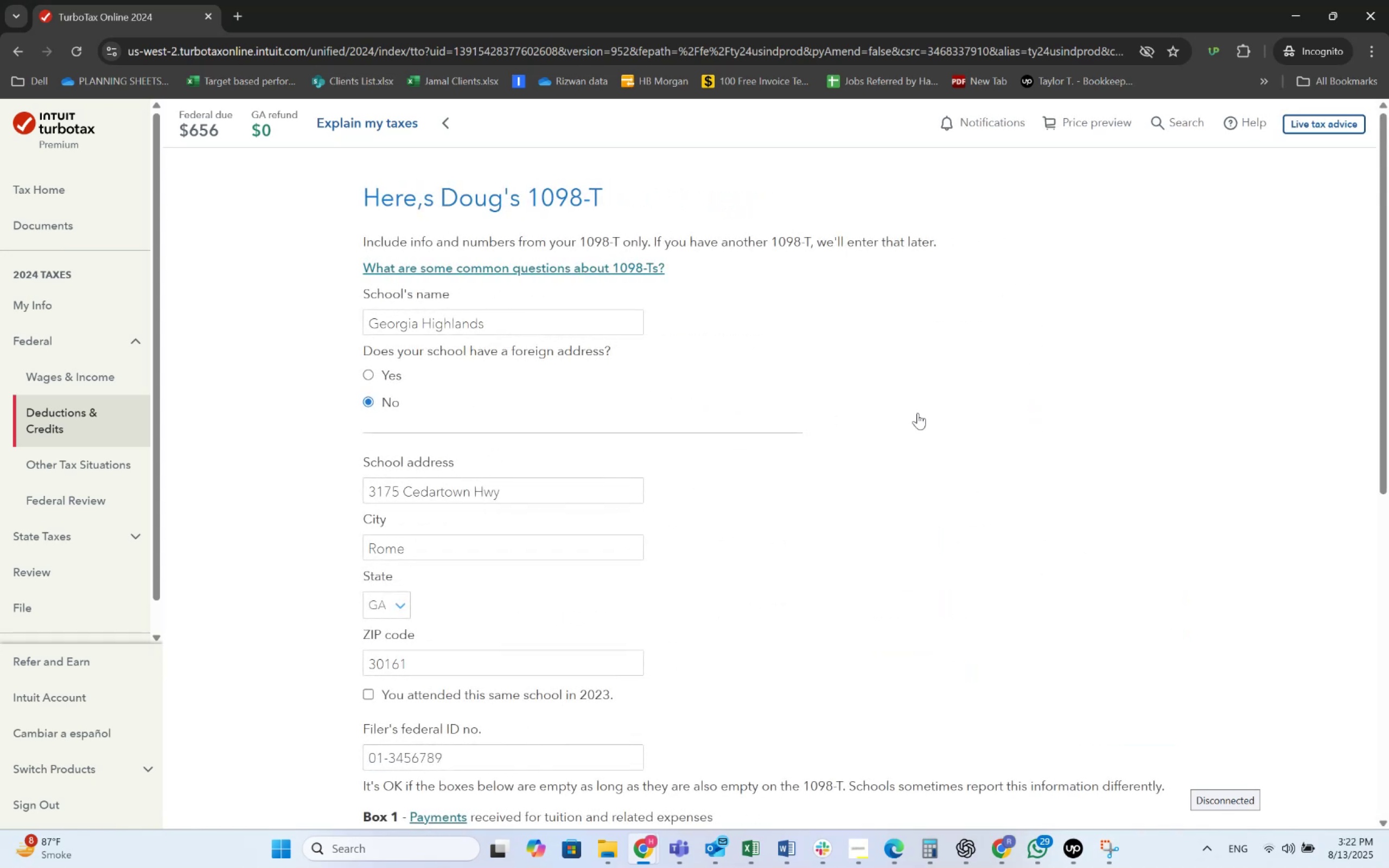 
scroll: coordinate [888, 610], scroll_direction: down, amount: 8.0
 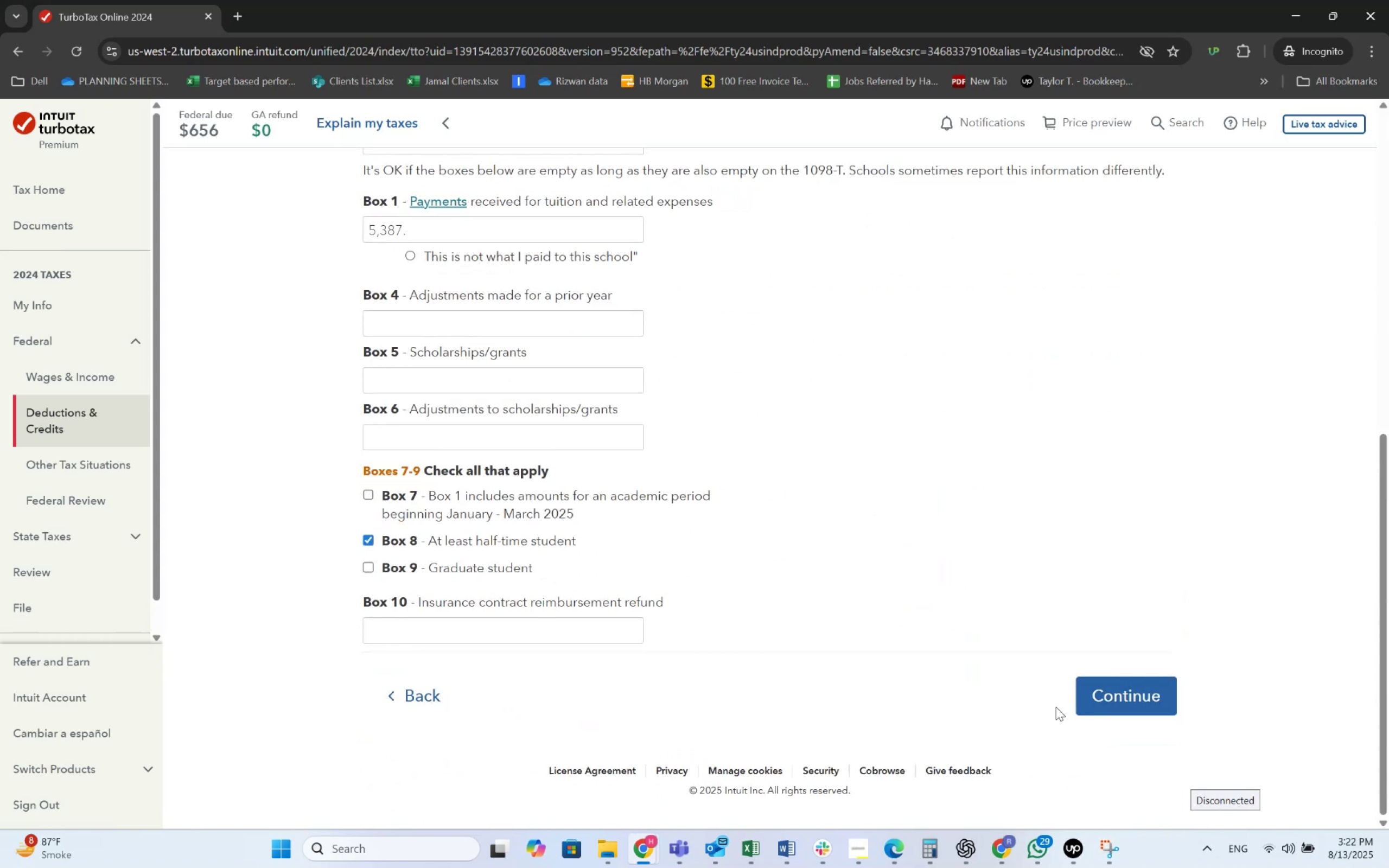 
left_click([1117, 705])
 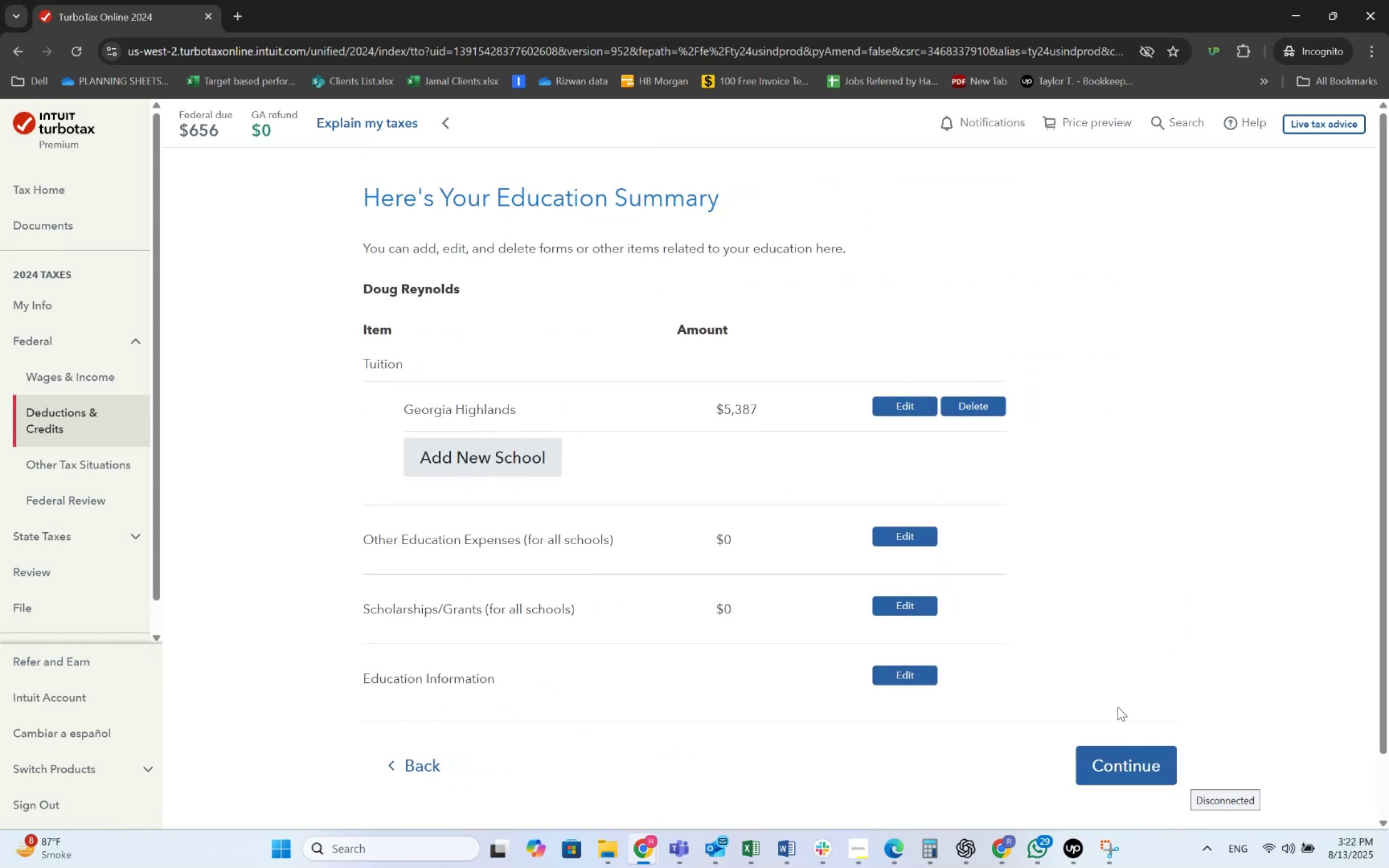 
left_click([1119, 757])
 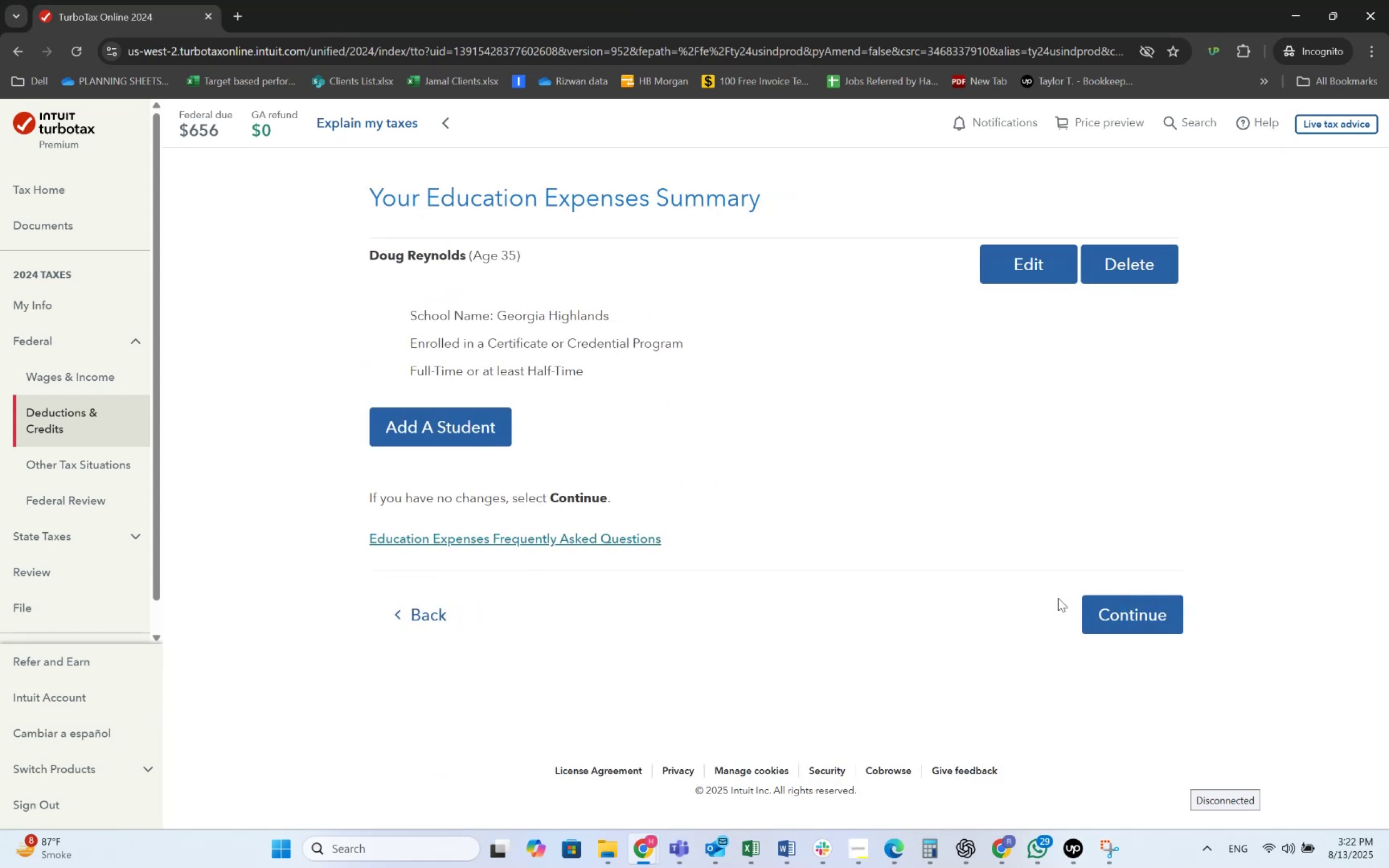 
left_click([1080, 612])
 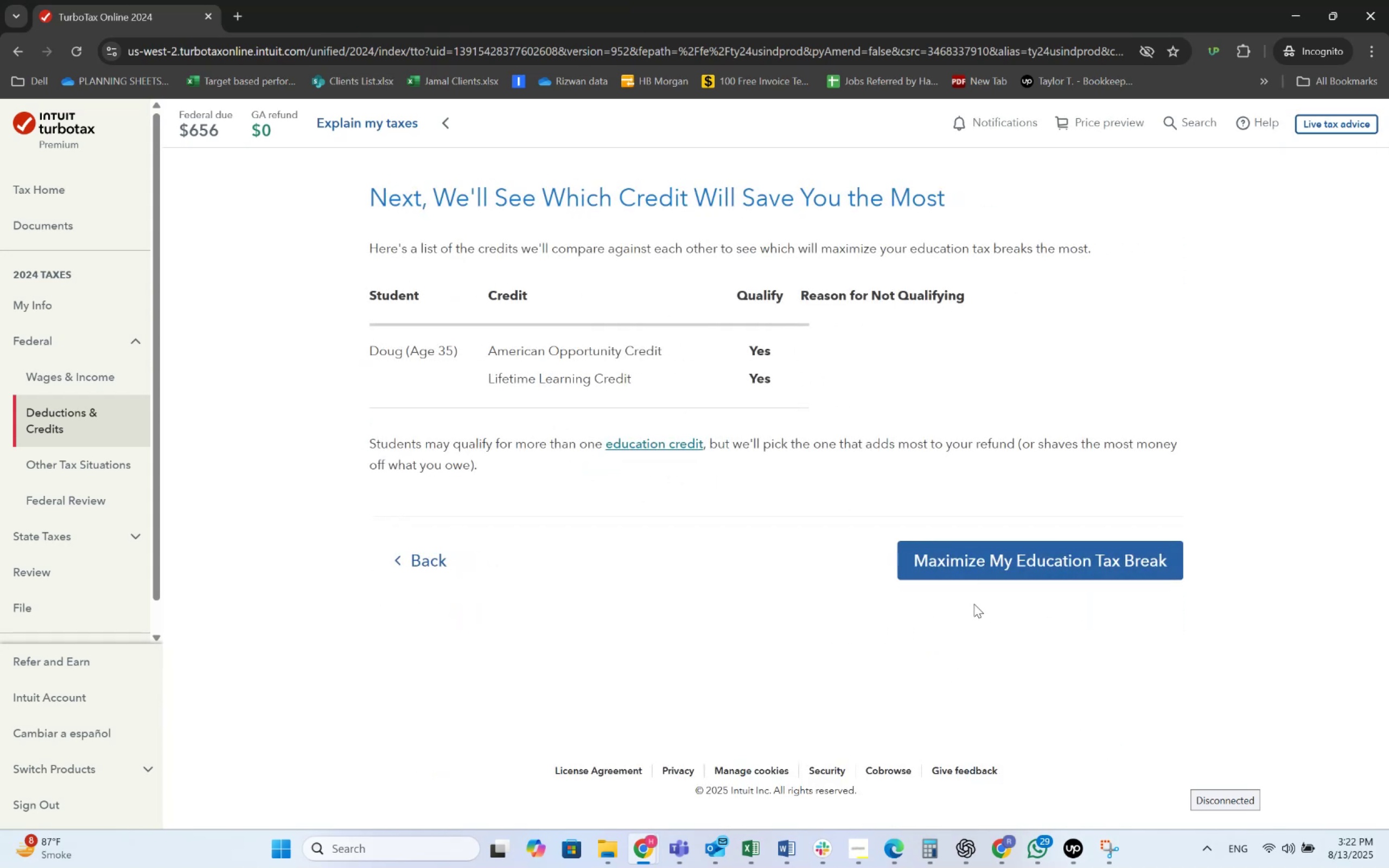 
double_click([458, 561])
 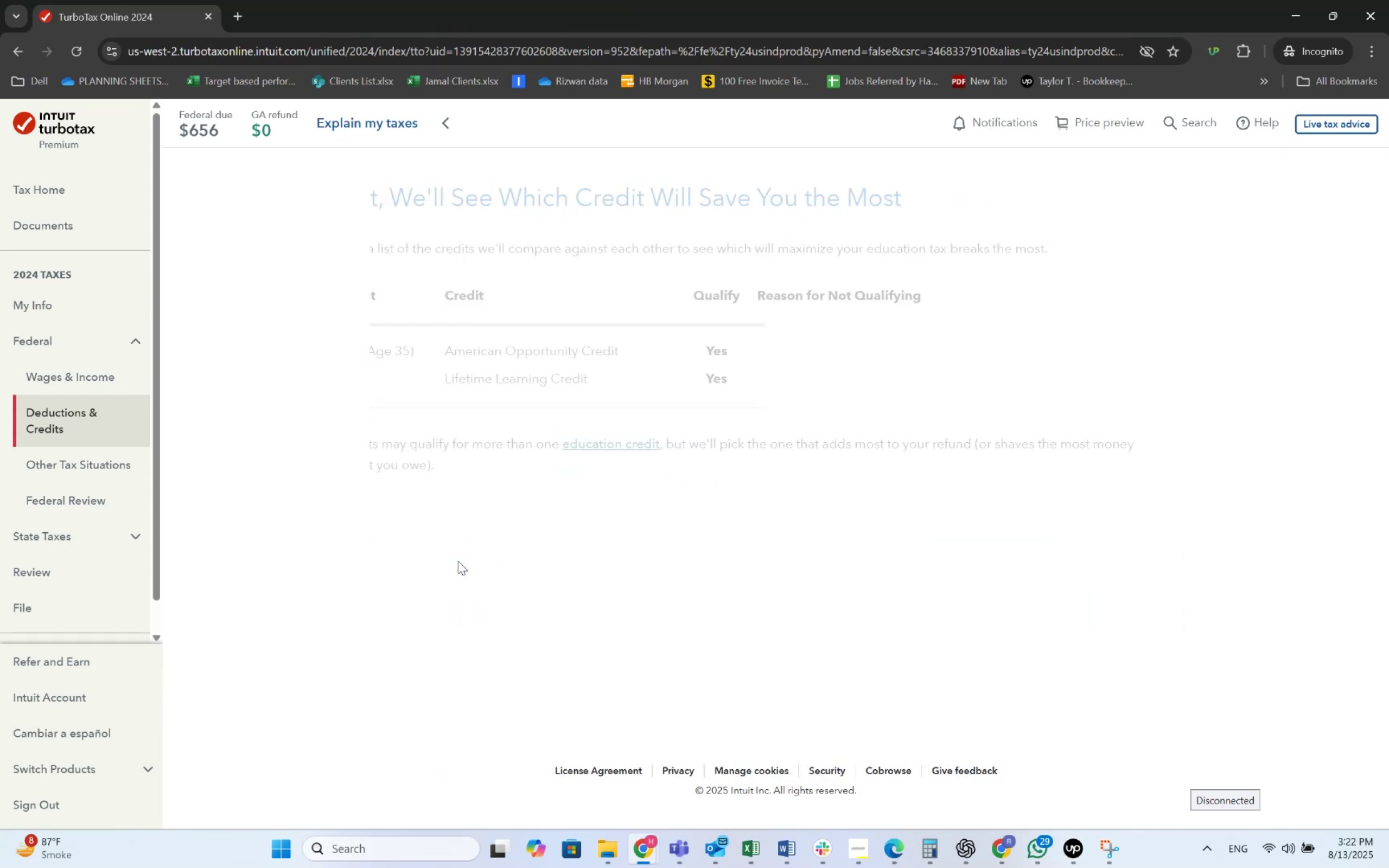 
triple_click([458, 561])
 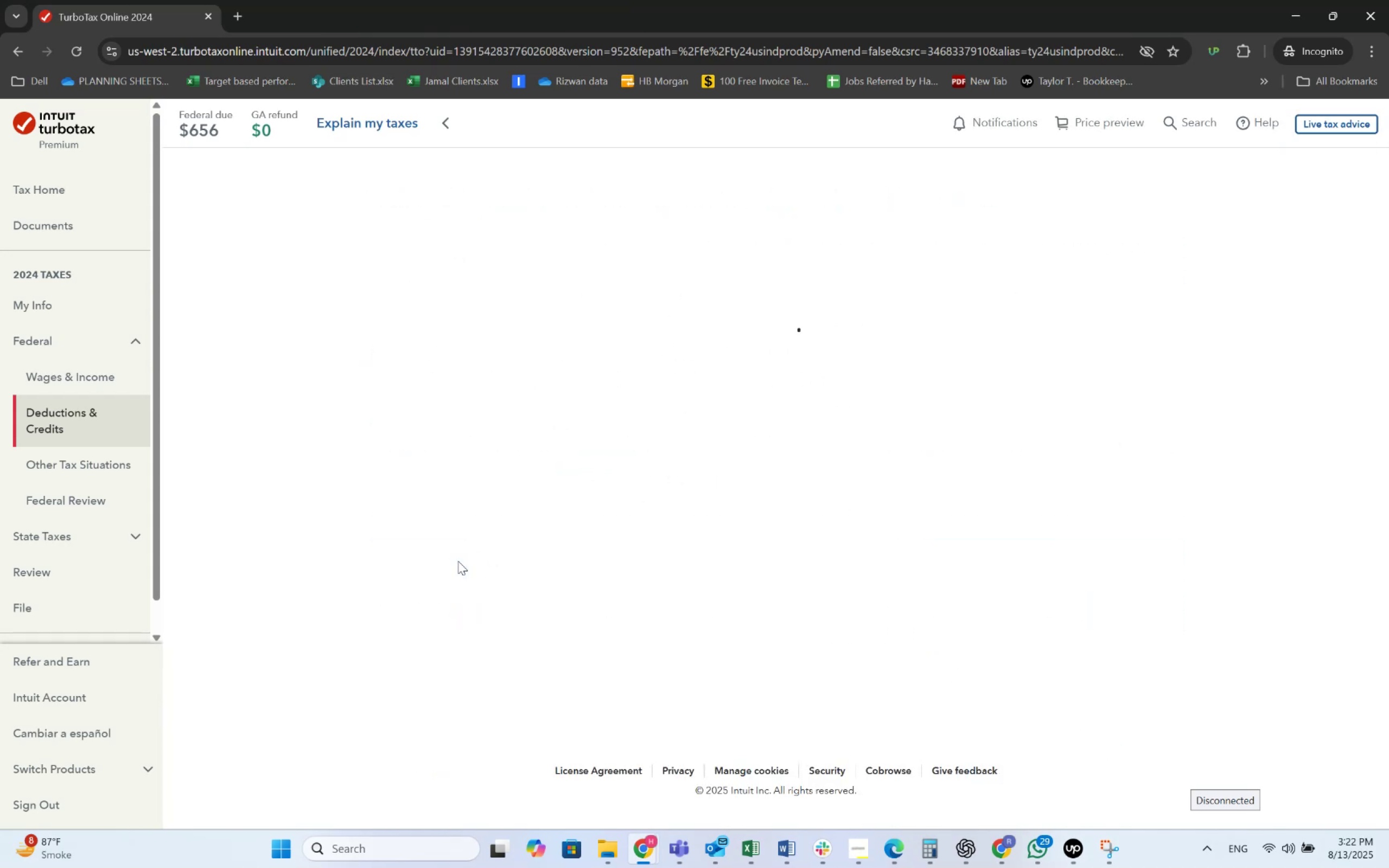 
triple_click([458, 561])
 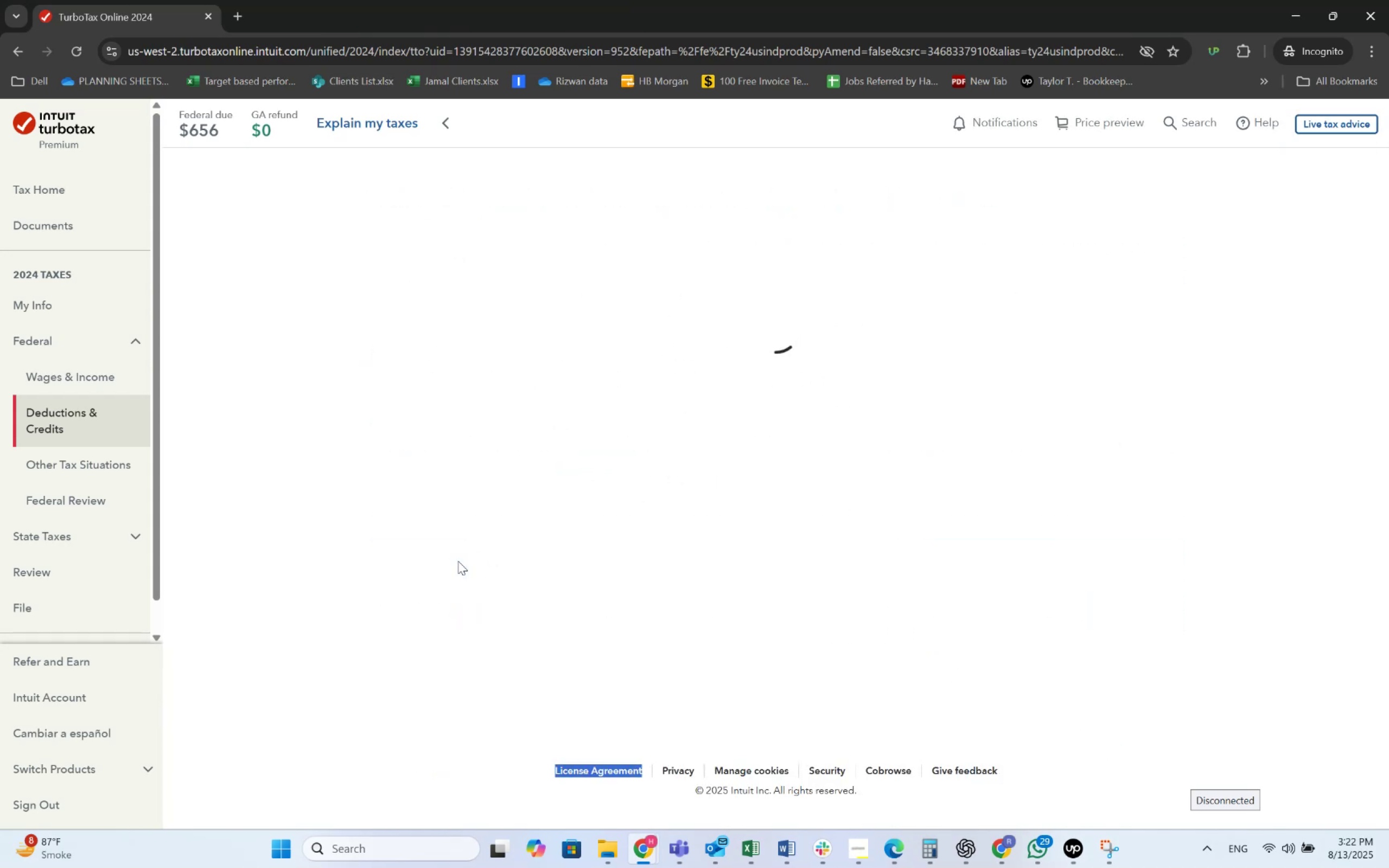 
triple_click([458, 561])
 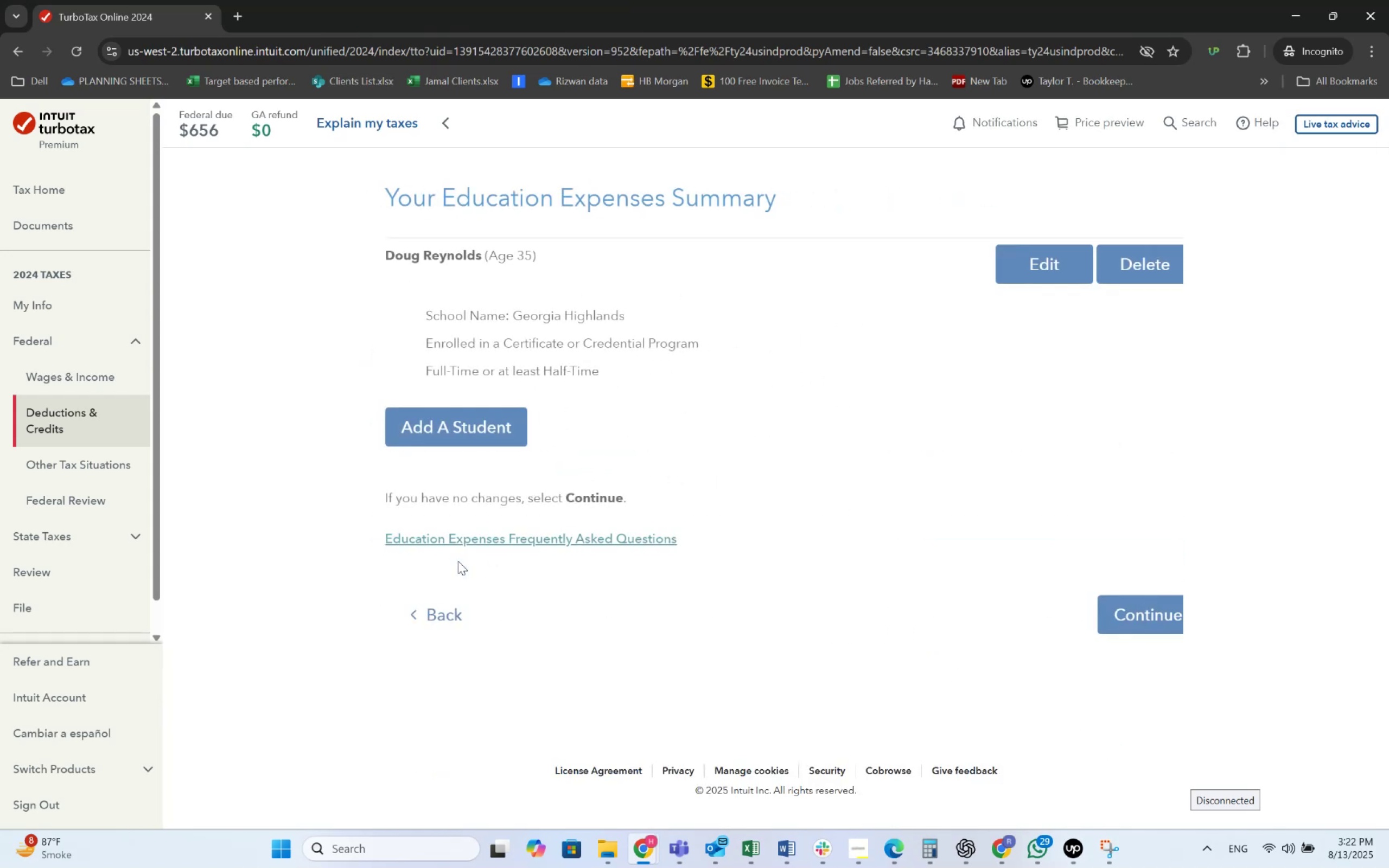 
triple_click([458, 561])
 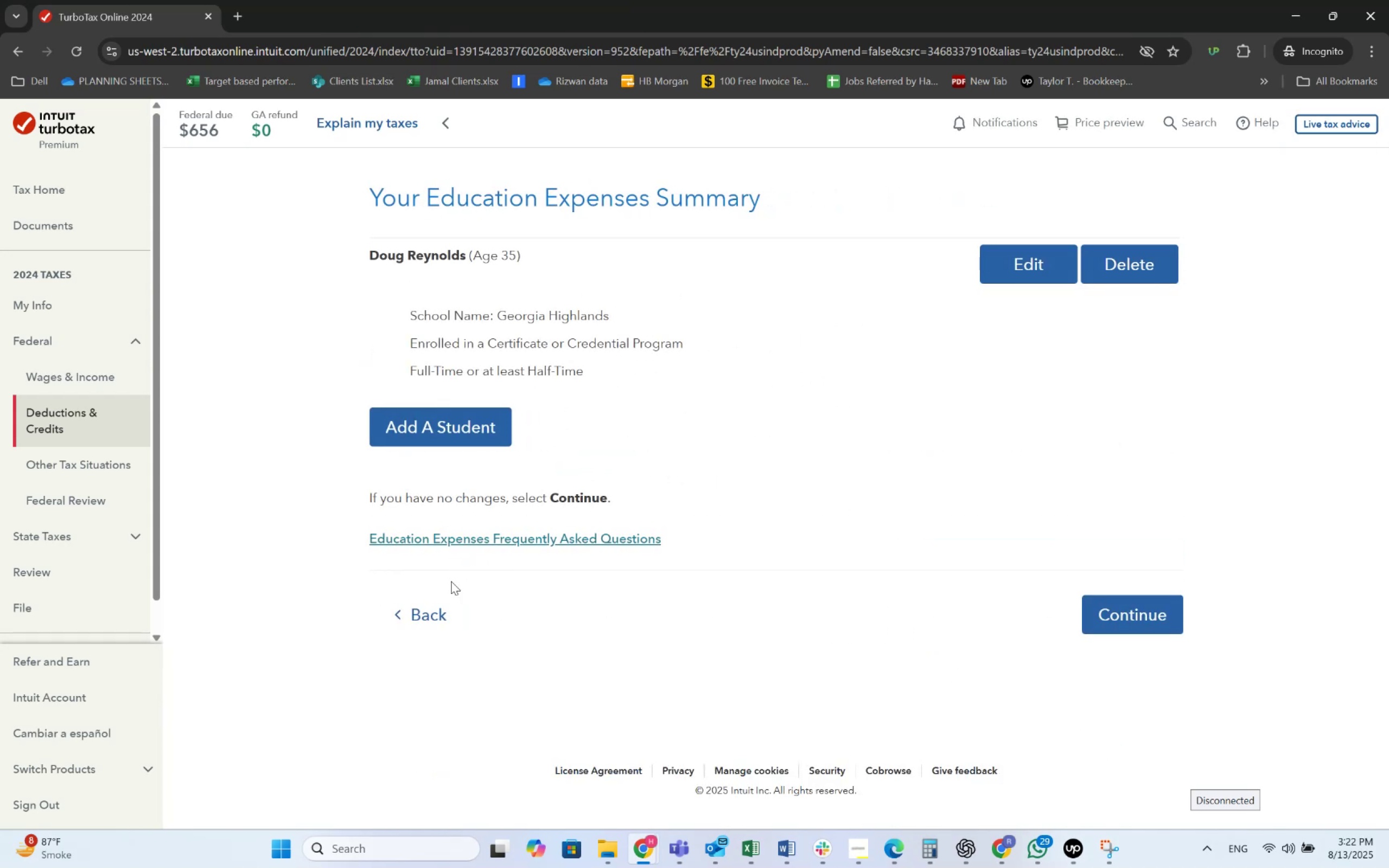 
triple_click([445, 592])
 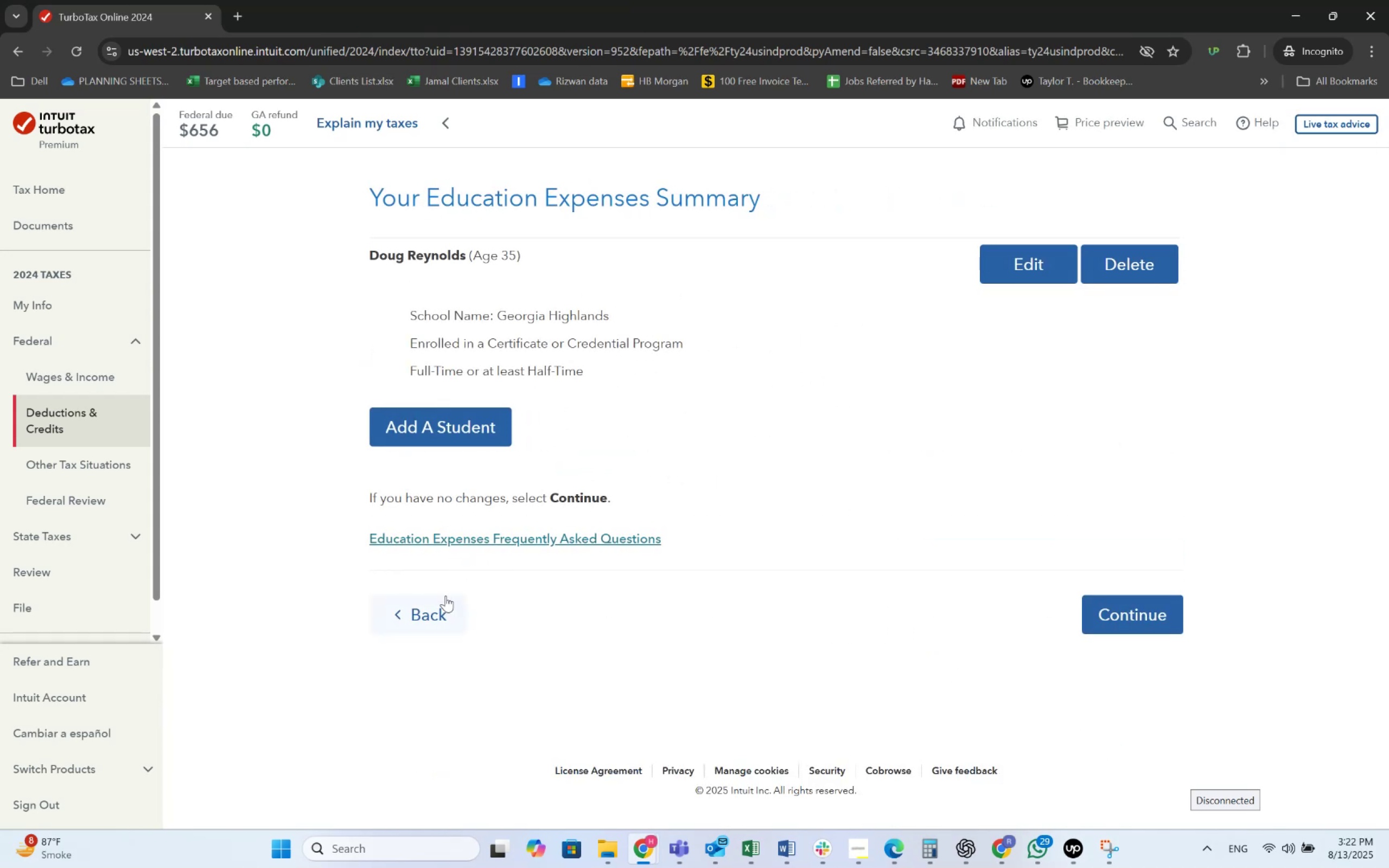 
triple_click([445, 612])
 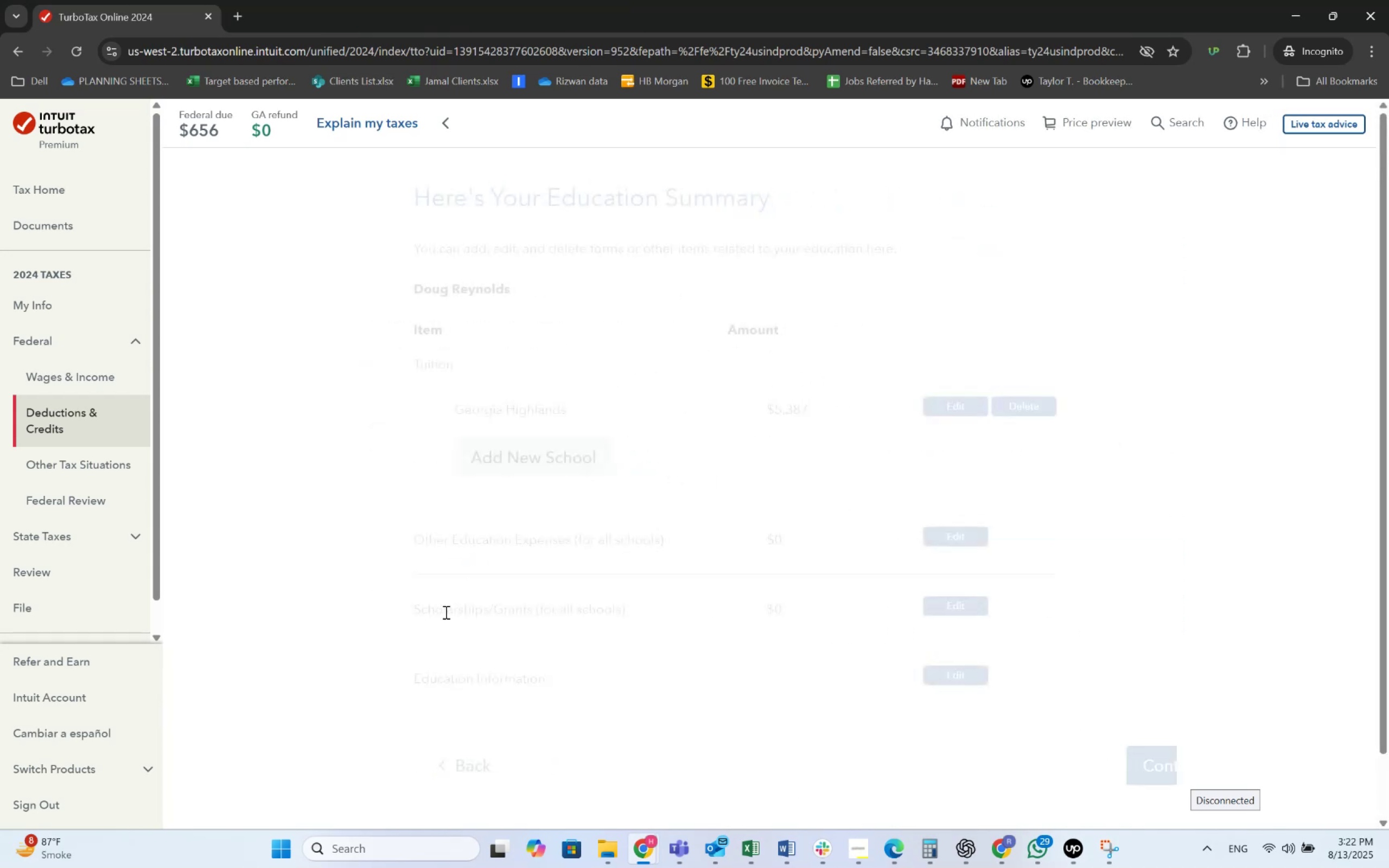 
left_click([445, 612])
 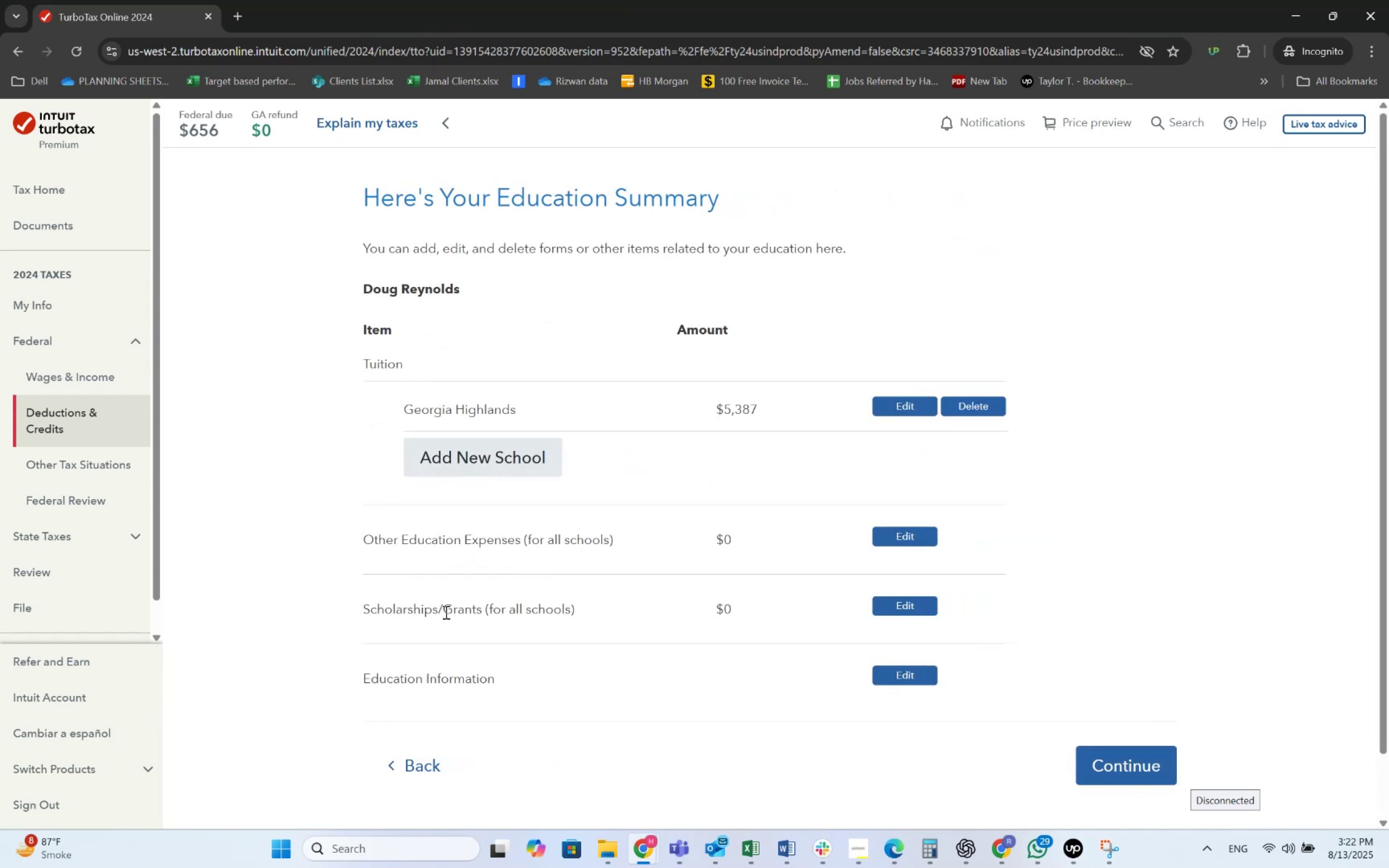 
scroll: coordinate [444, 628], scroll_direction: down, amount: 1.0
 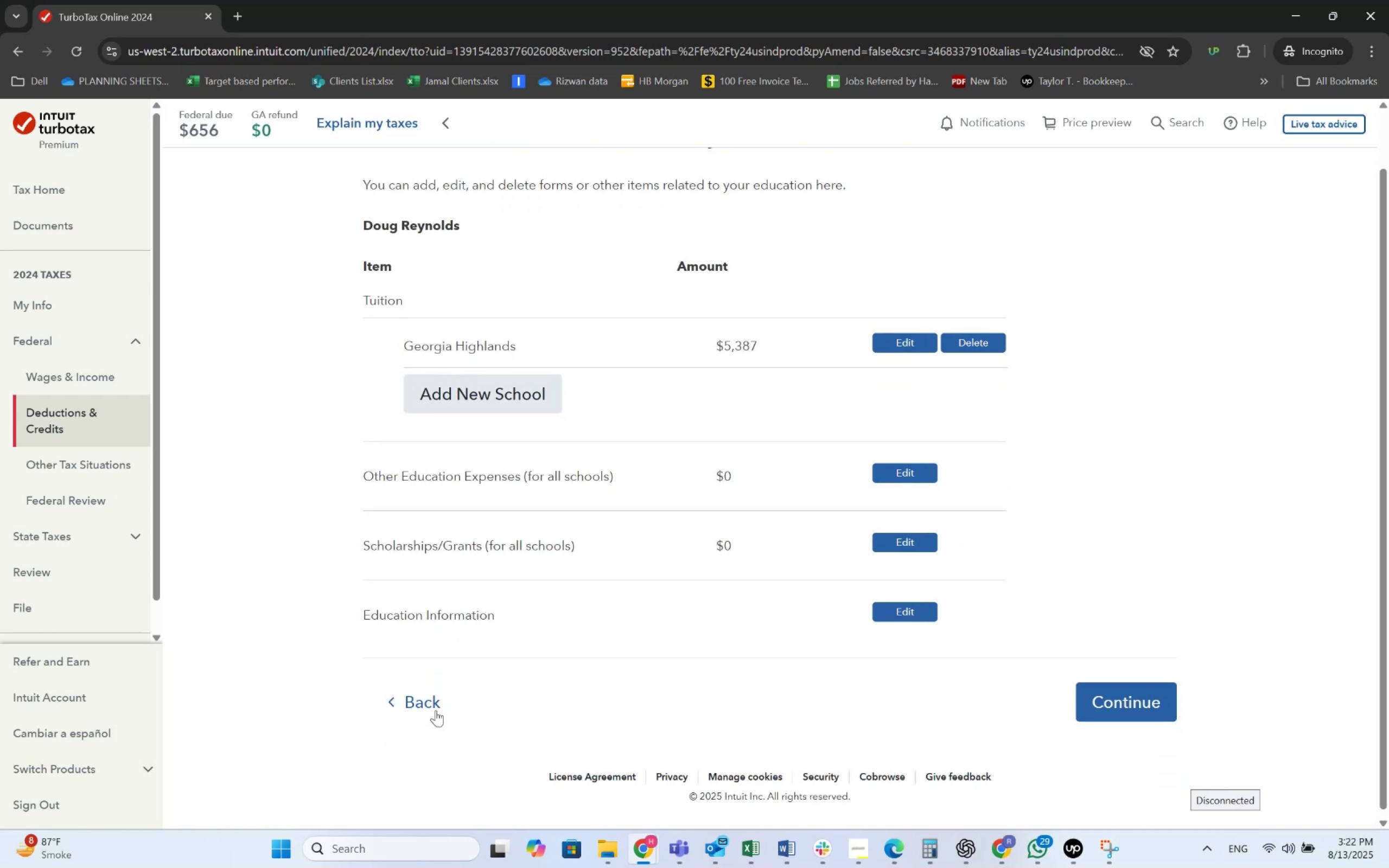 
left_click([434, 721])
 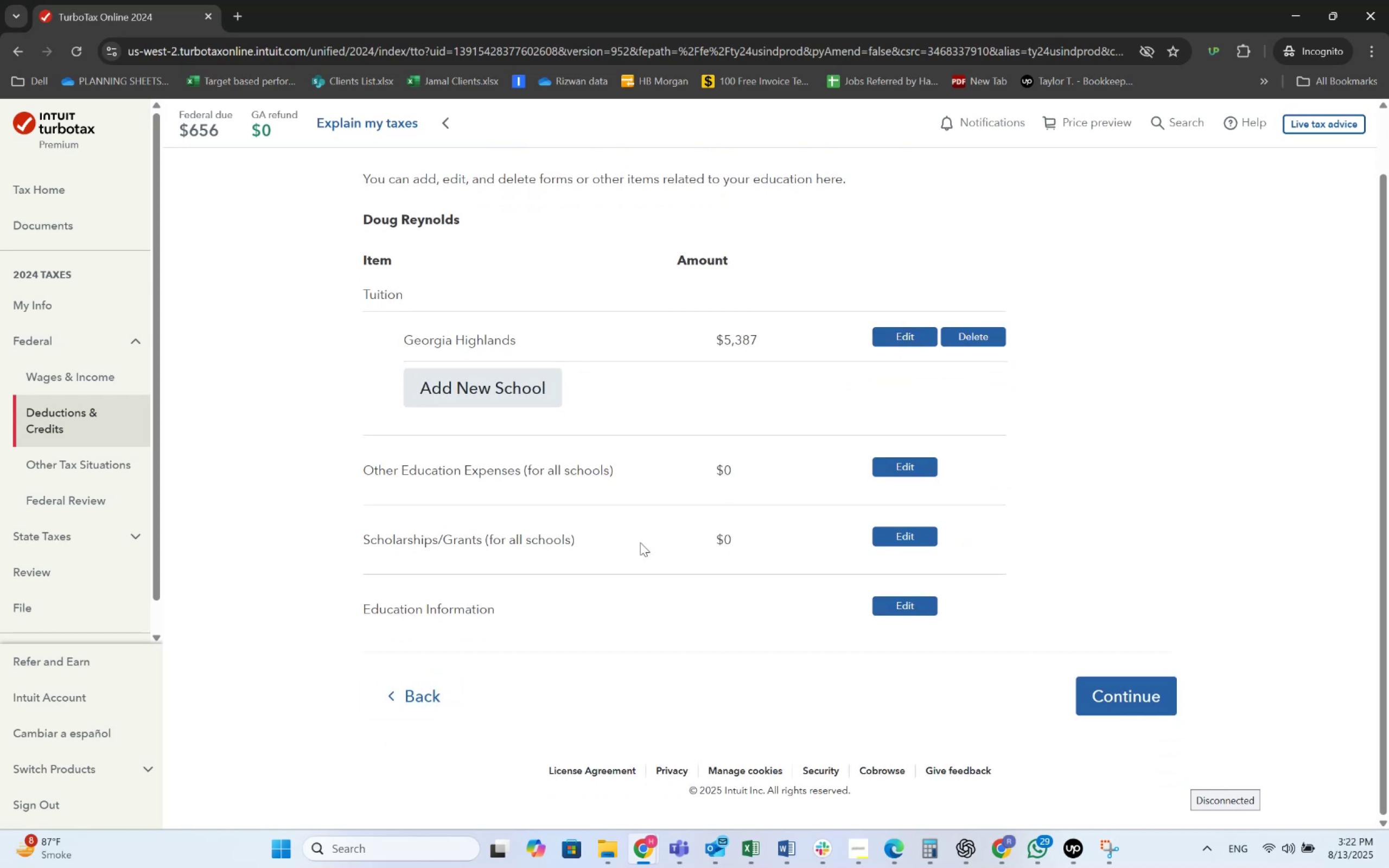 
left_click([417, 695])
 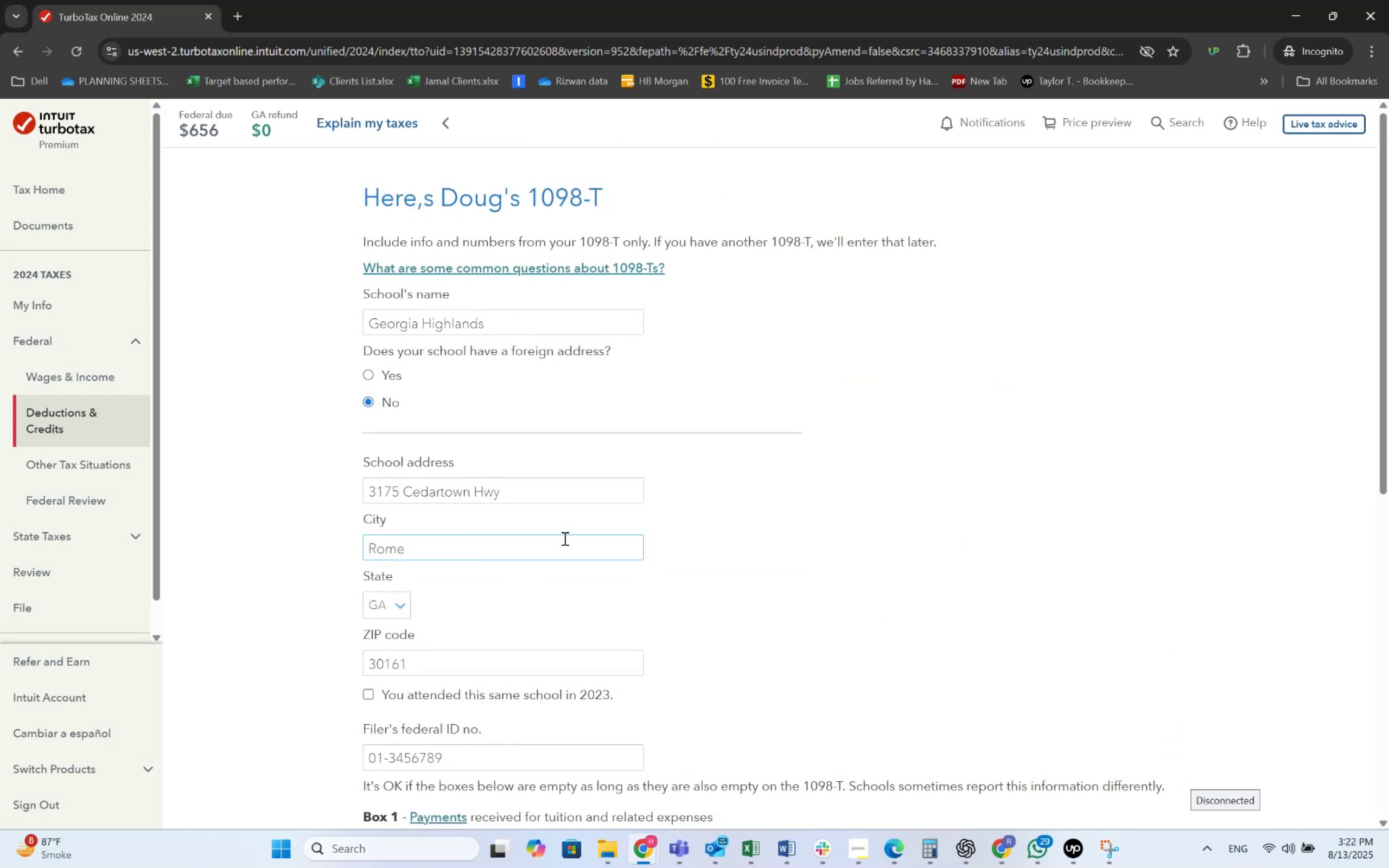 
wait(9.07)
 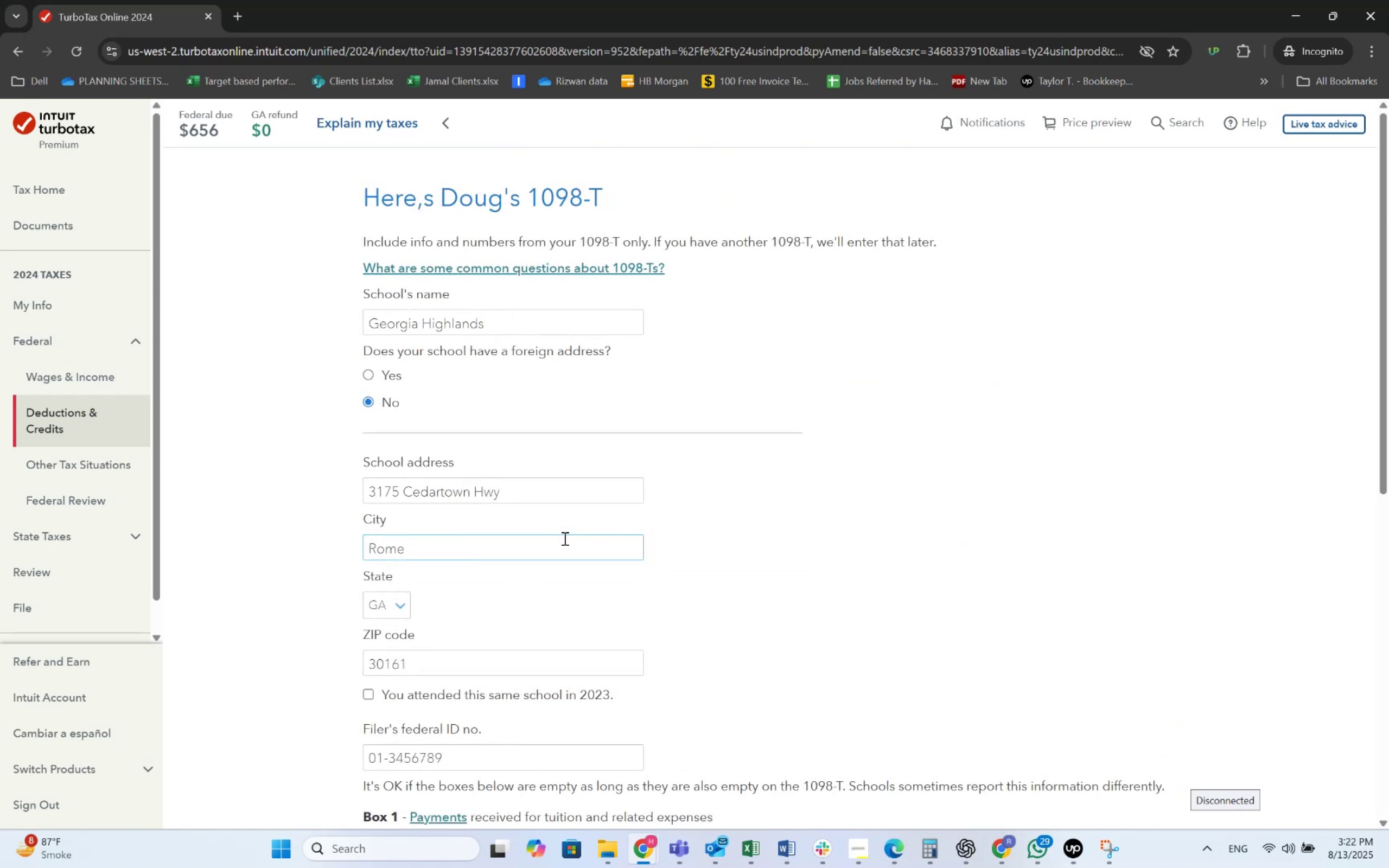 
scroll: coordinate [434, 461], scroll_direction: down, amount: 6.0
 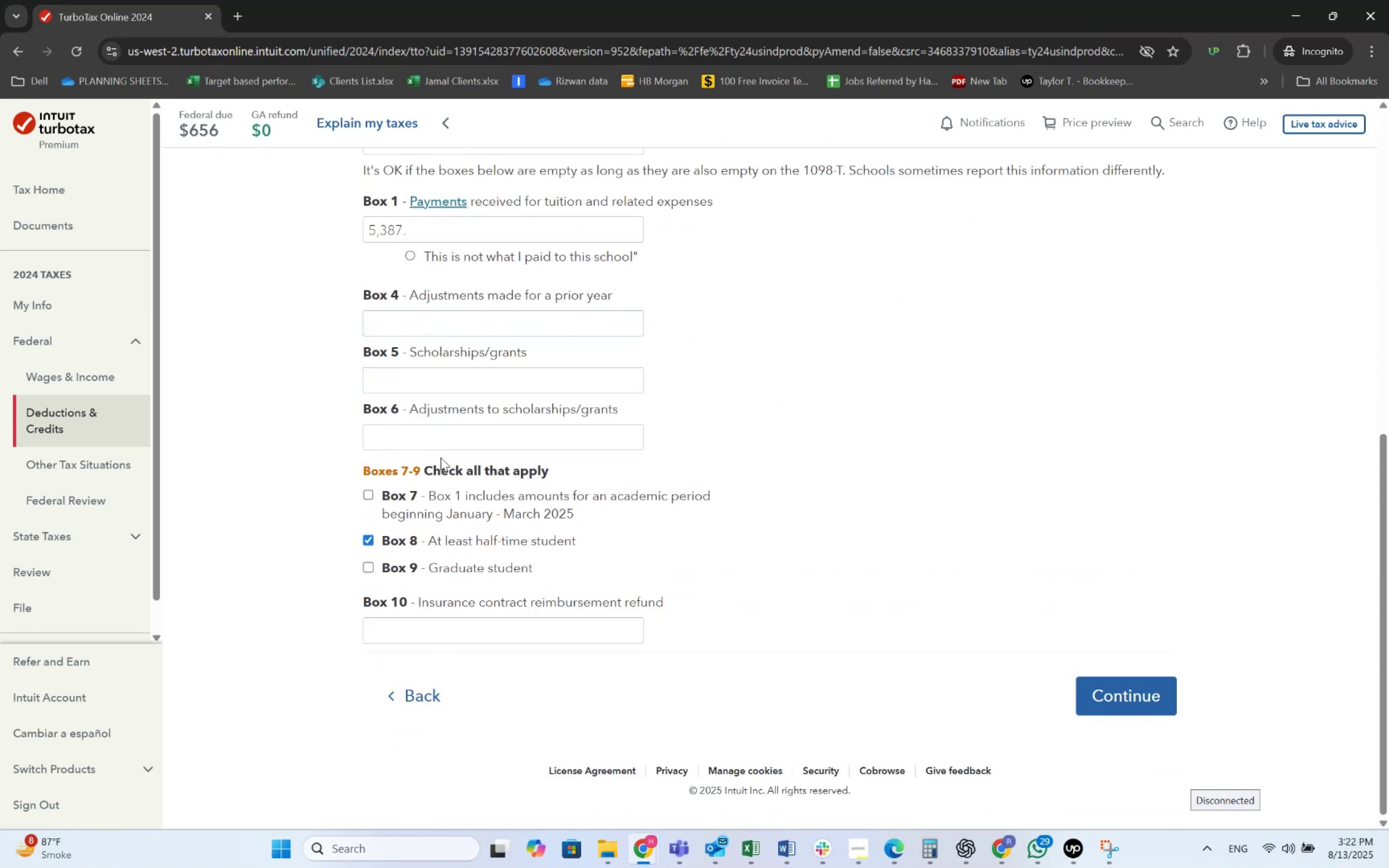 
scroll: coordinate [441, 457], scroll_direction: up, amount: 2.0
 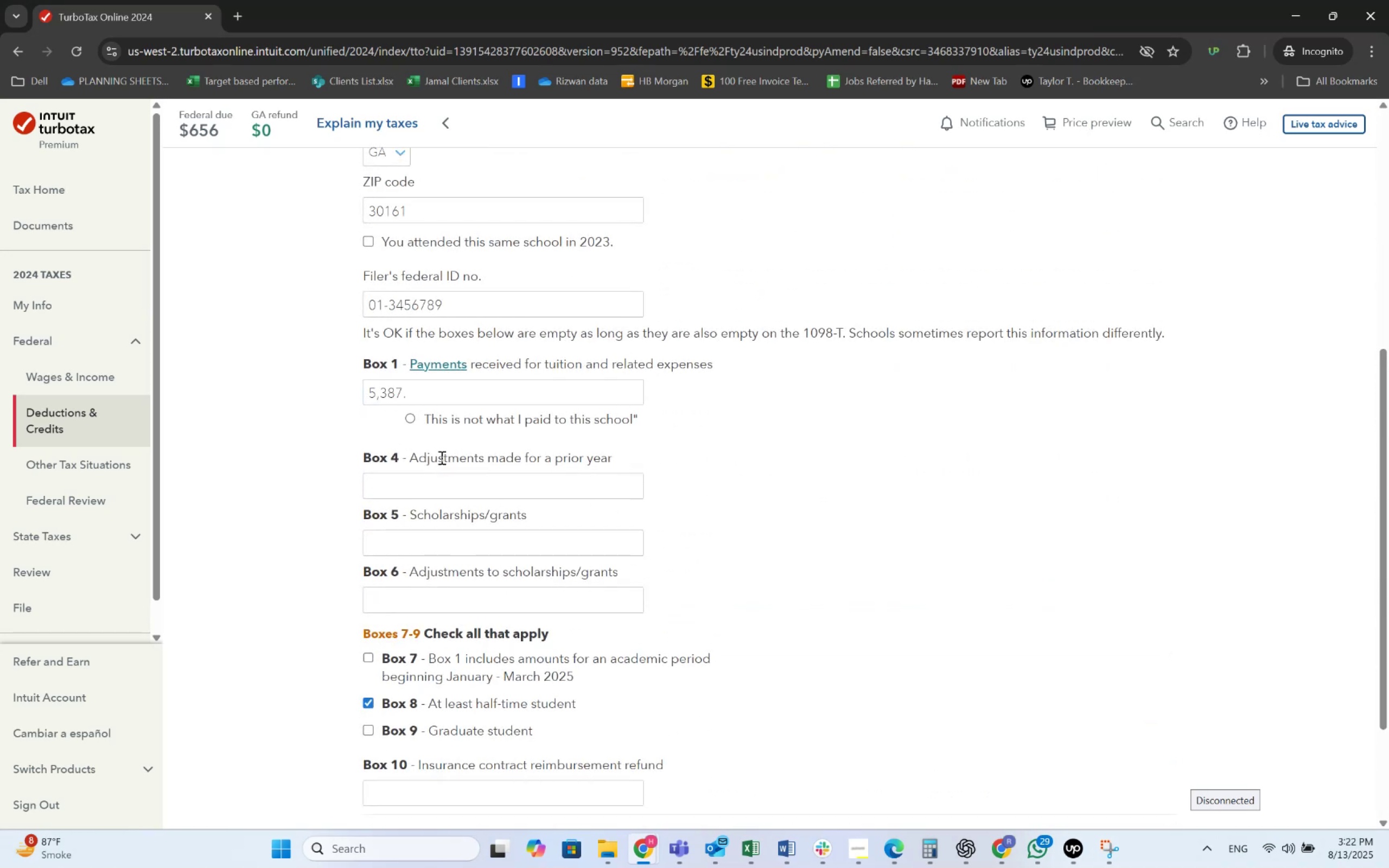 
wait(8.06)
 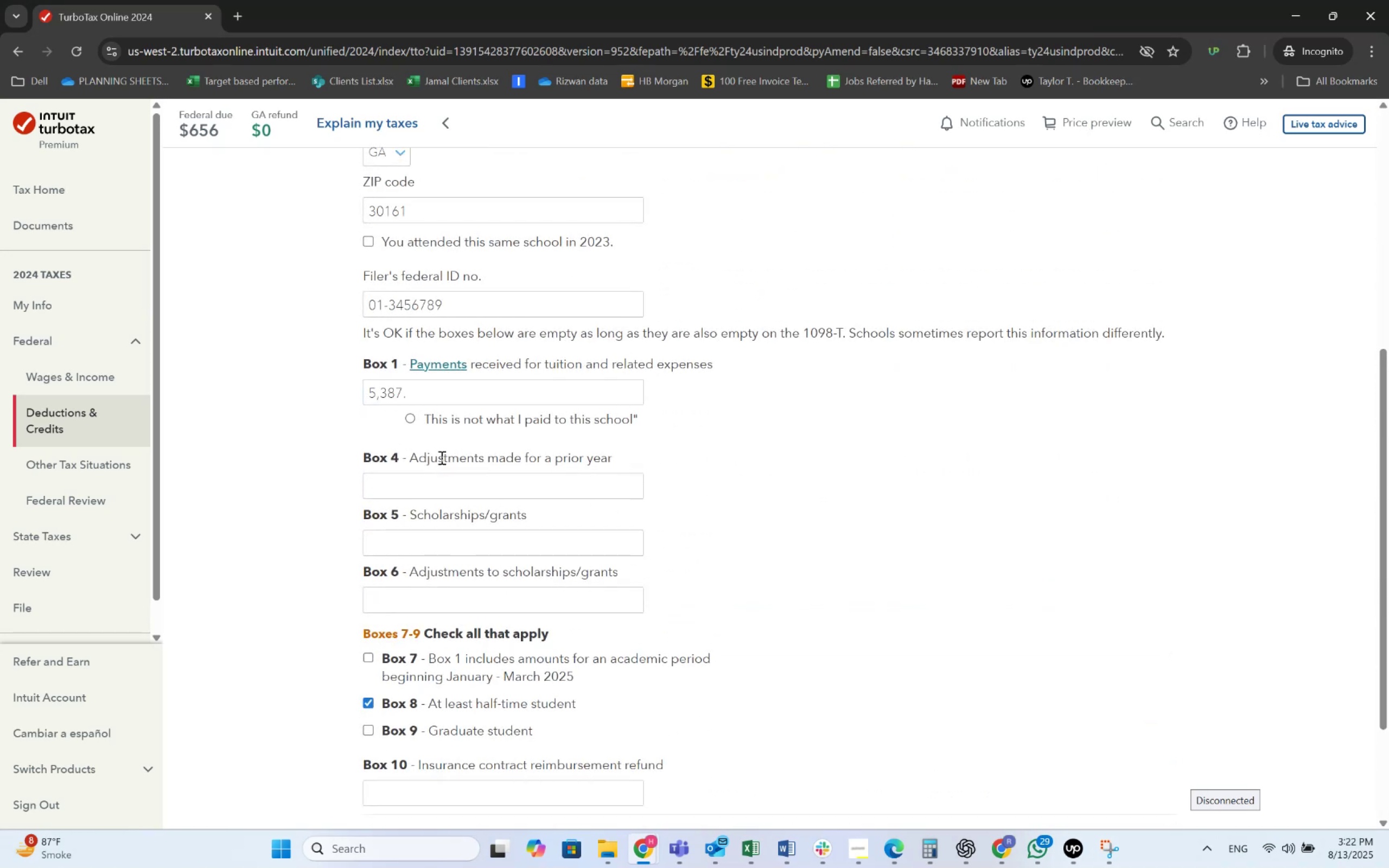 
scroll: coordinate [517, 395], scroll_direction: down, amount: 4.0
 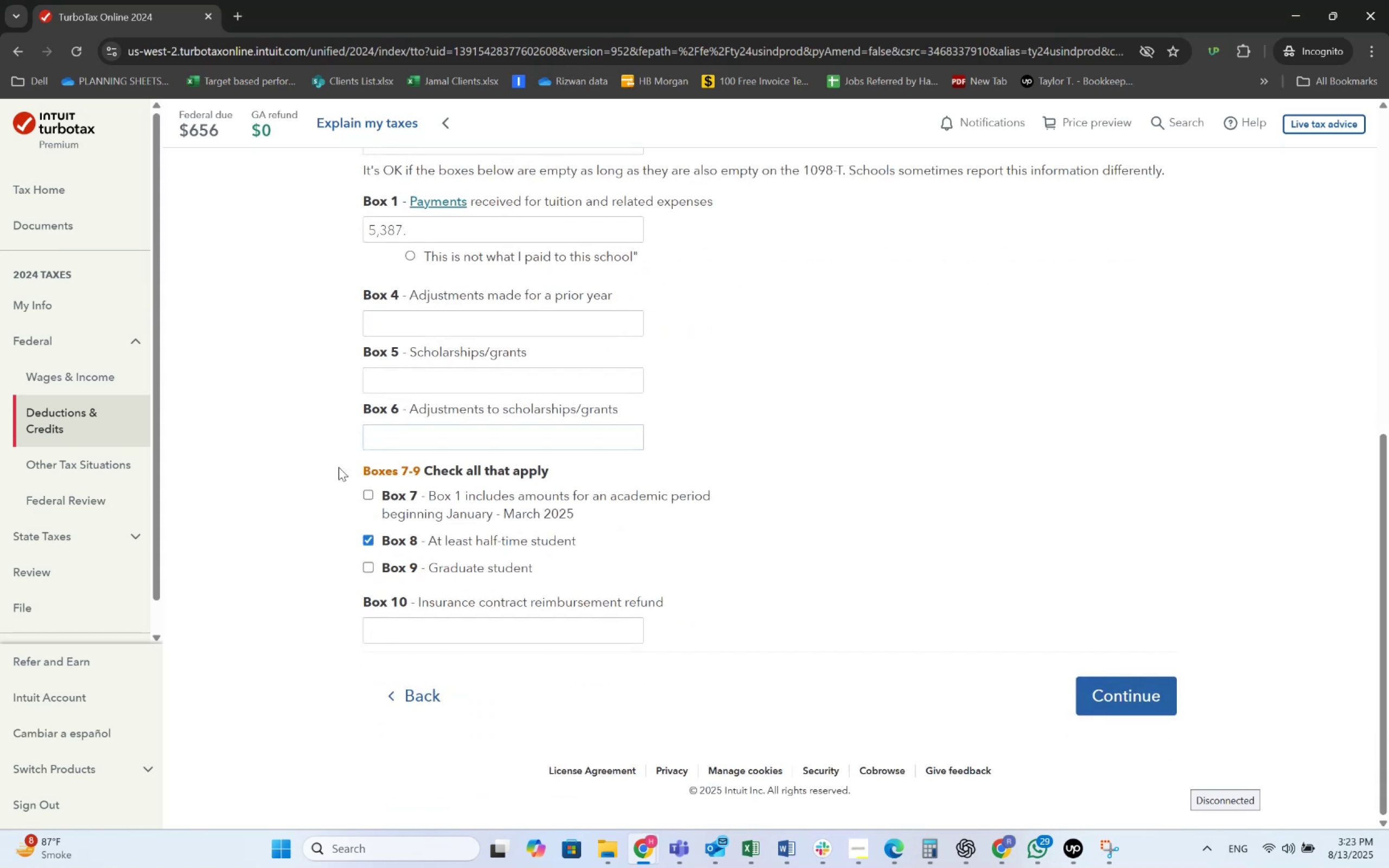 
scroll: coordinate [334, 477], scroll_direction: up, amount: 1.0
 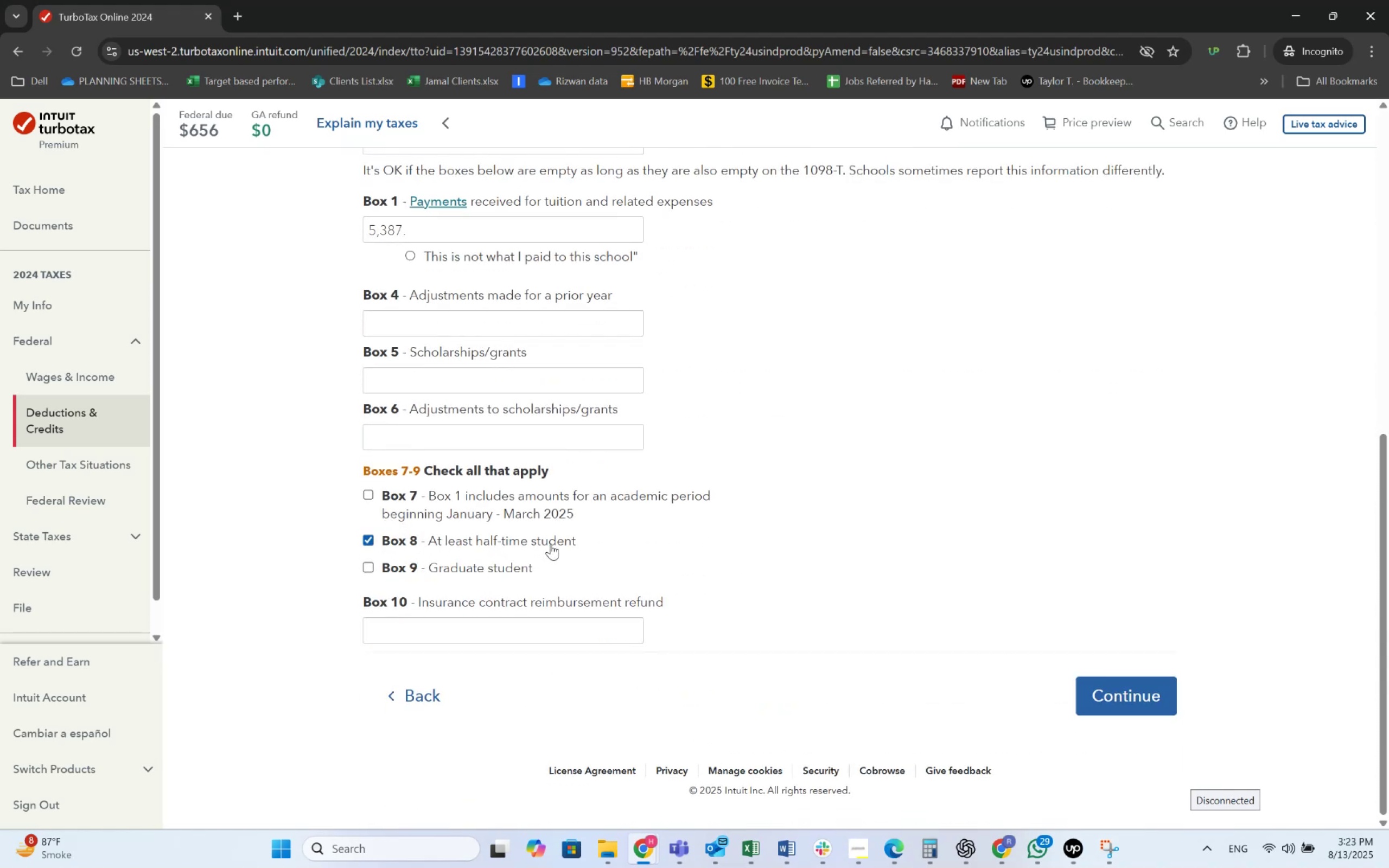 
key(Alt+Tab)
 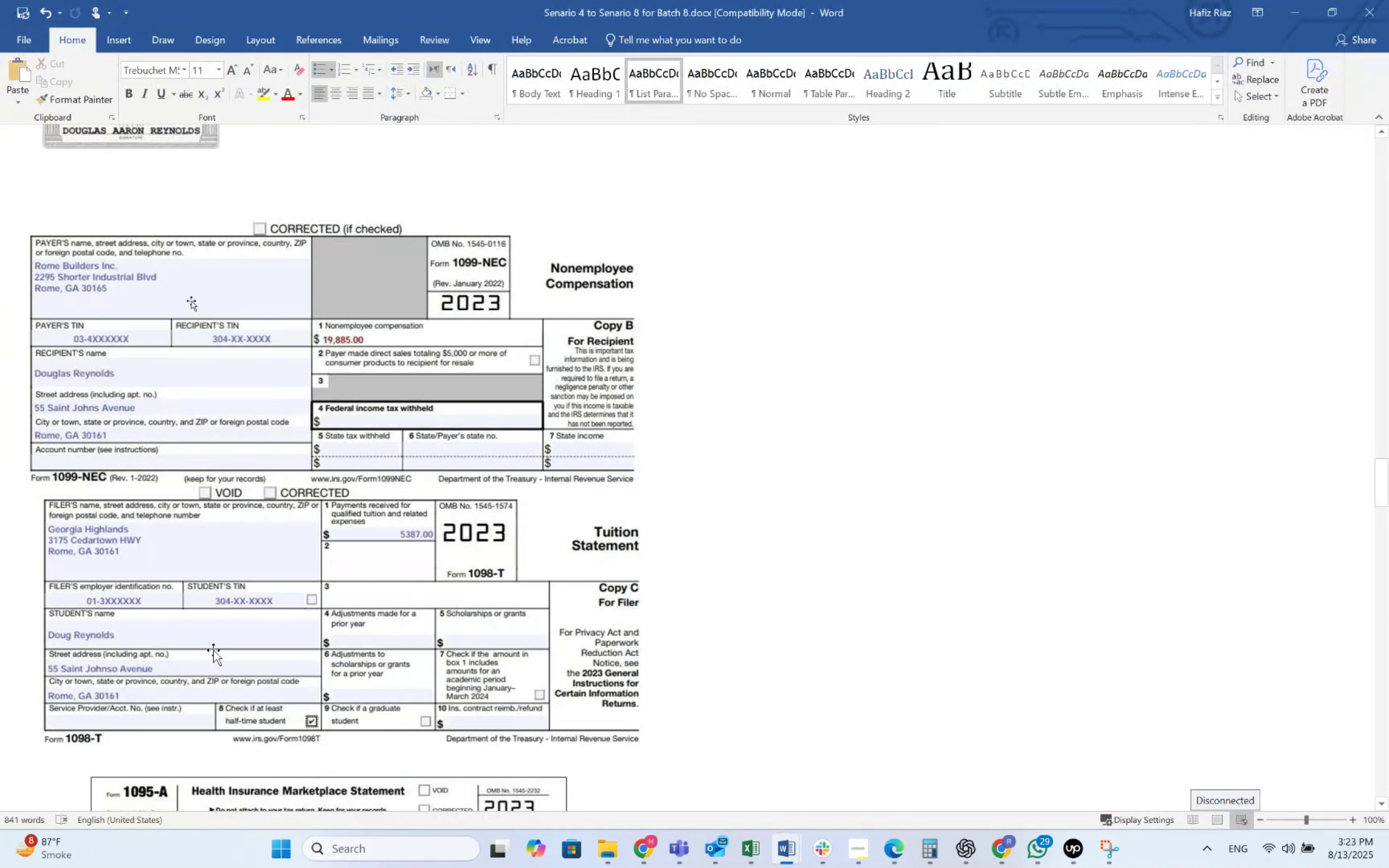 
wait(5.42)
 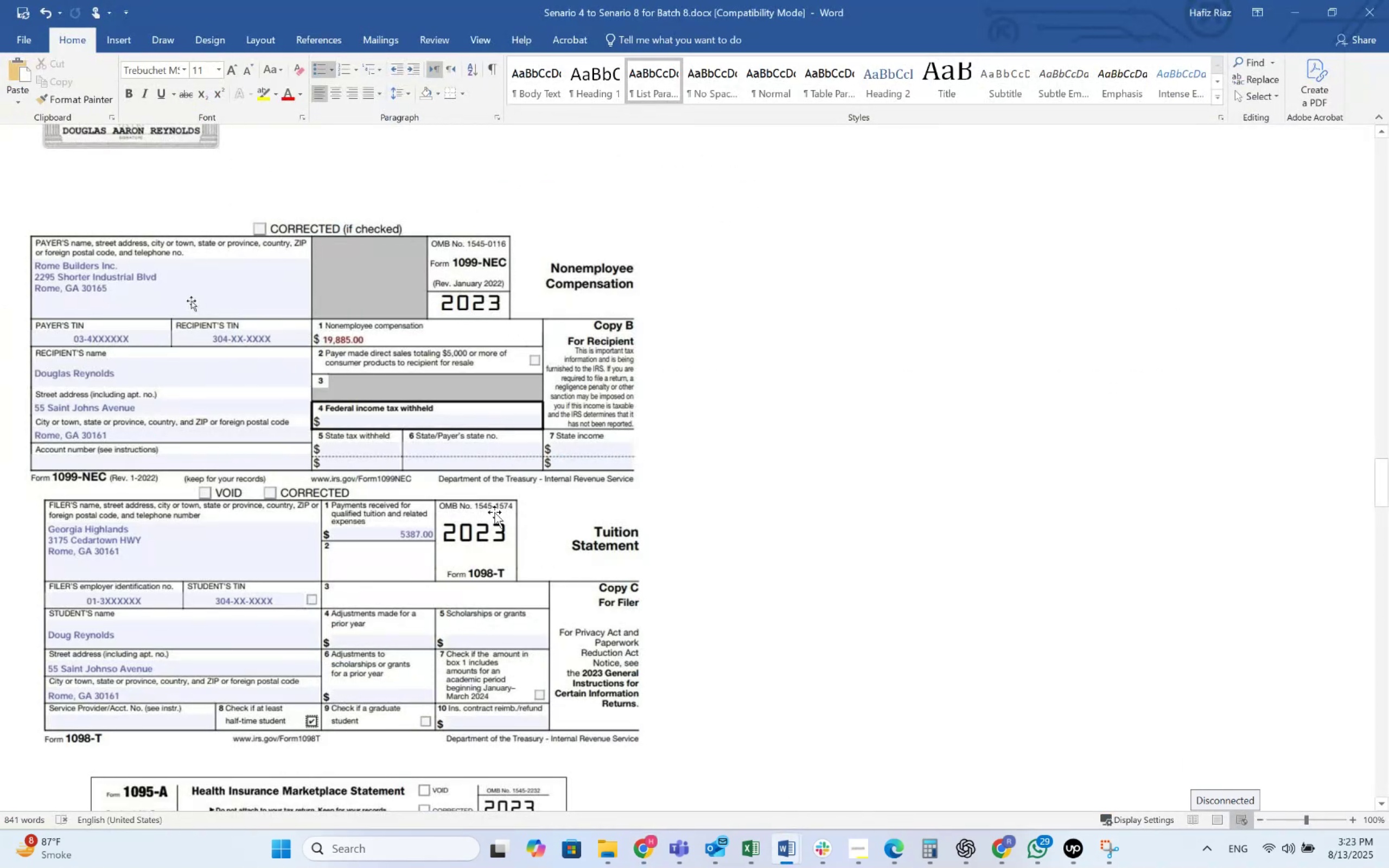 
key(Alt+AltLeft)
 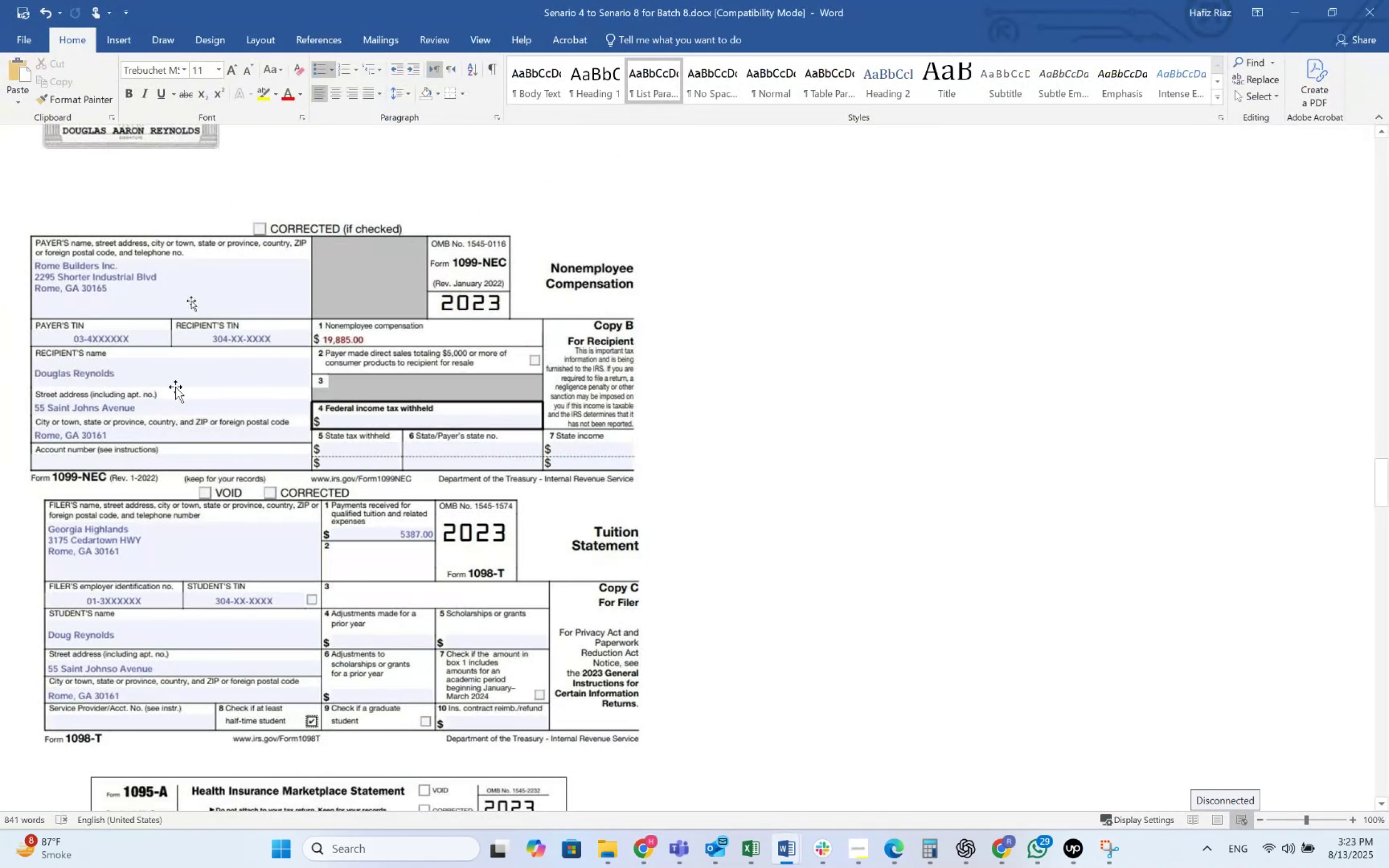 
key(Alt+Tab)
 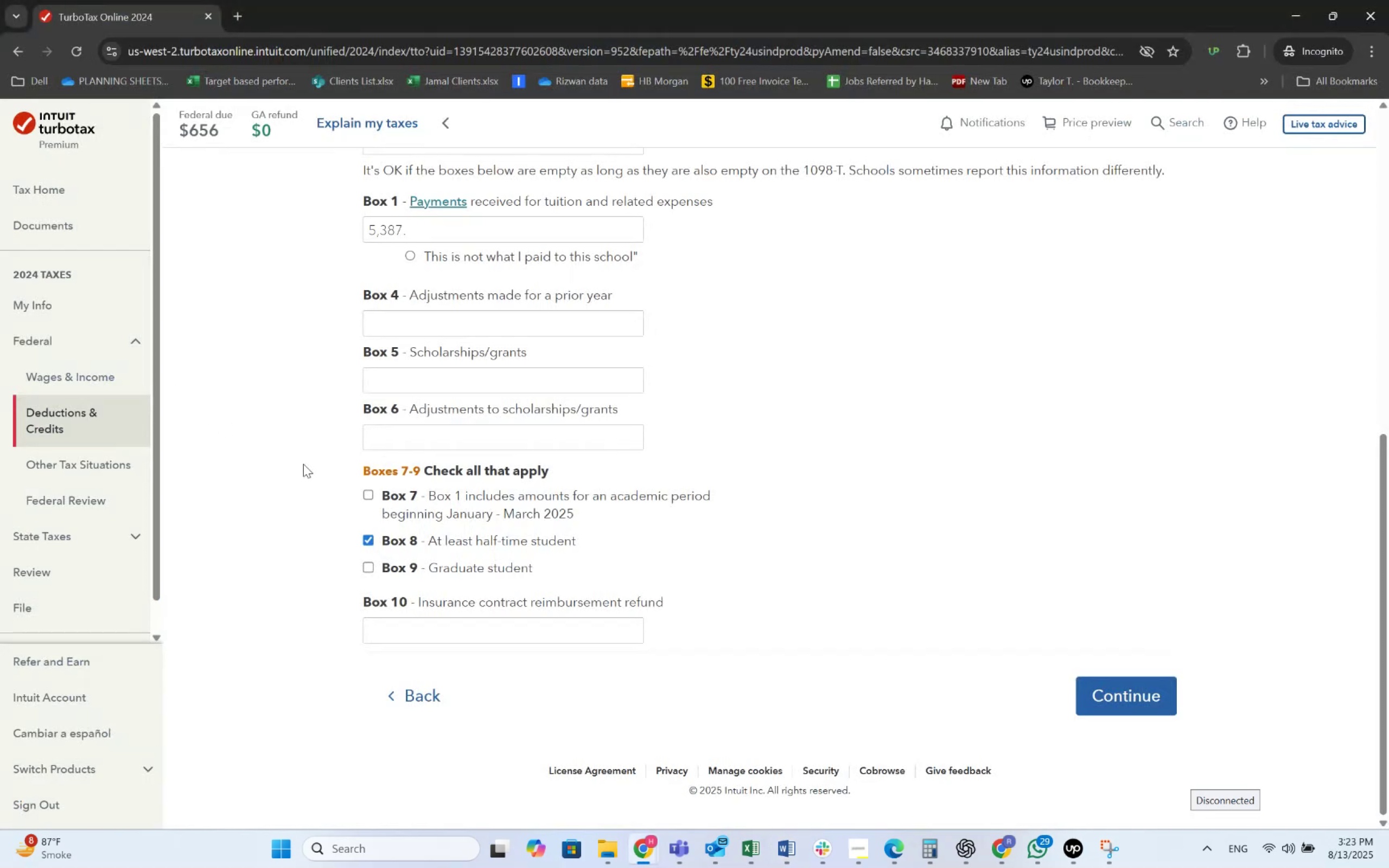 
scroll: coordinate [397, 505], scroll_direction: up, amount: 10.0
 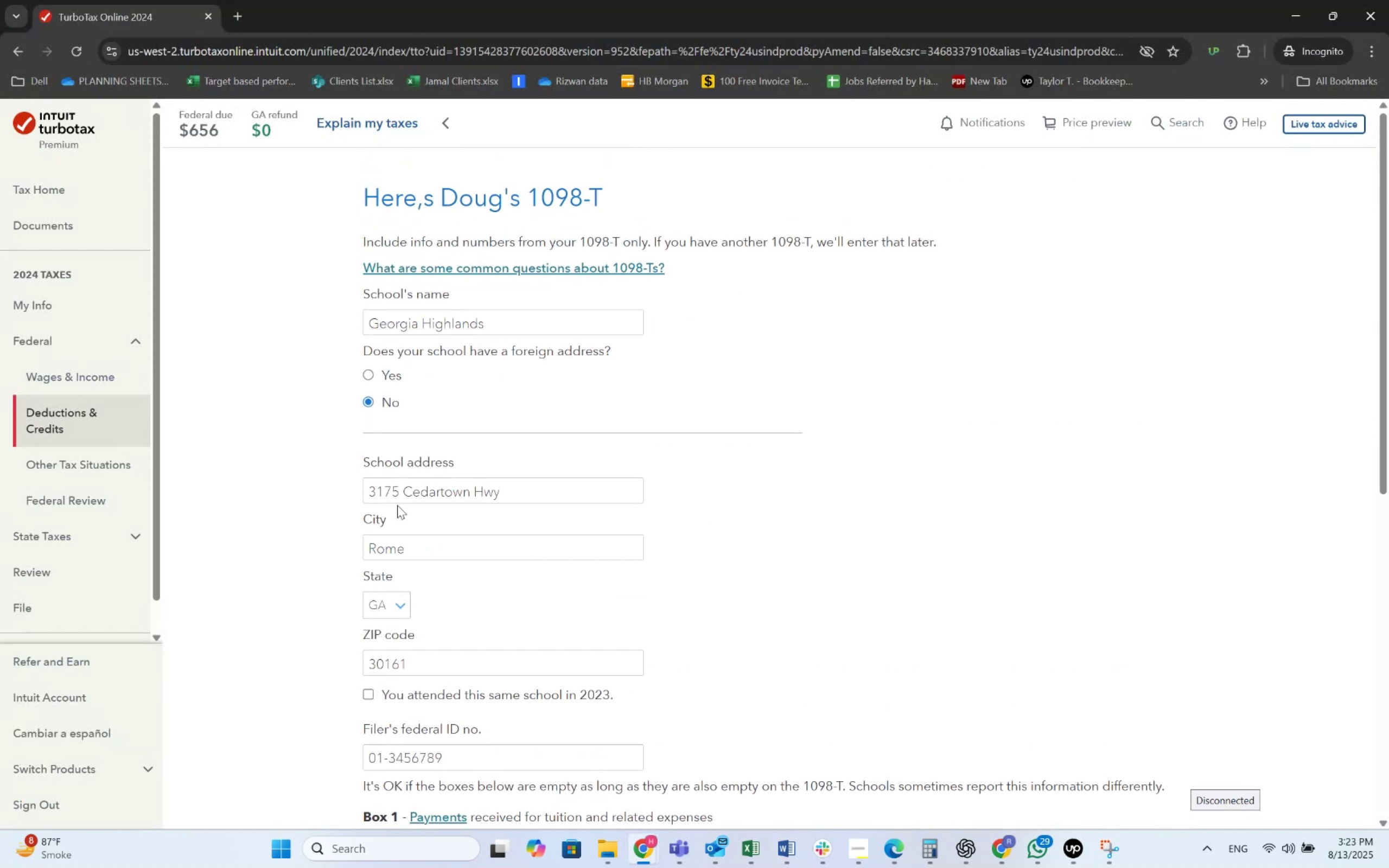 
scroll: coordinate [397, 505], scroll_direction: down, amount: 6.0
 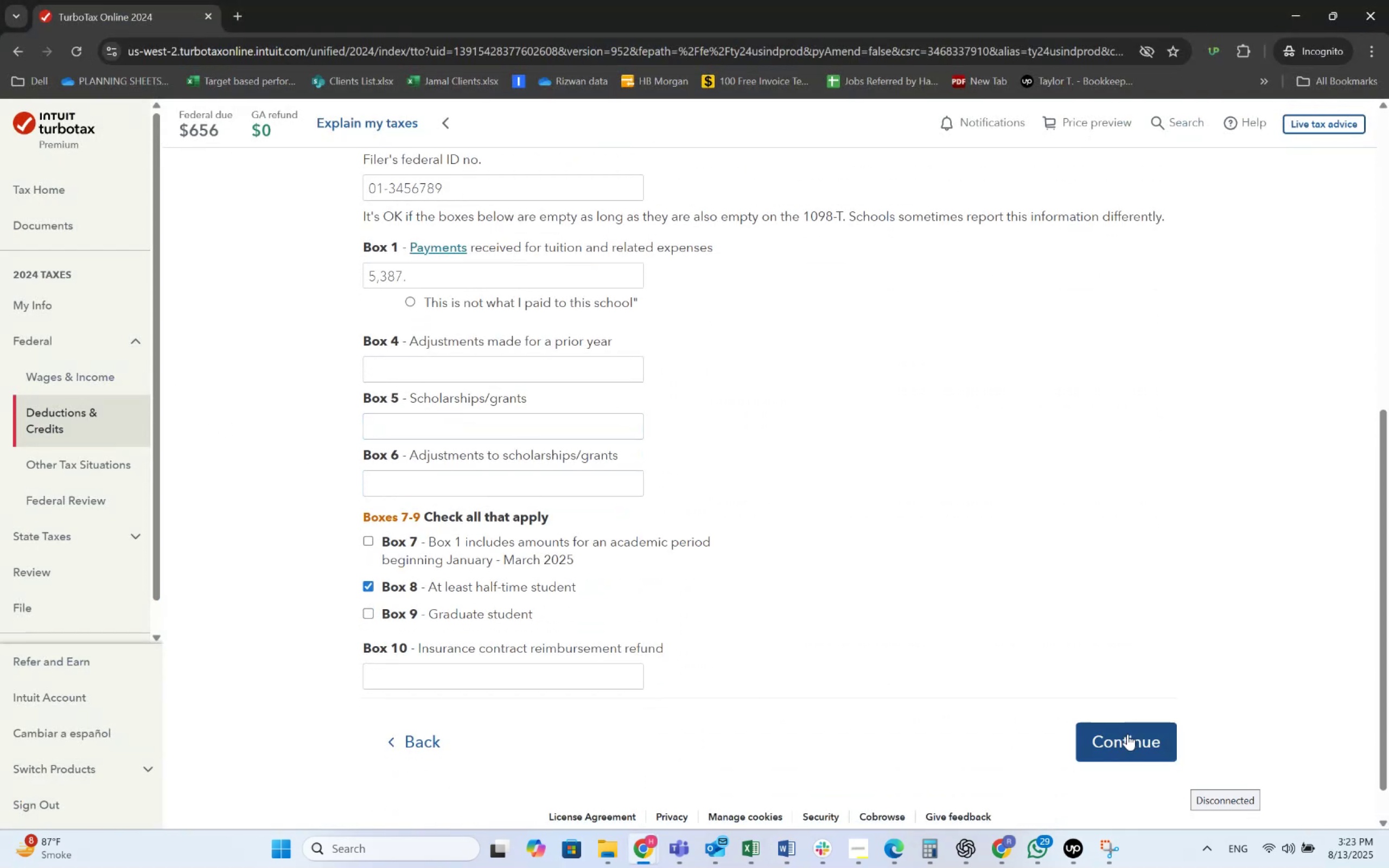 
left_click([1135, 736])
 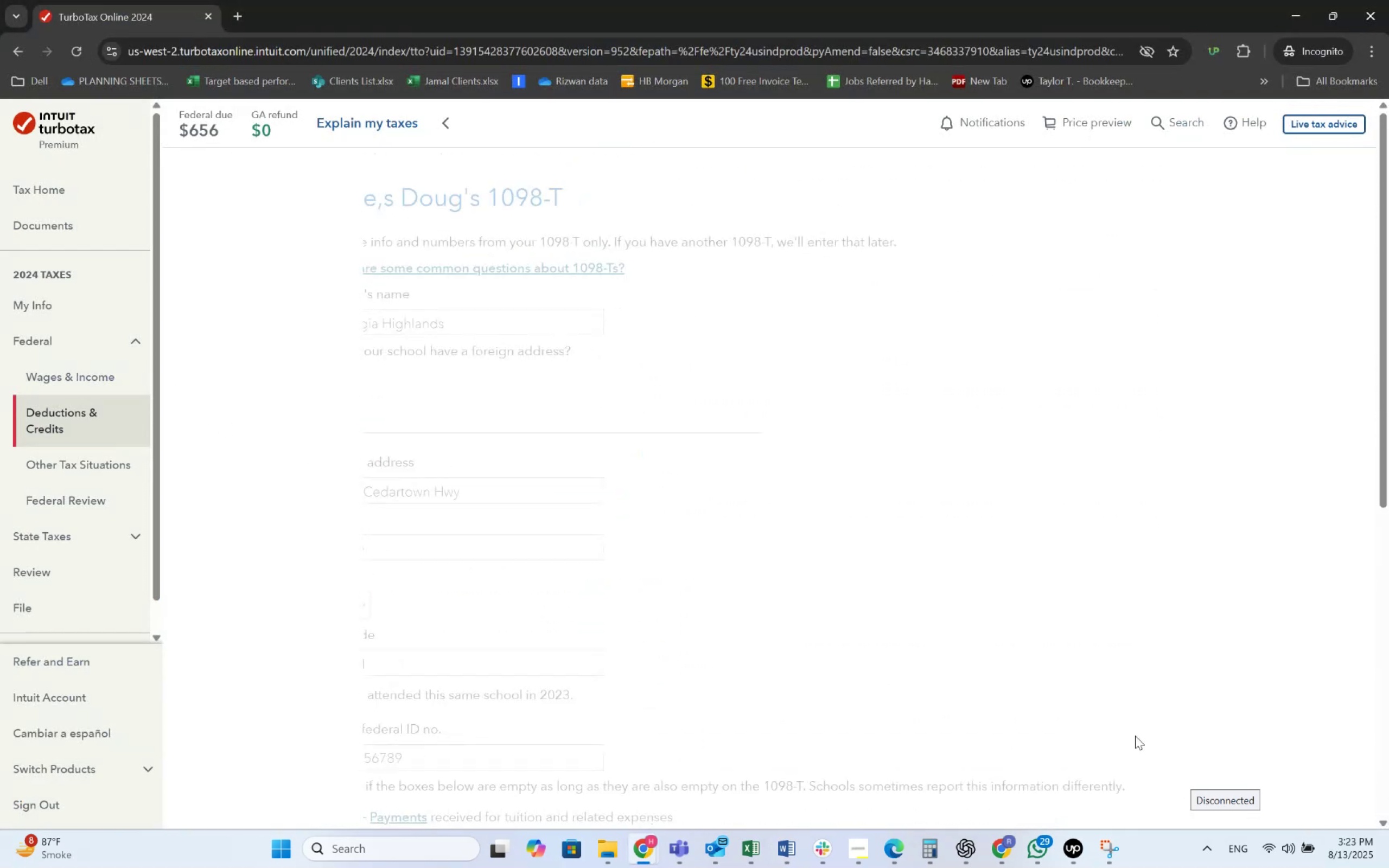 
key(Alt+AltLeft)
 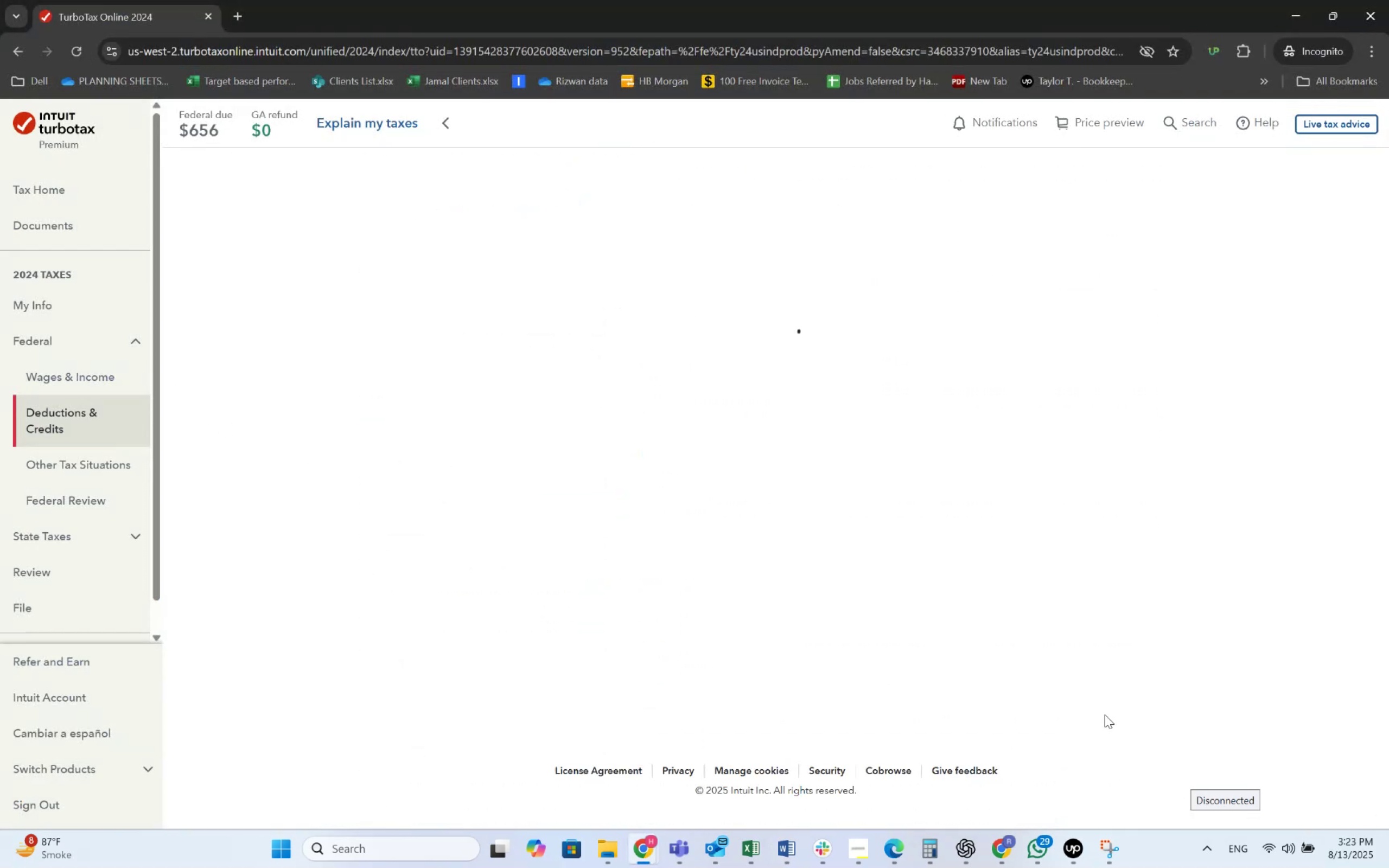 
key(Alt+Tab)
 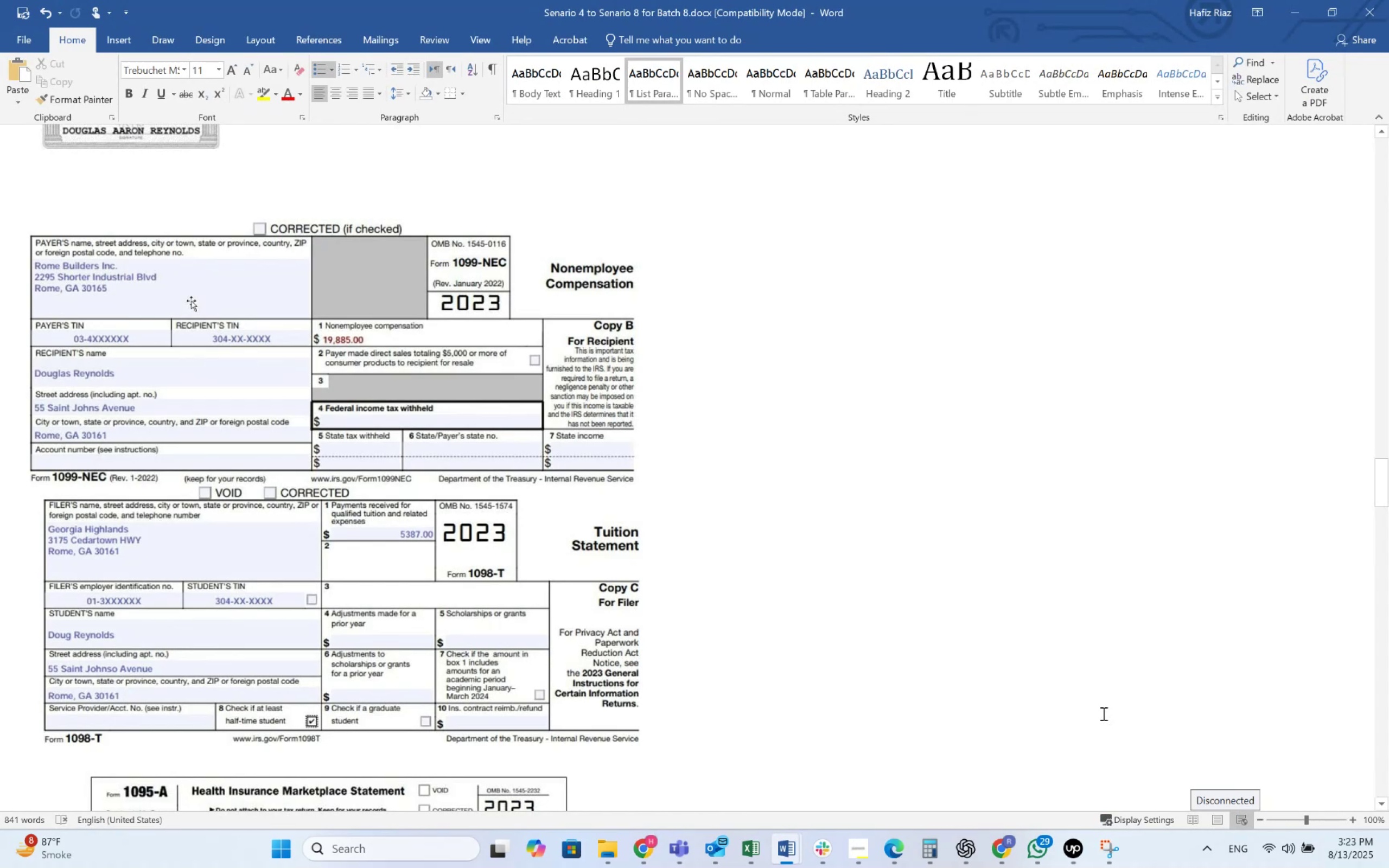 
wait(8.5)
 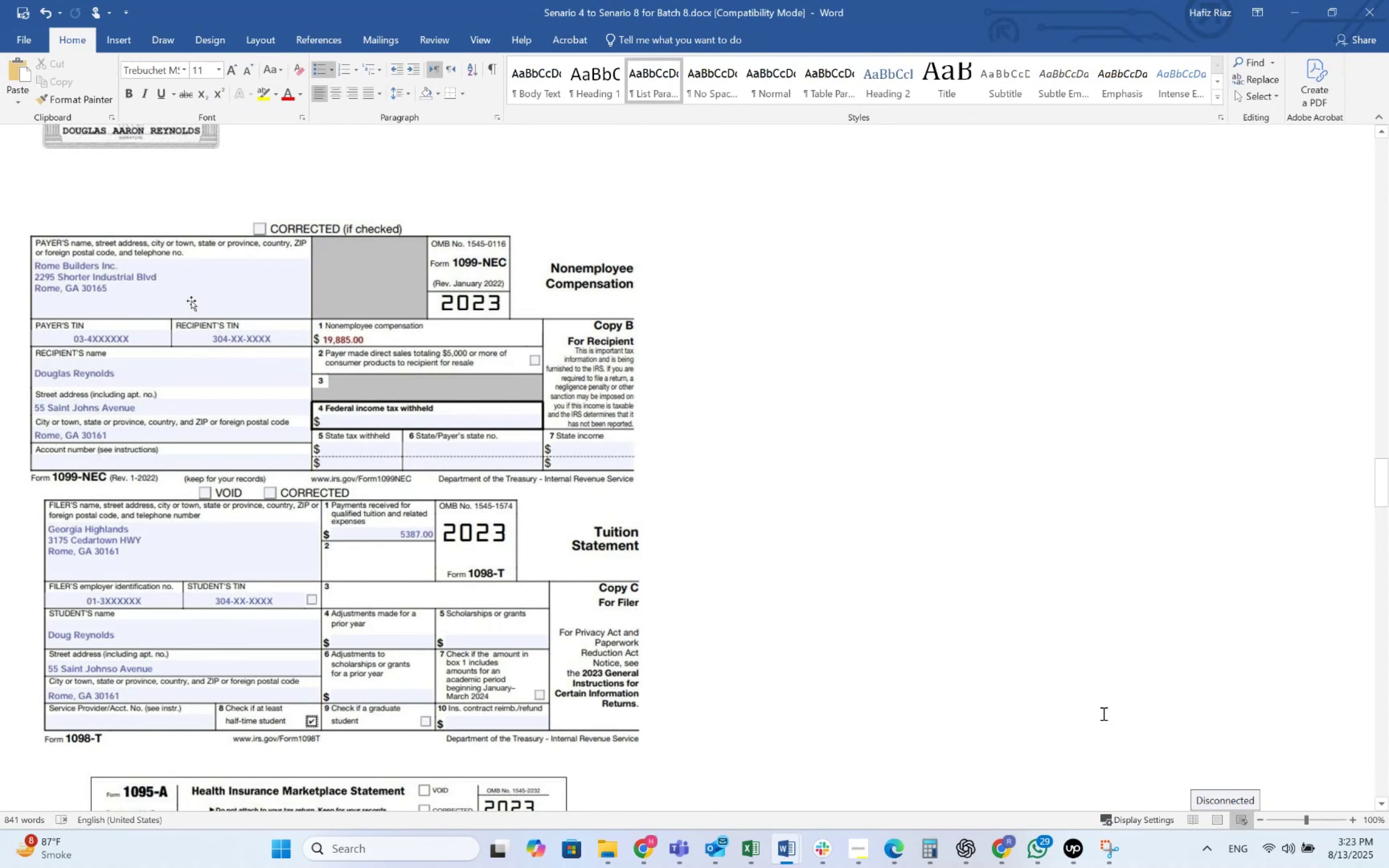 
key(Alt+AltLeft)
 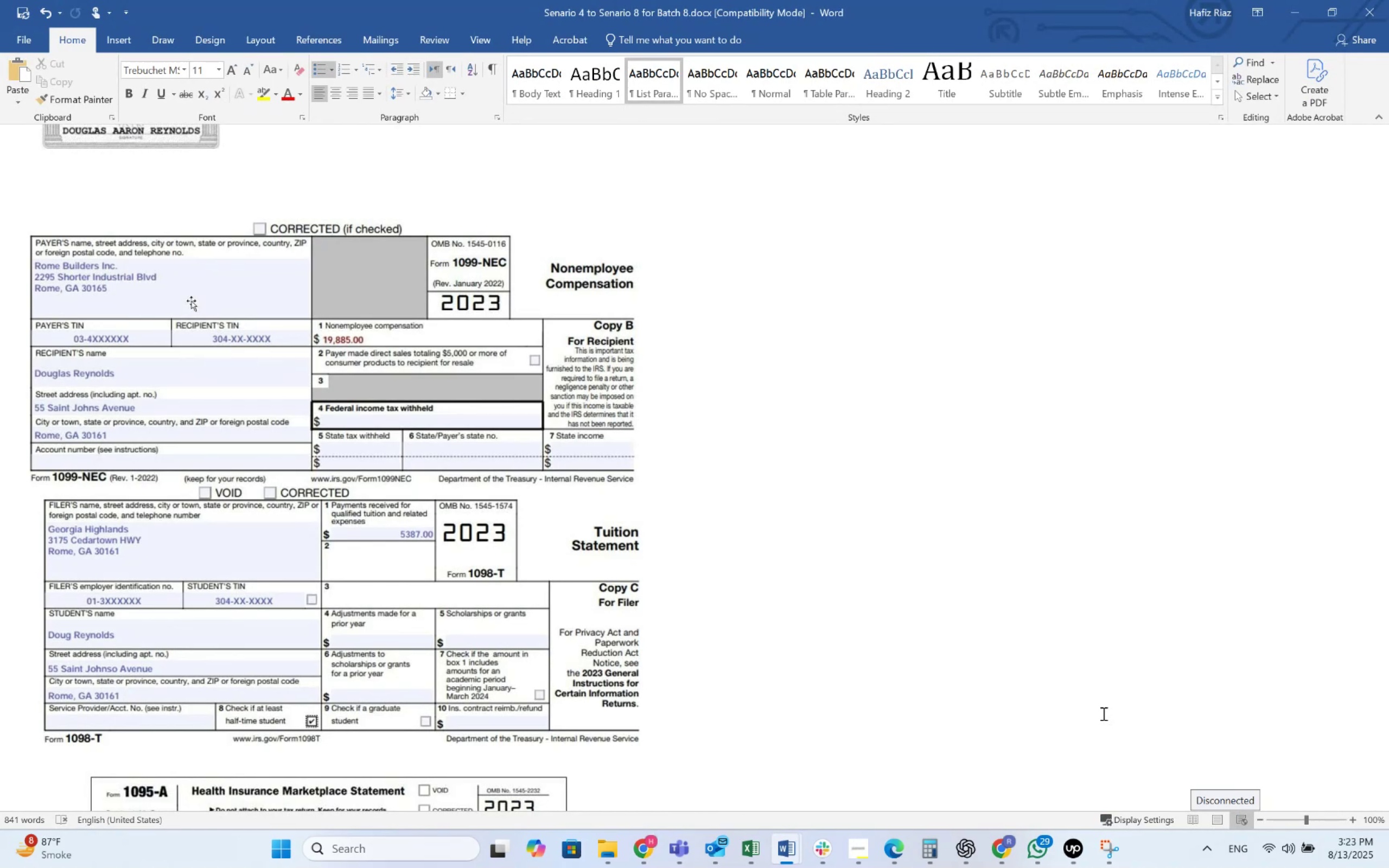 
key(Alt+Tab)
 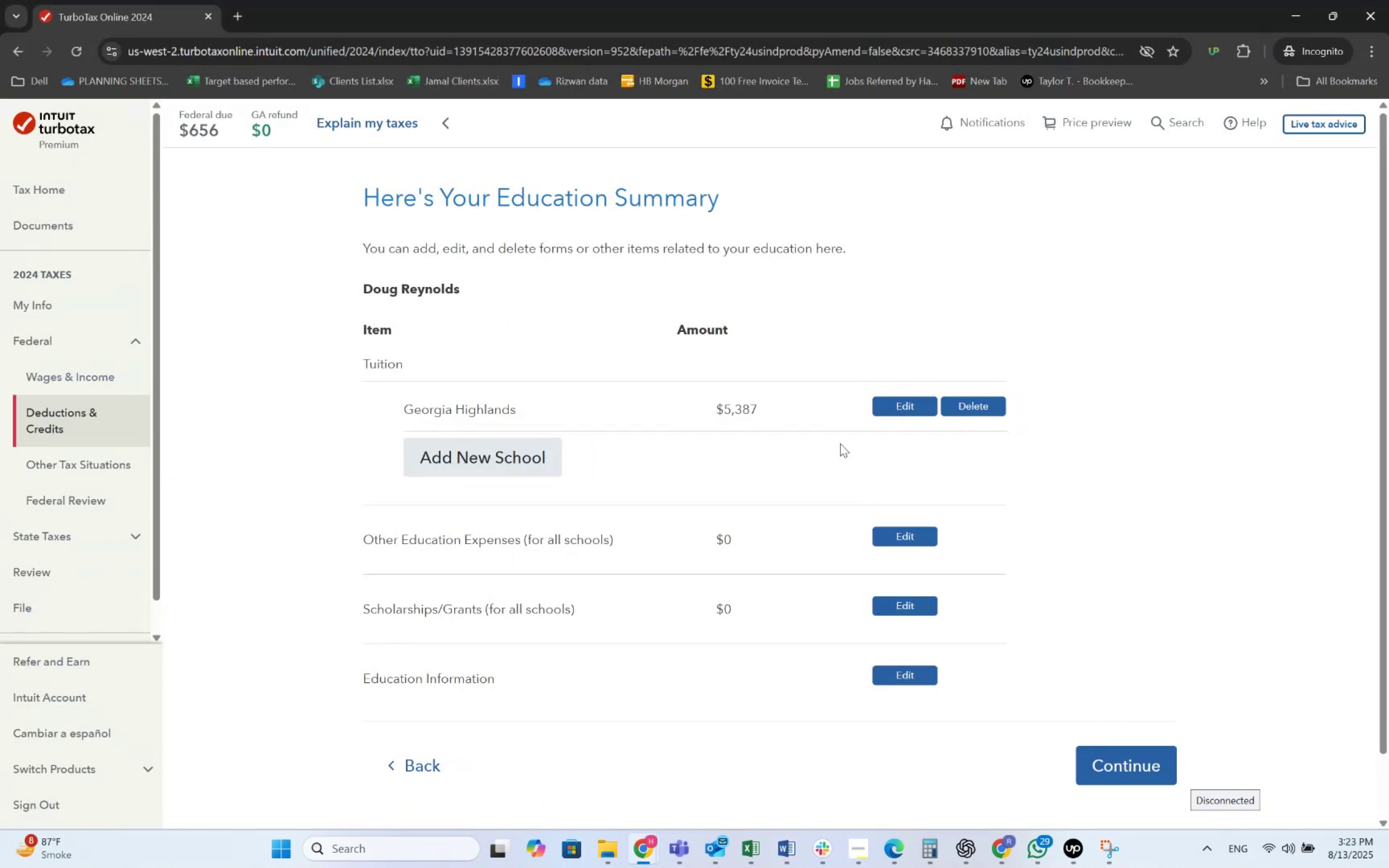 
left_click([888, 406])
 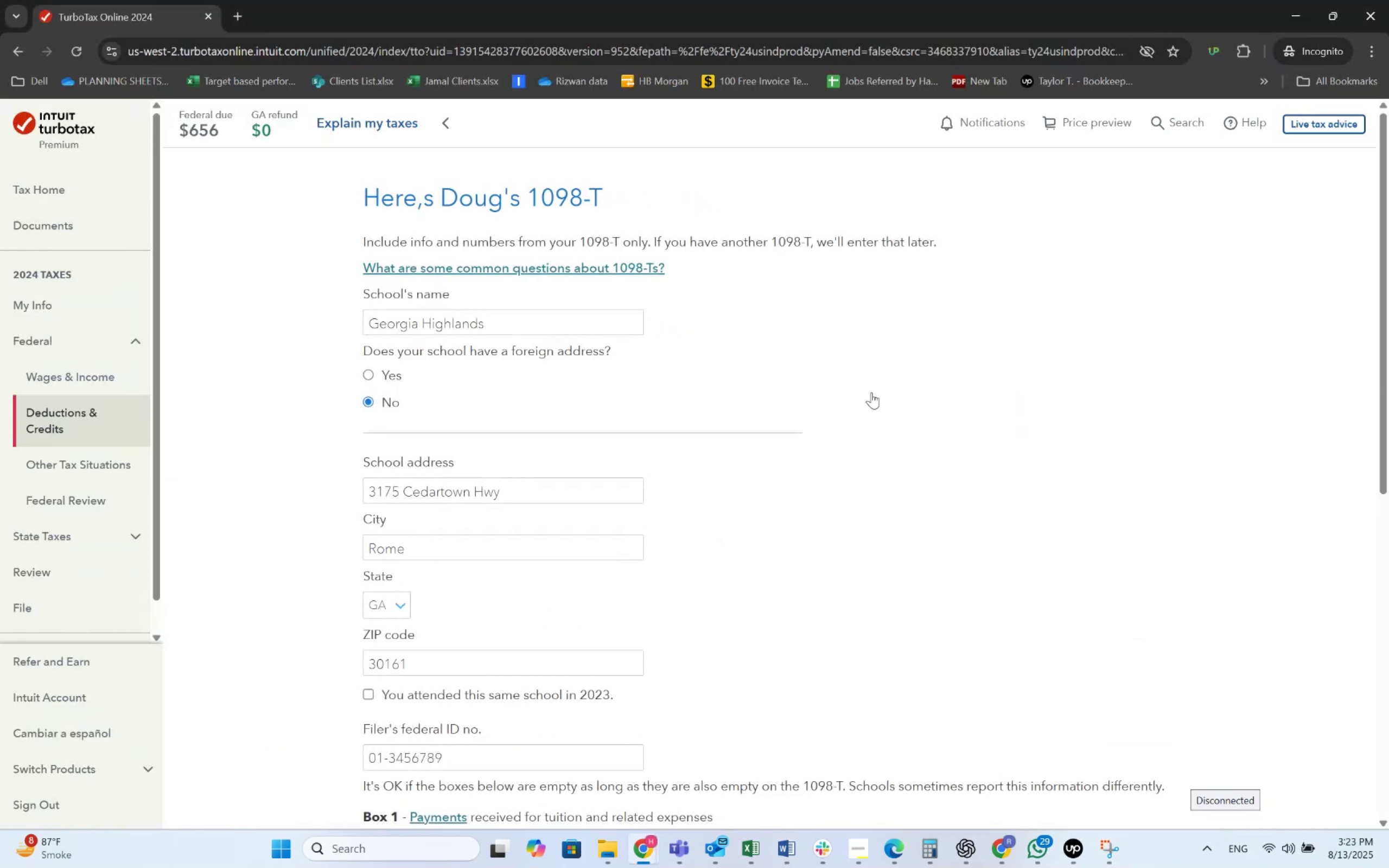 
scroll: coordinate [534, 363], scroll_direction: down, amount: 8.0
 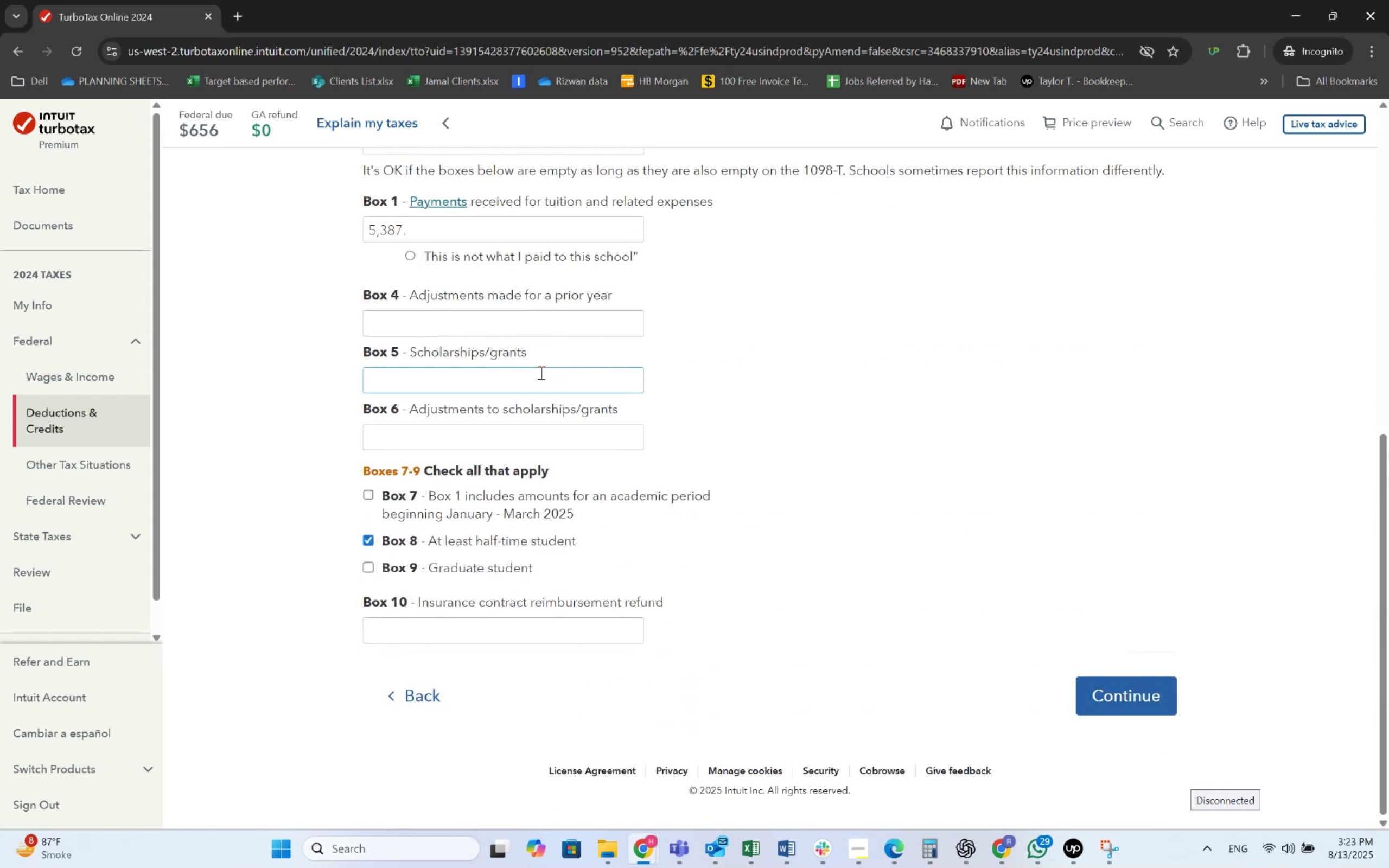 
scroll: coordinate [541, 376], scroll_direction: up, amount: 9.0
 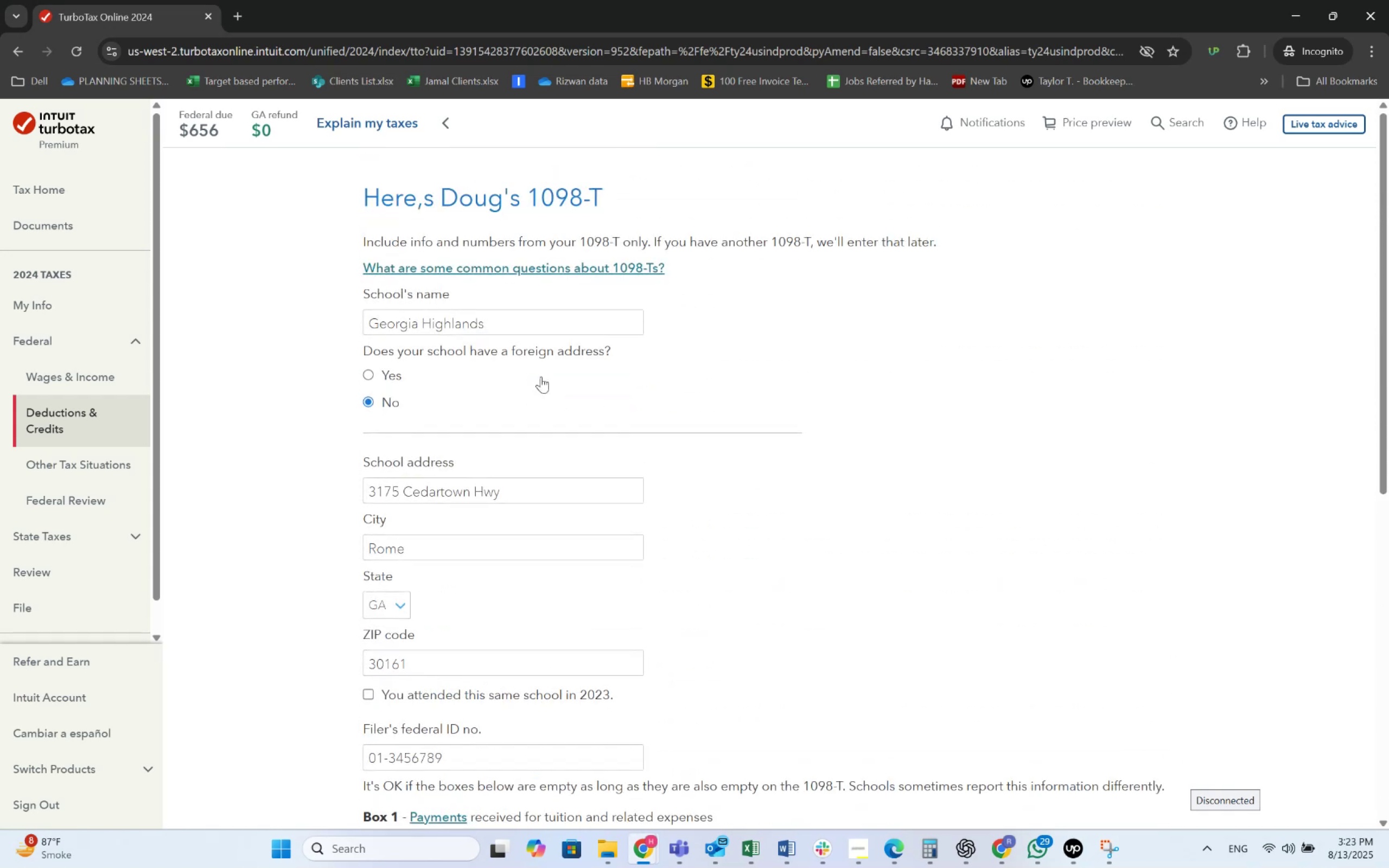 
key(Alt+AltLeft)
 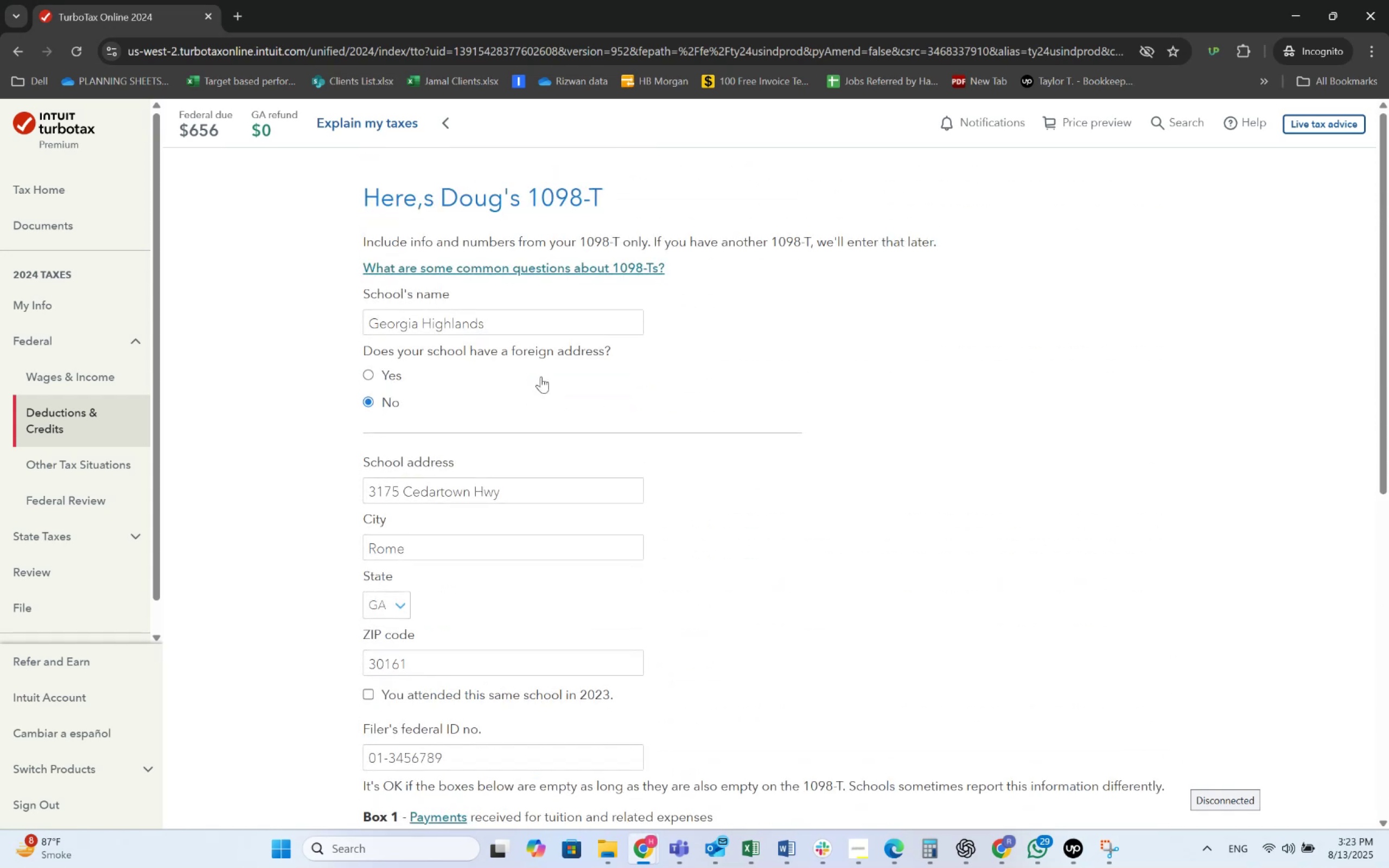 
key(Alt+Tab)
 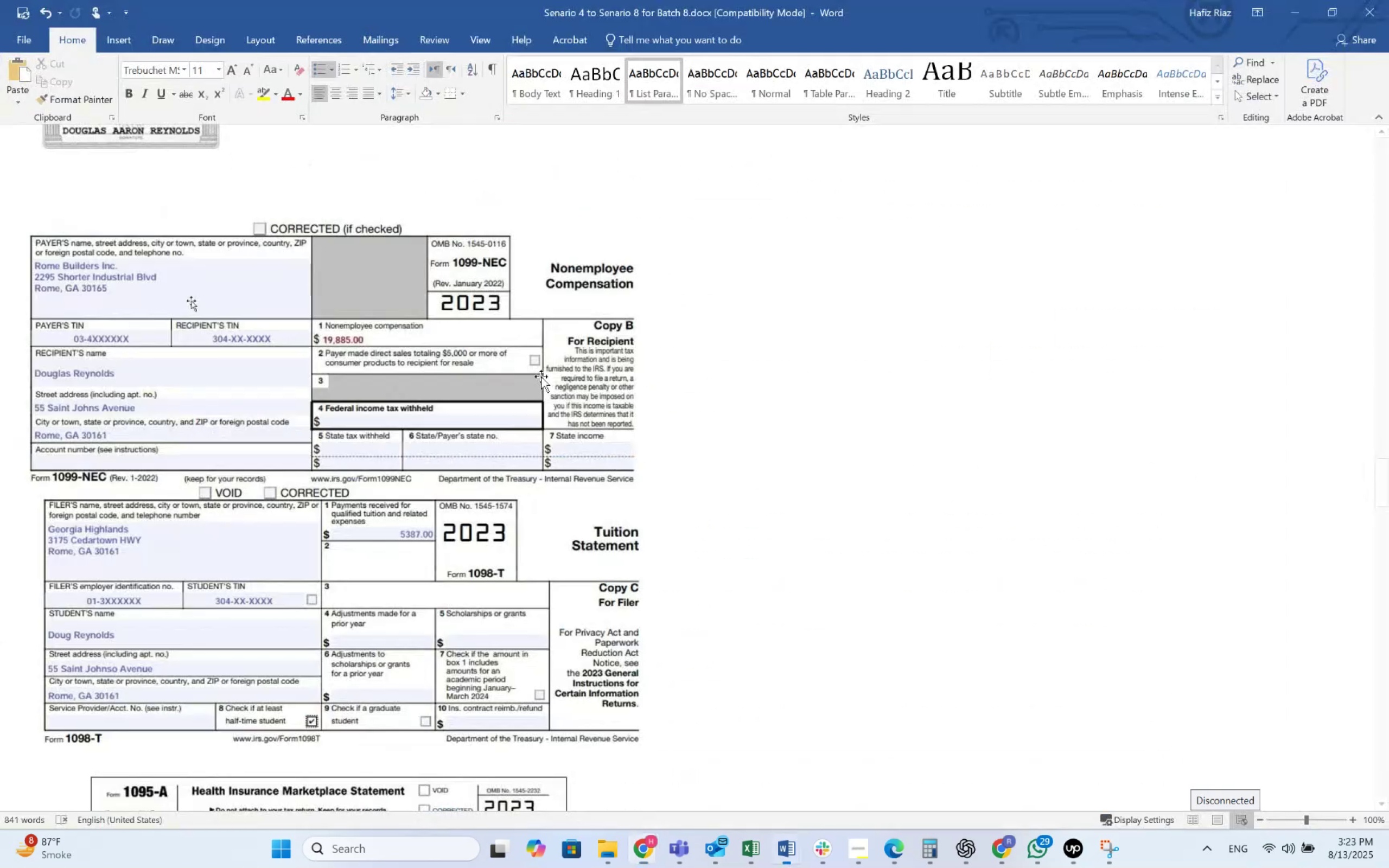 
key(Alt+AltLeft)
 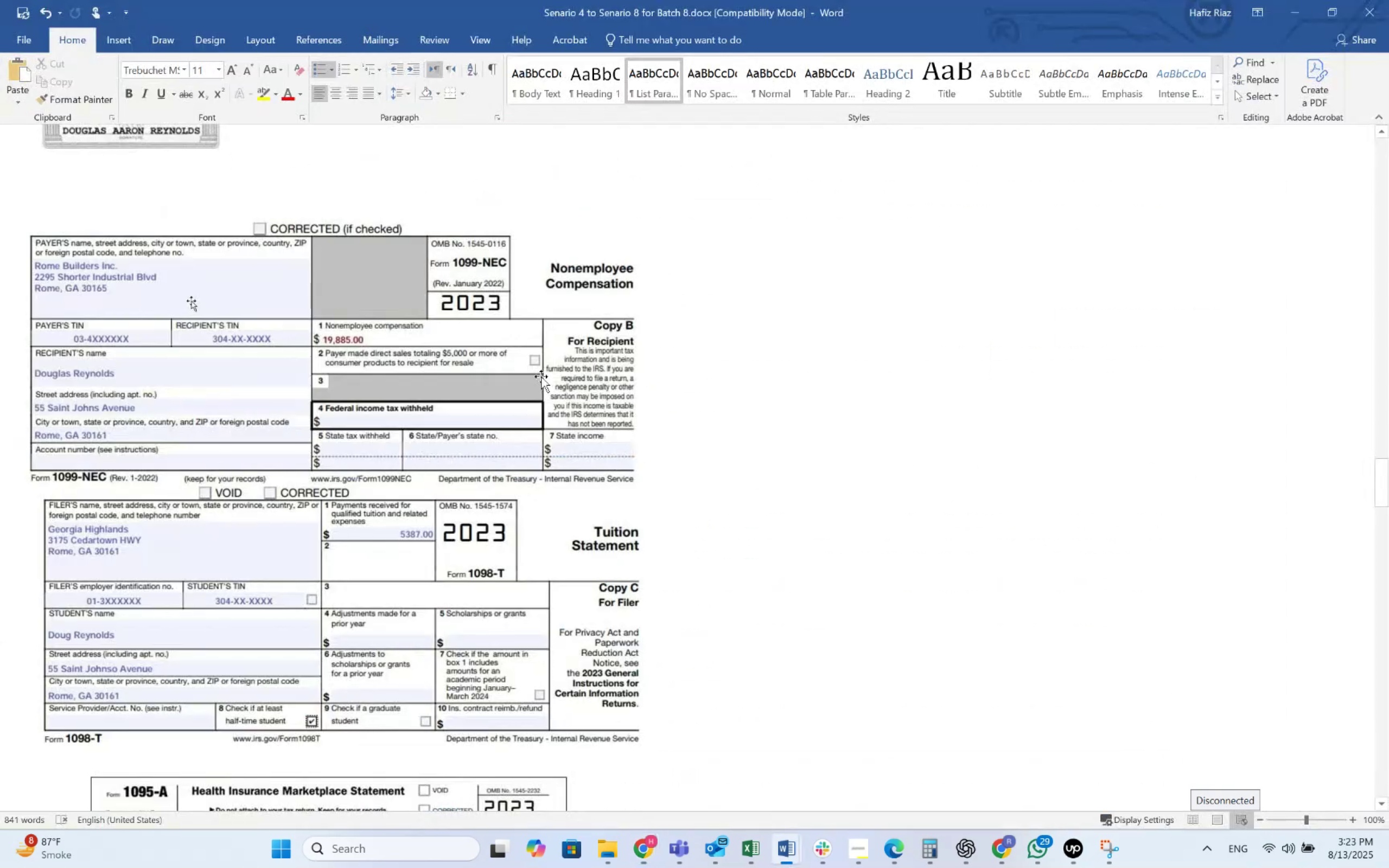 
key(Alt+Tab)
 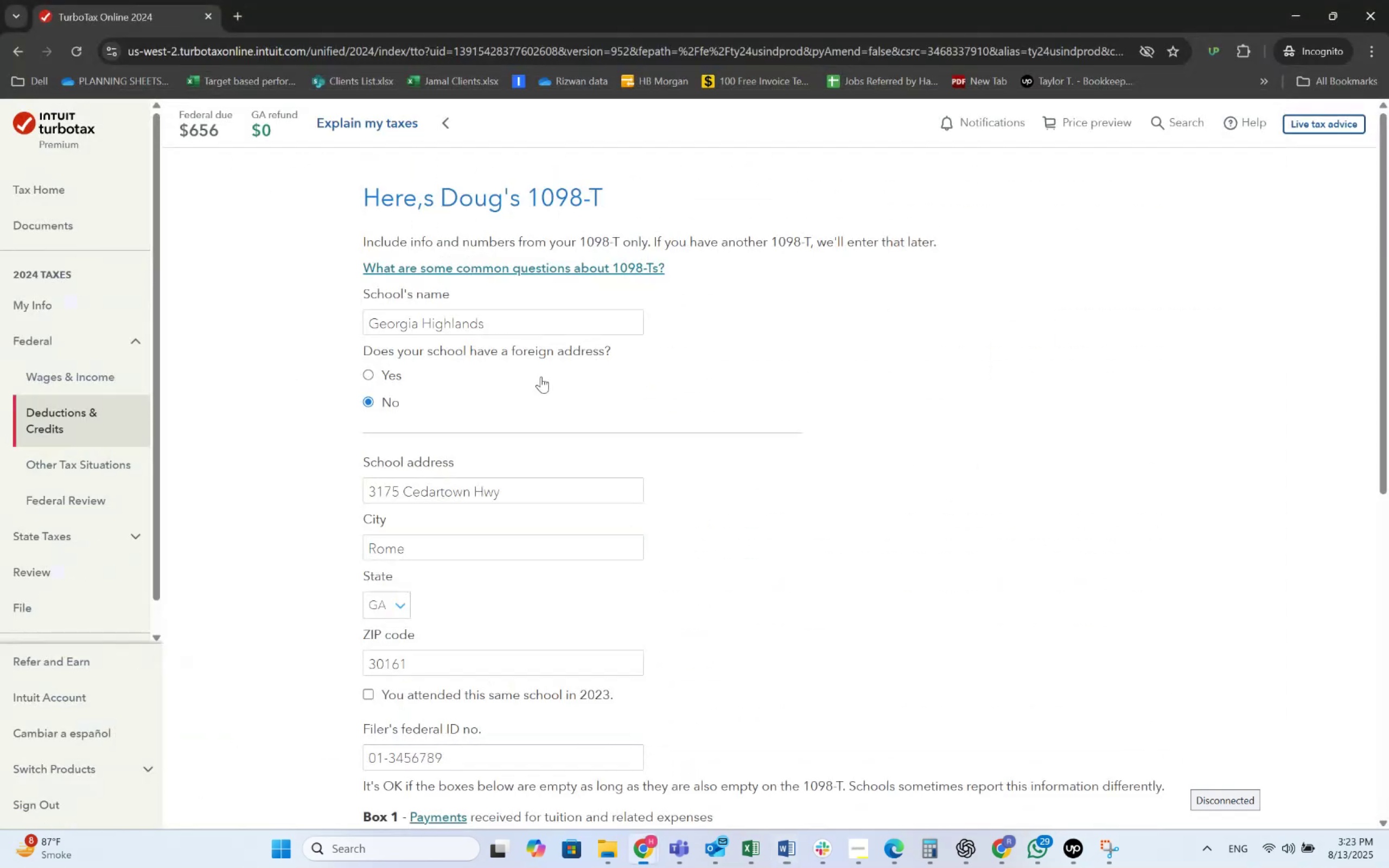 
scroll: coordinate [550, 382], scroll_direction: down, amount: 12.0
 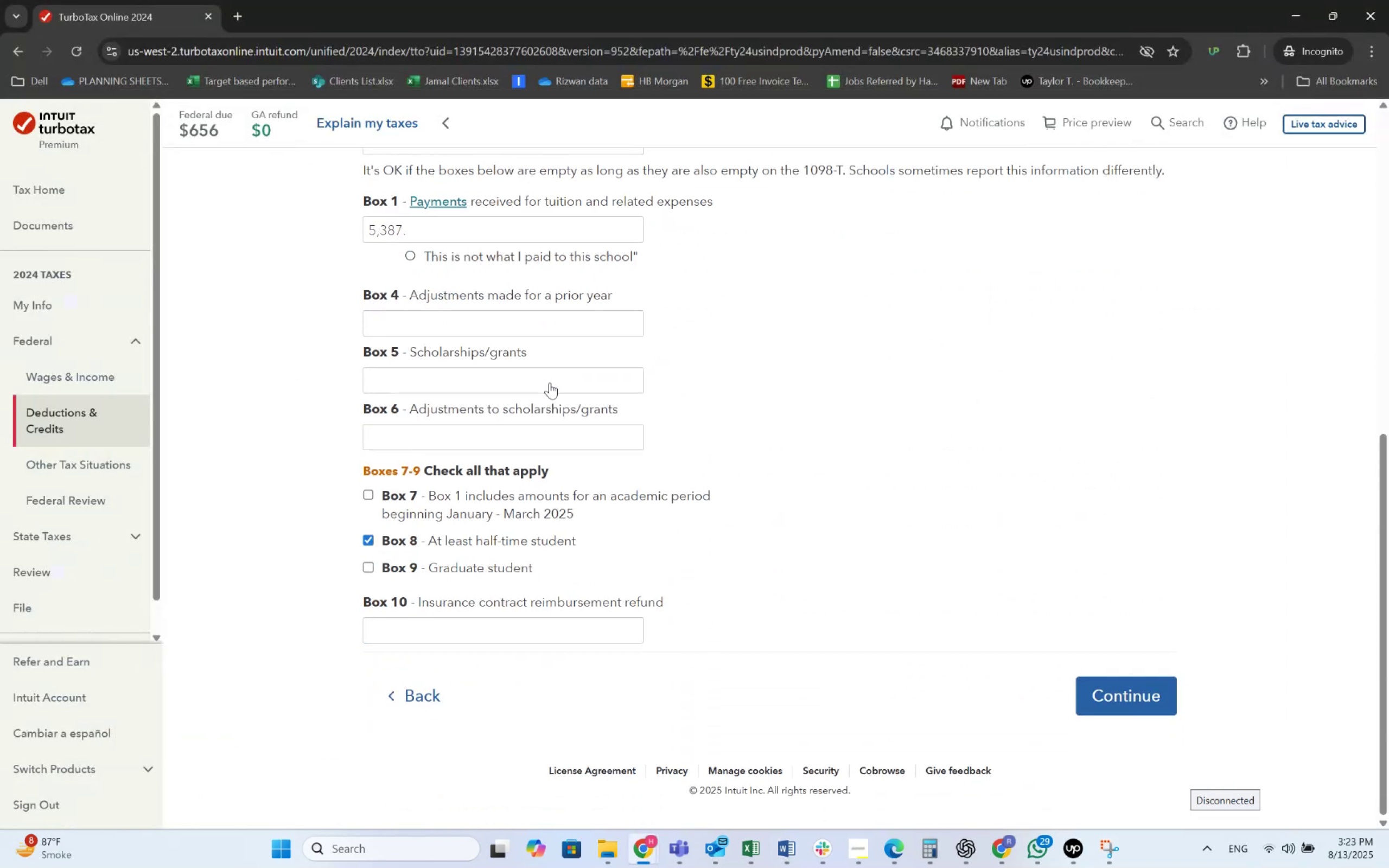 
key(Alt+AltLeft)
 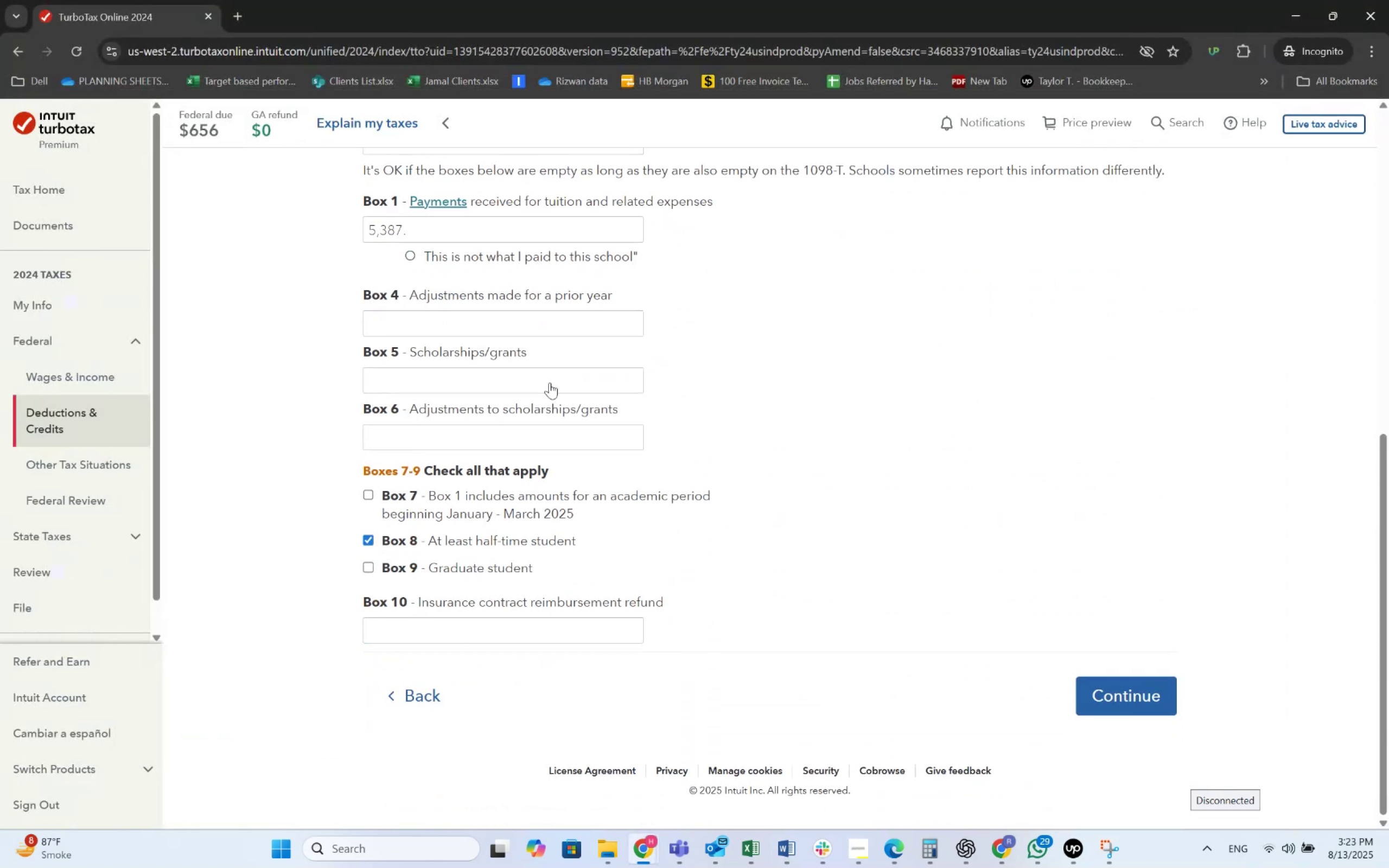 
key(Alt+Tab)
 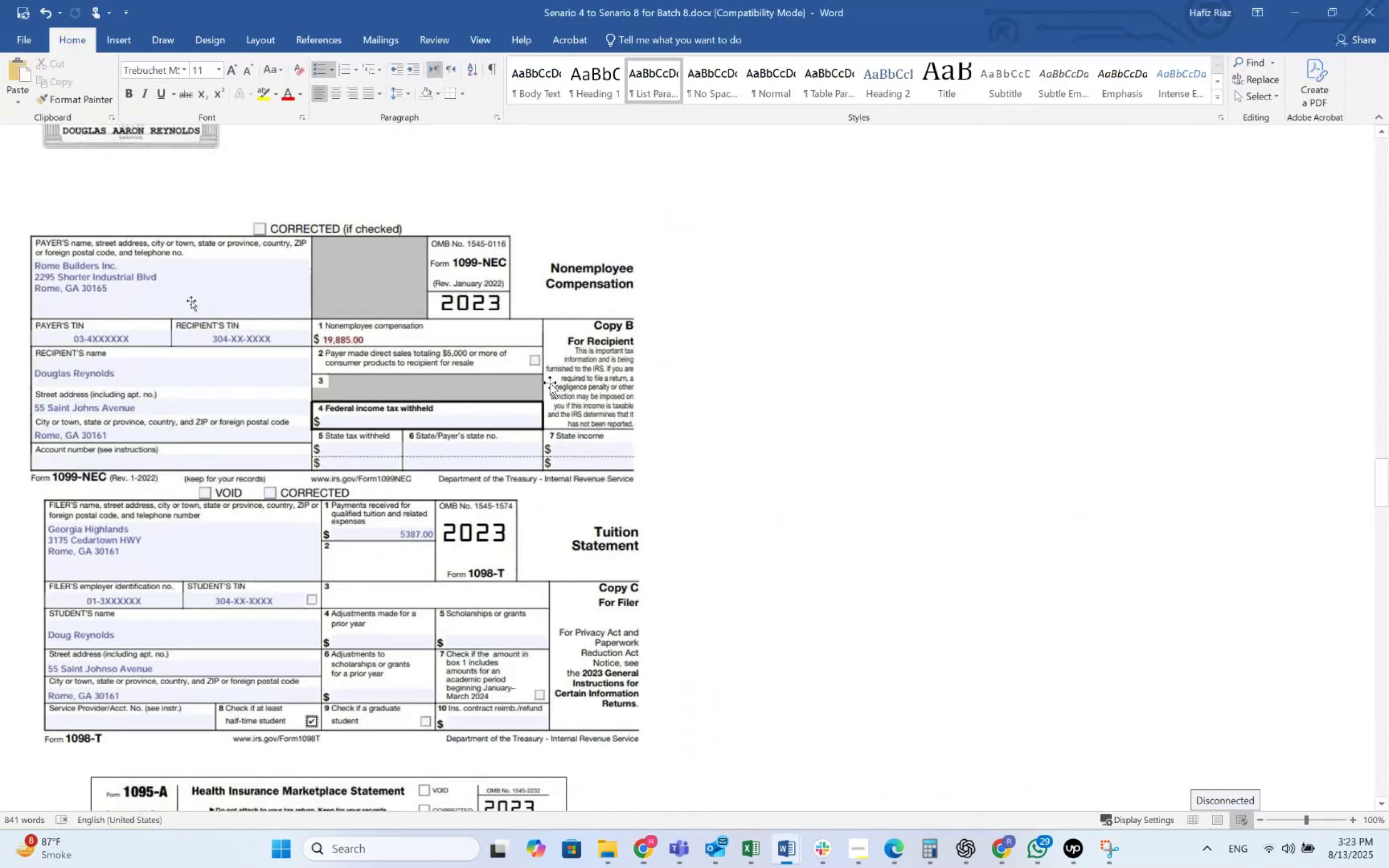 
key(Alt+AltLeft)
 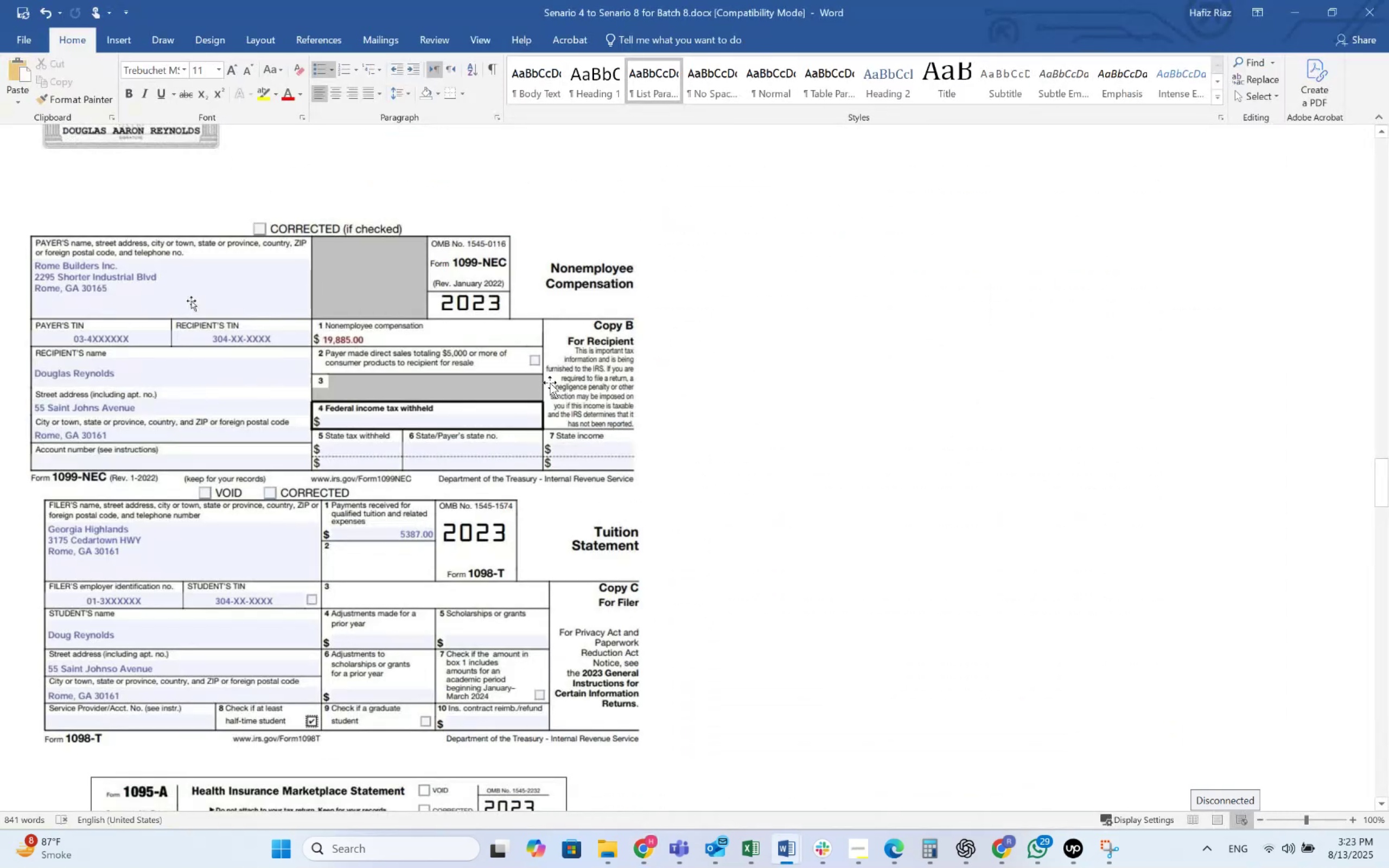 
key(Alt+Tab)
 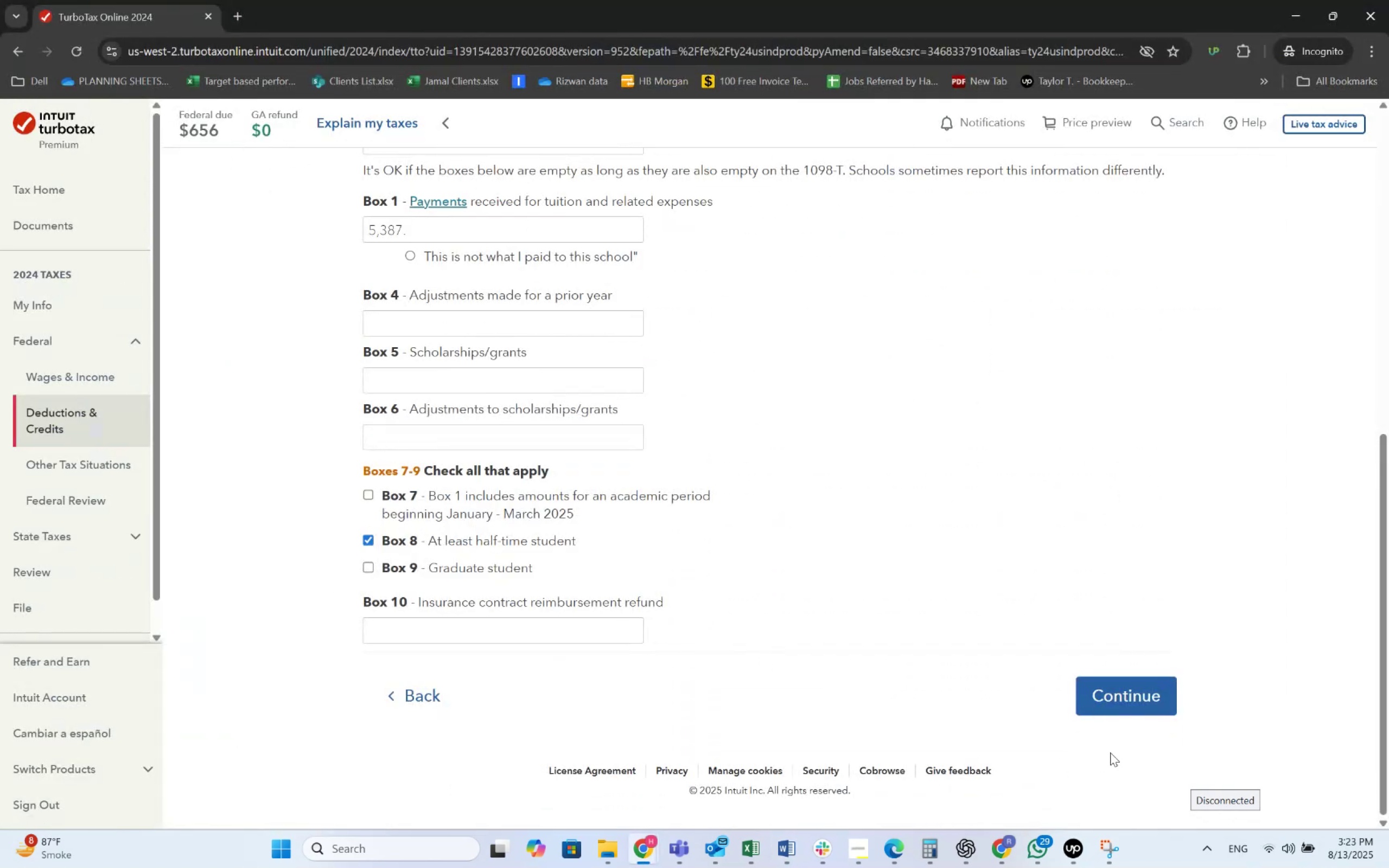 
left_click([1156, 714])
 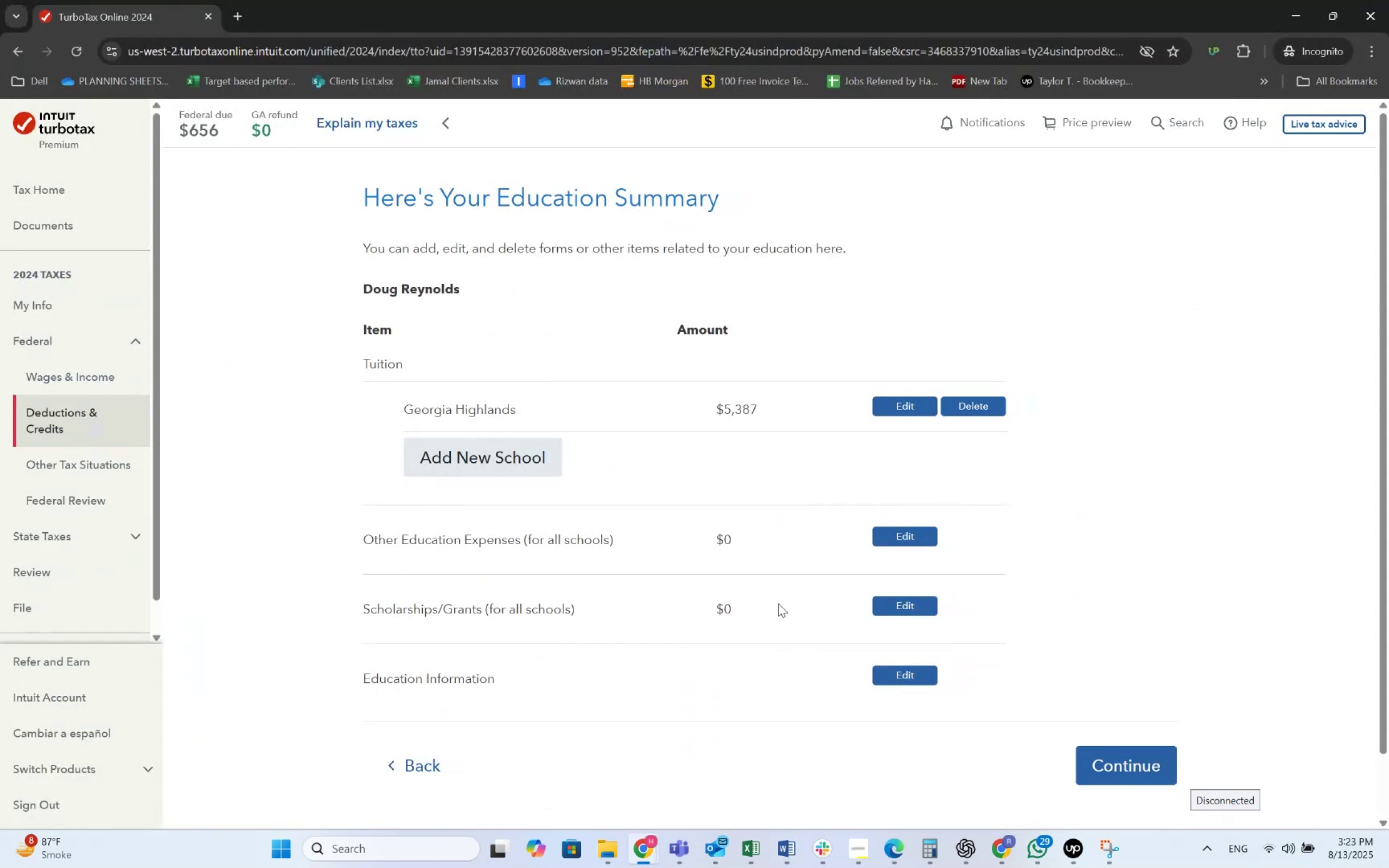 
left_click([1095, 745])
 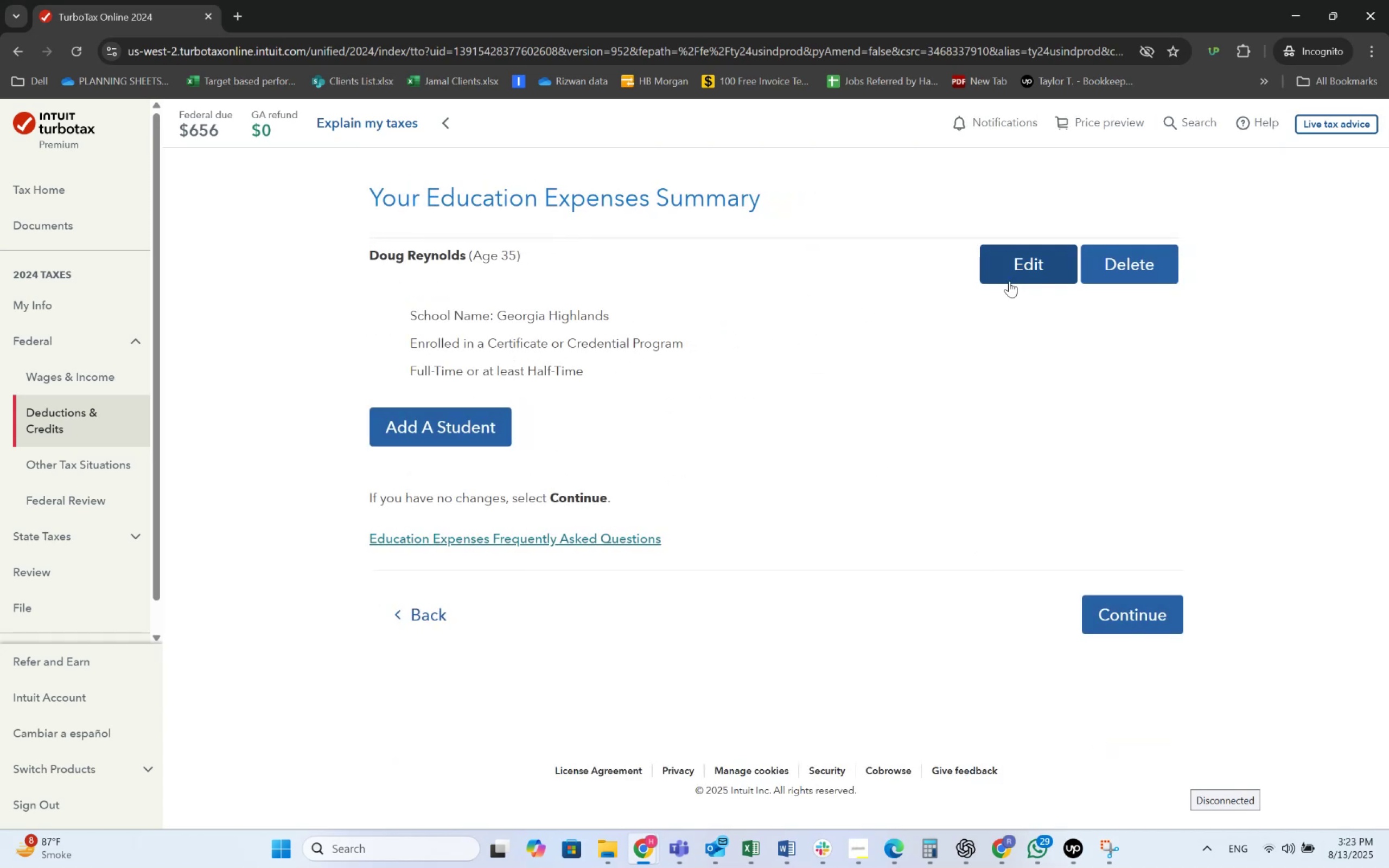 
wait(5.93)
 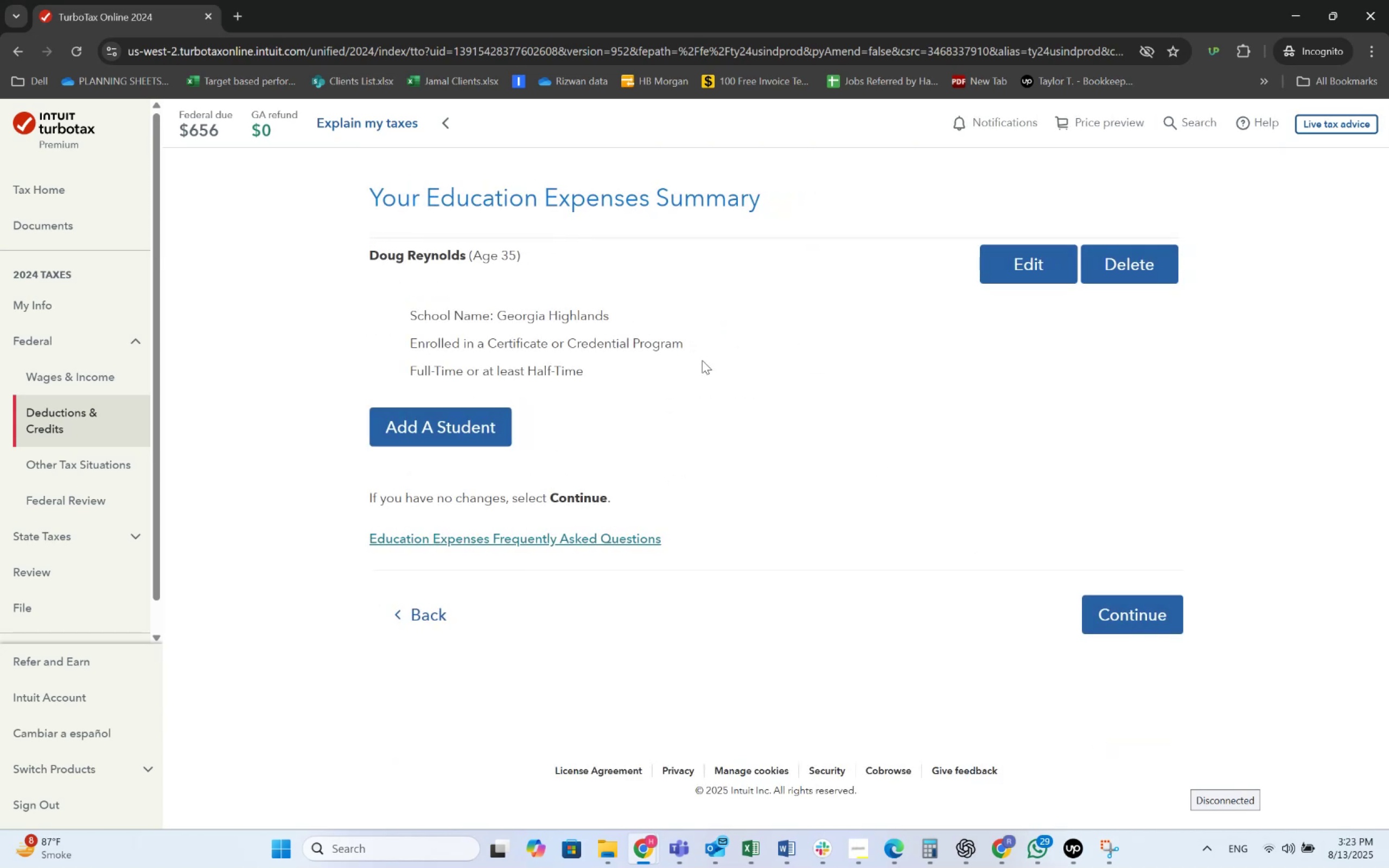 
left_click([1013, 278])
 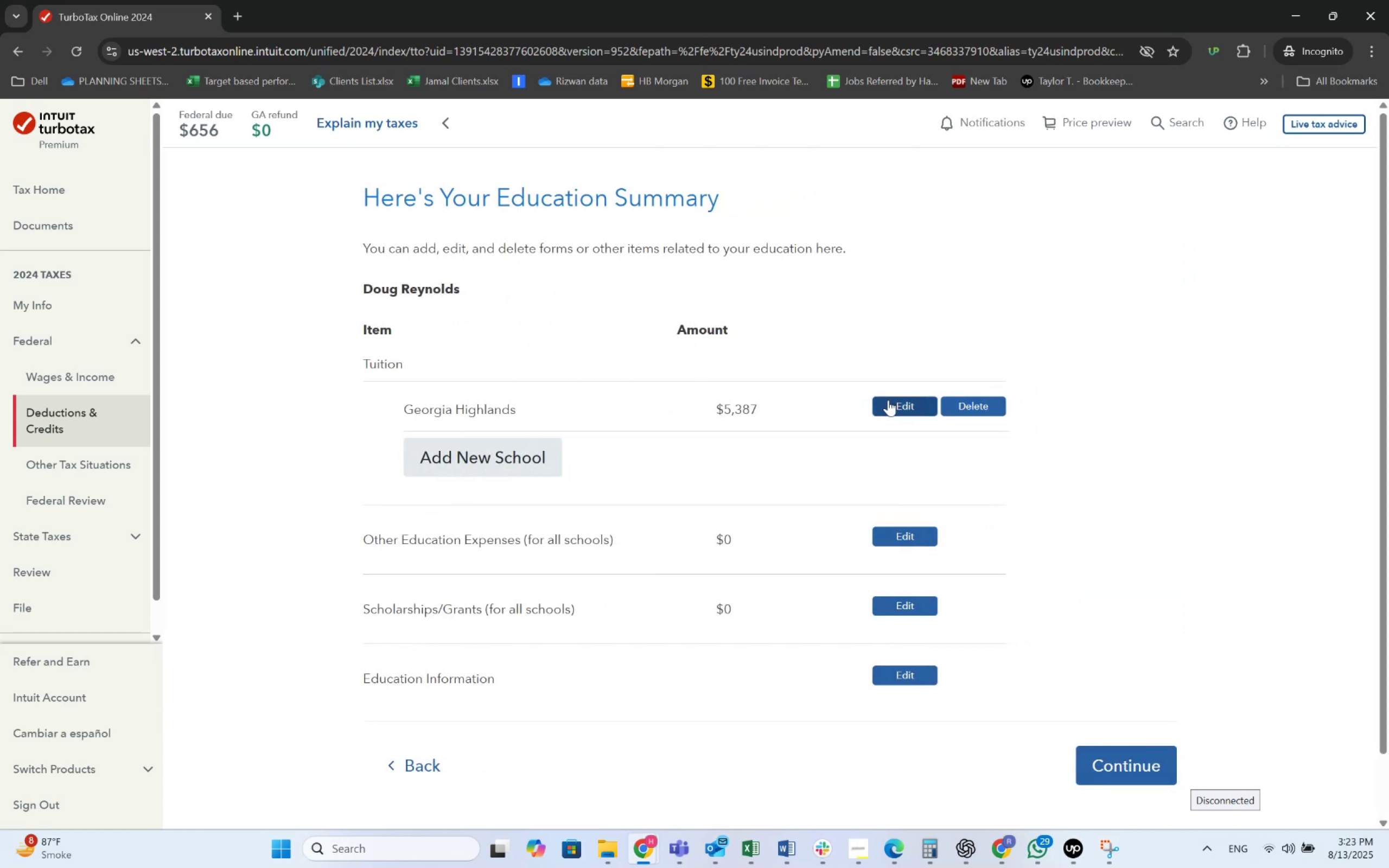 
left_click([888, 400])
 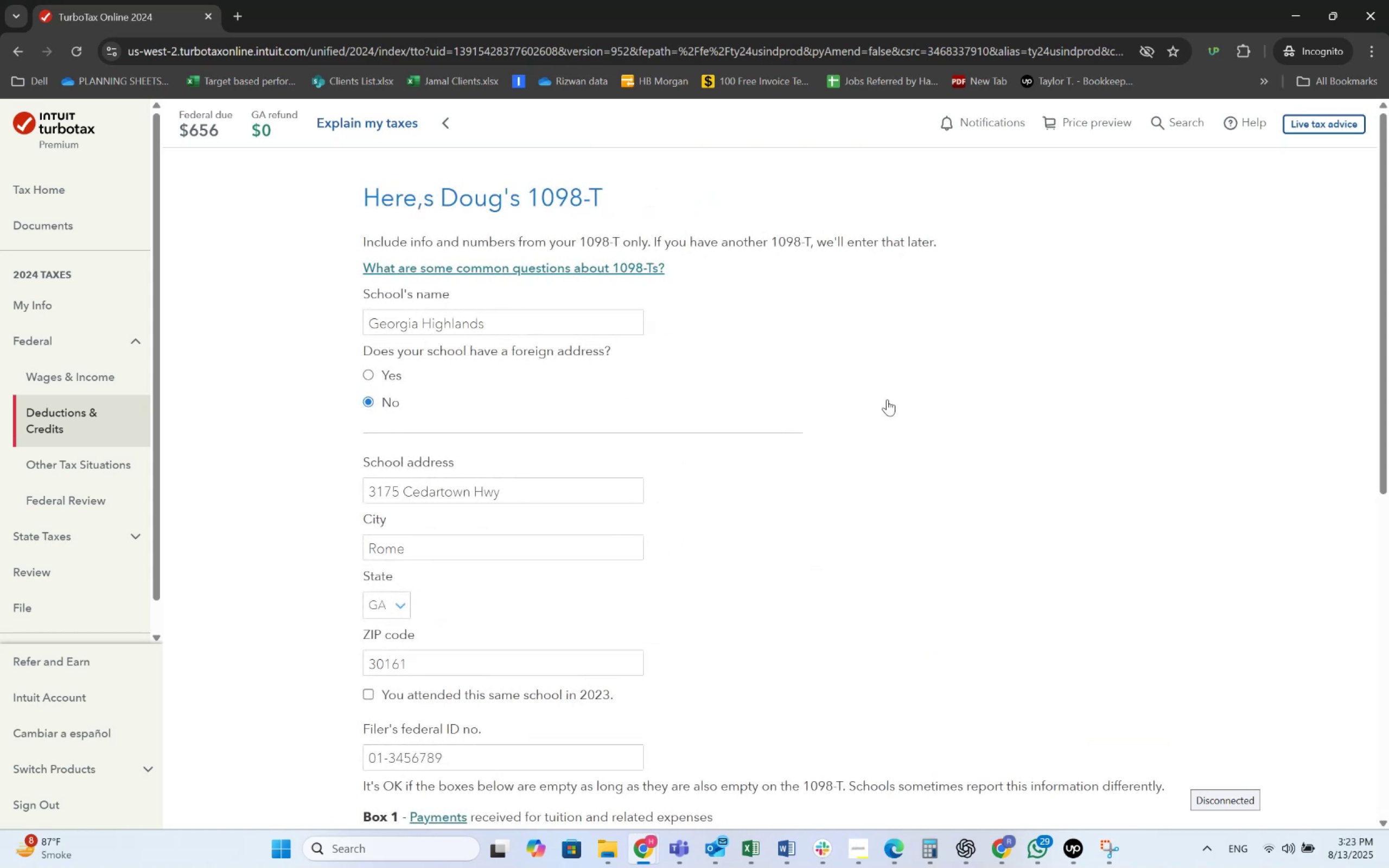 
scroll: coordinate [410, 488], scroll_direction: down, amount: 3.0
 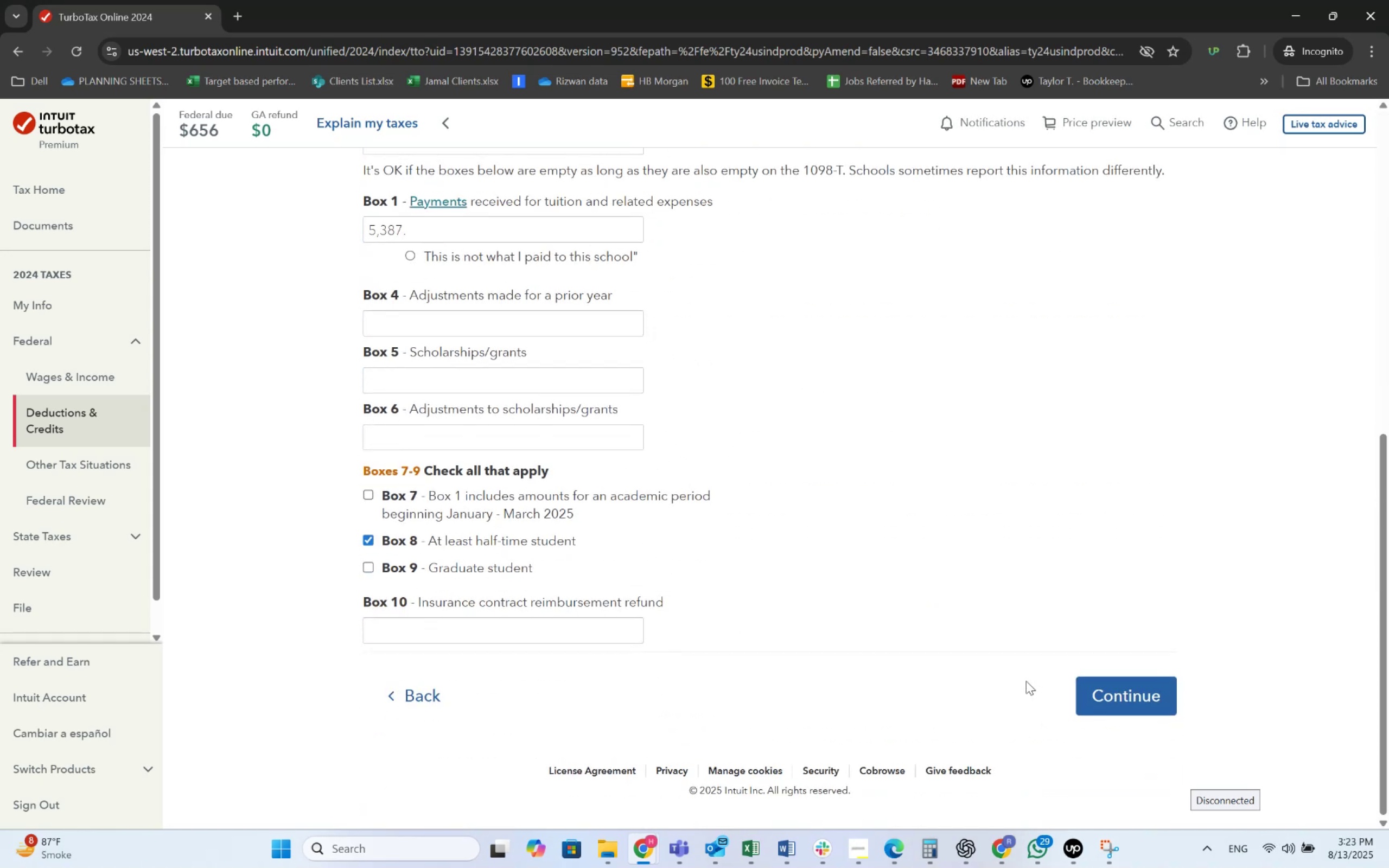 
key(Alt+AltLeft)
 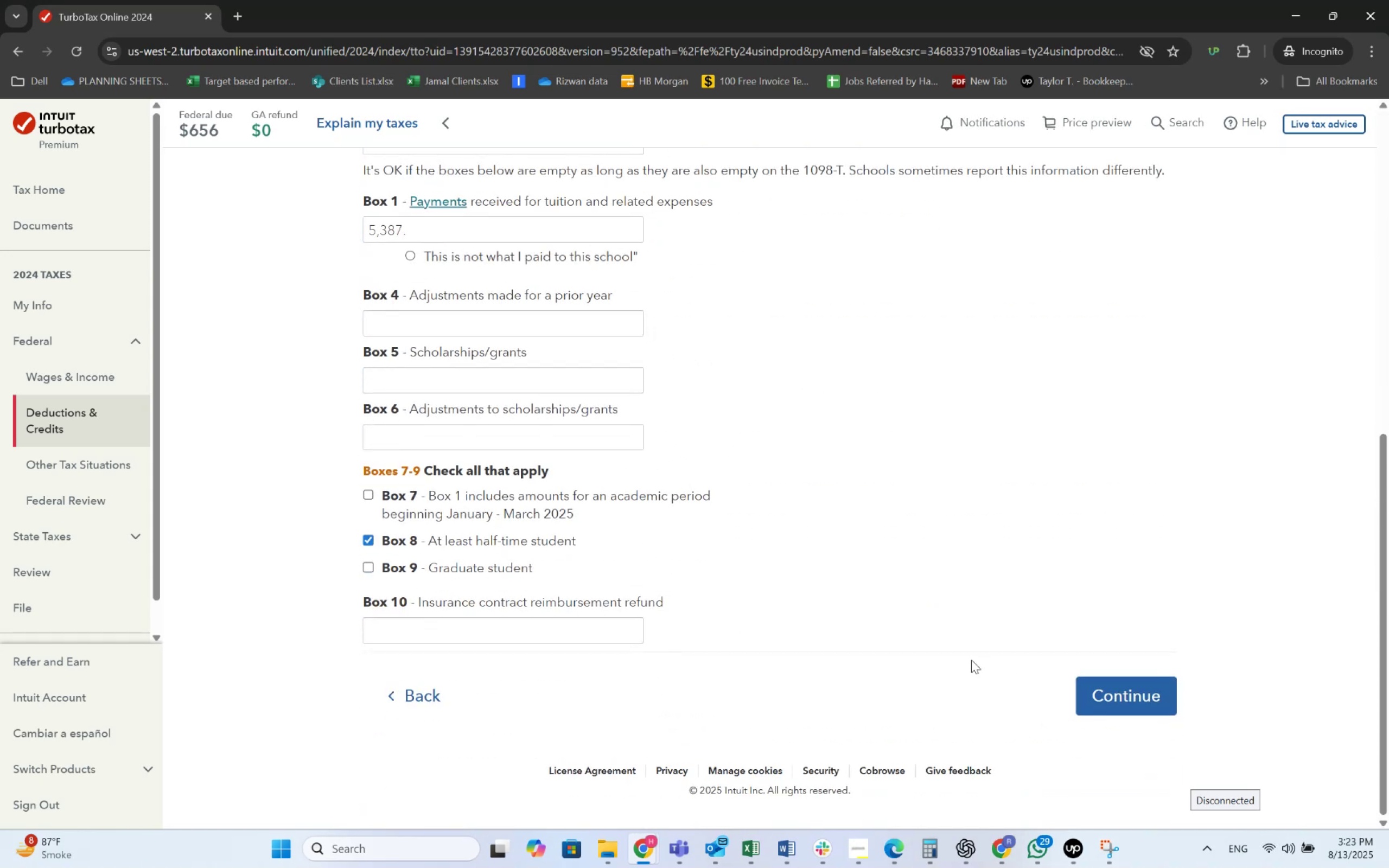 
key(Alt+Tab)
 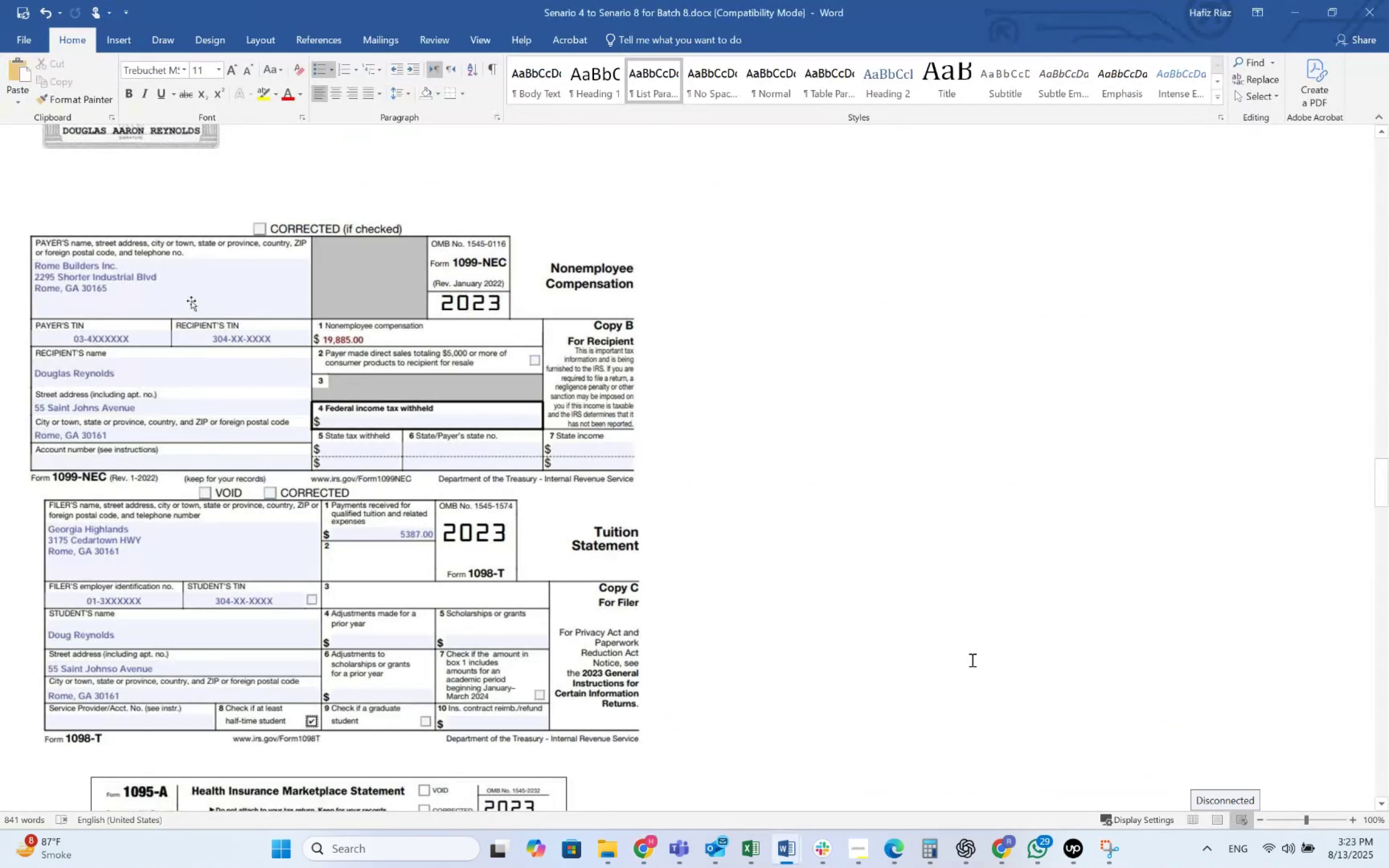 
key(Alt+AltLeft)
 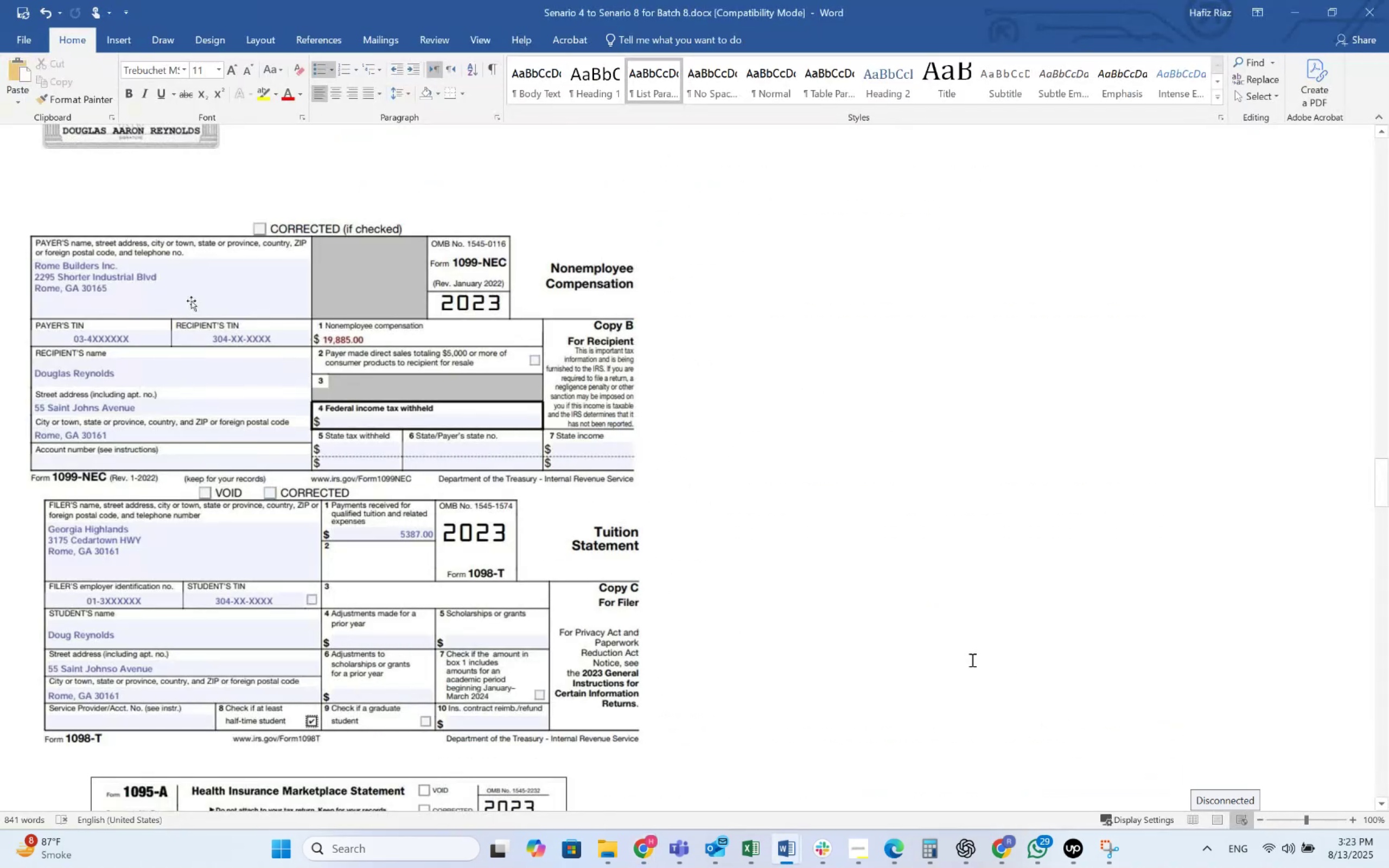 
key(Alt+Tab)
 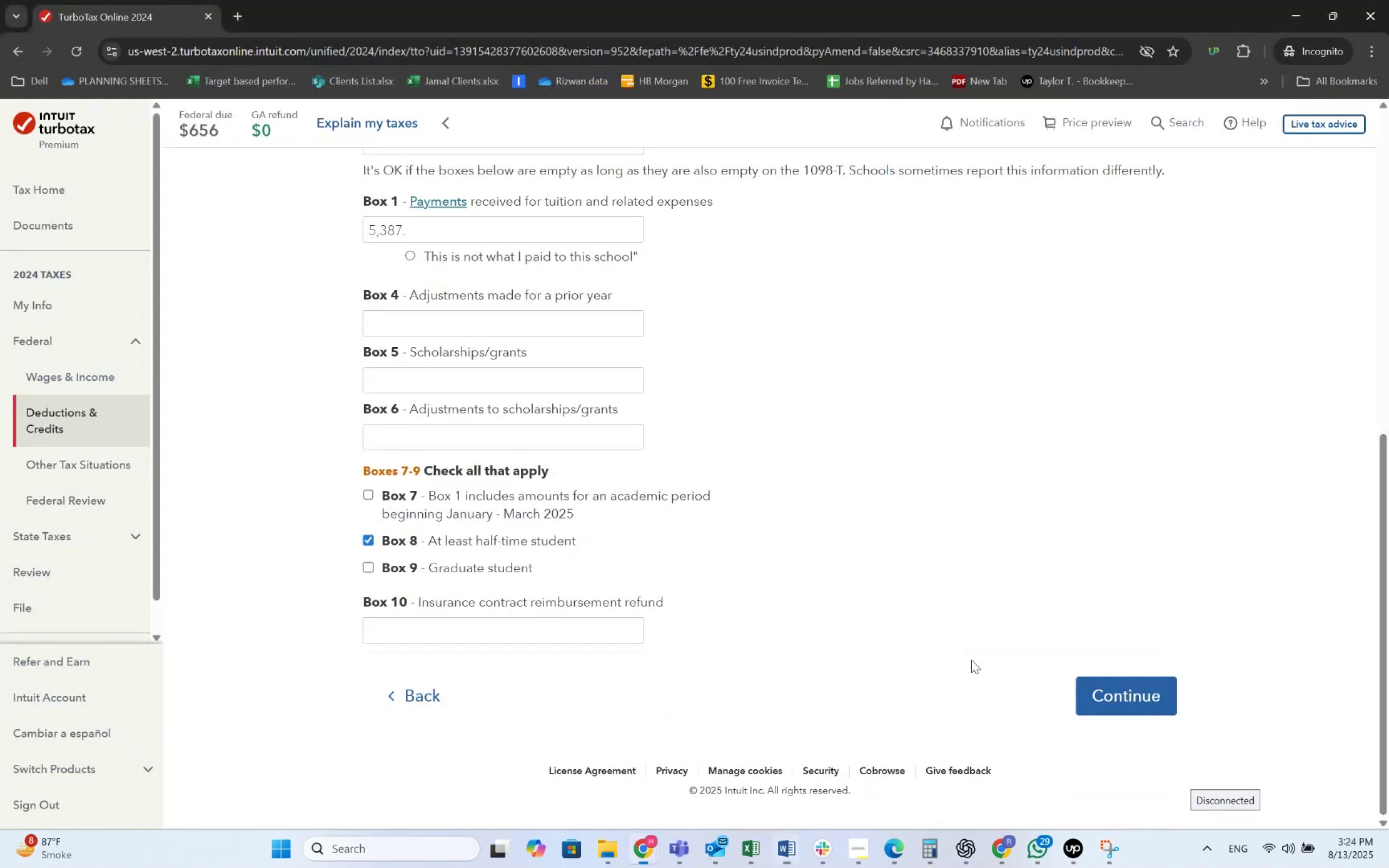 
key(Alt+AltLeft)
 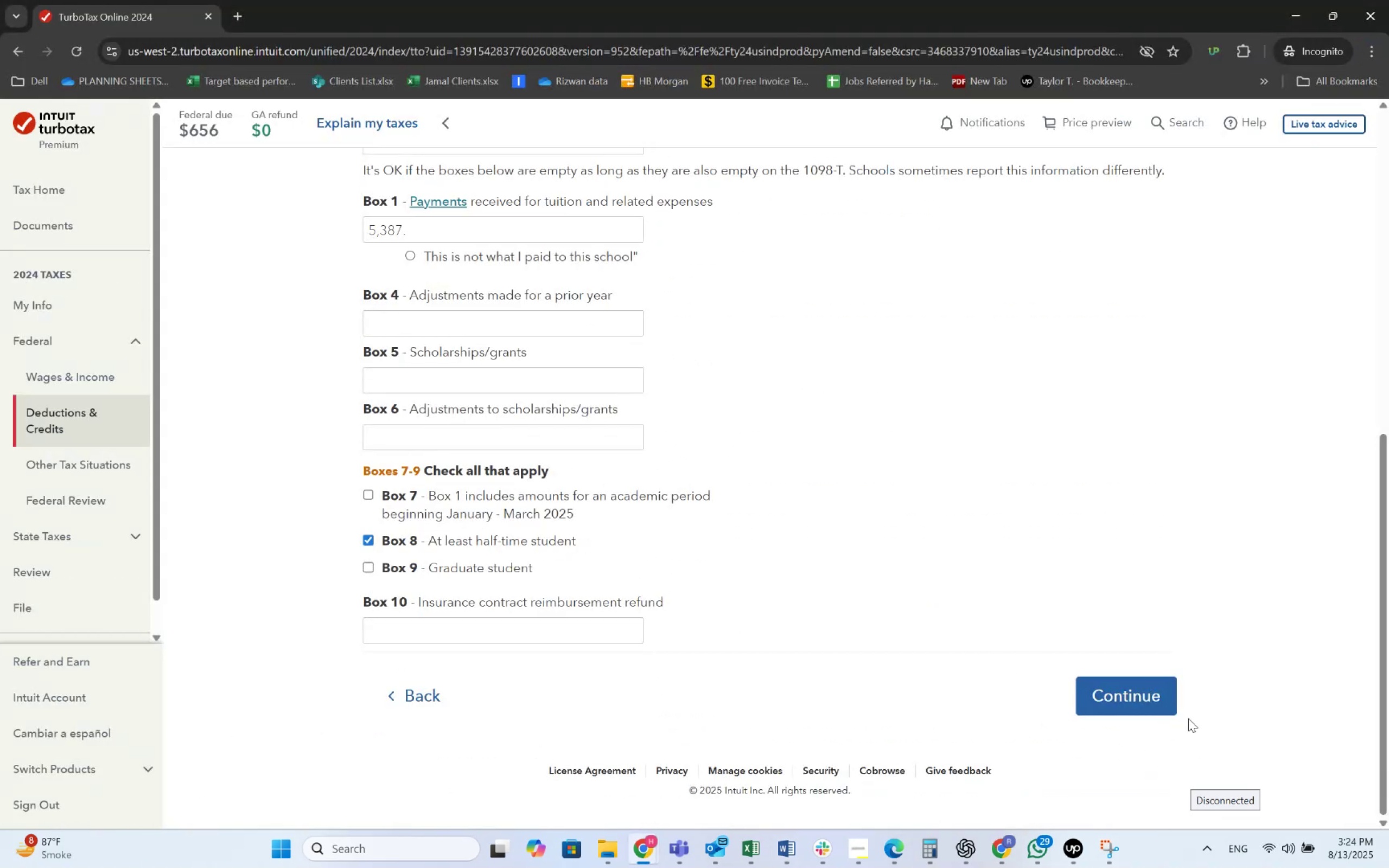 
double_click([1169, 704])
 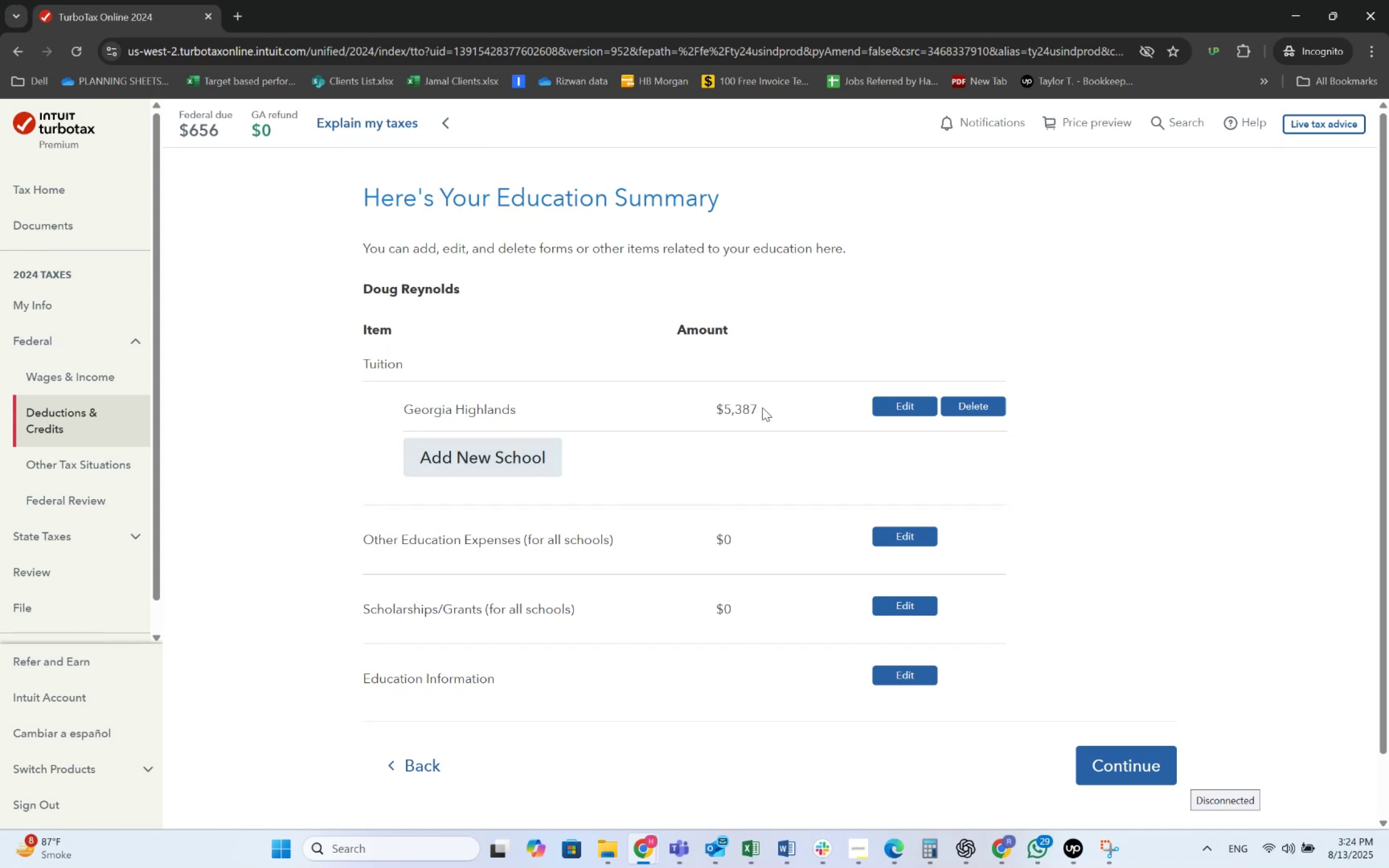 
scroll: coordinate [779, 521], scroll_direction: down, amount: 2.0
 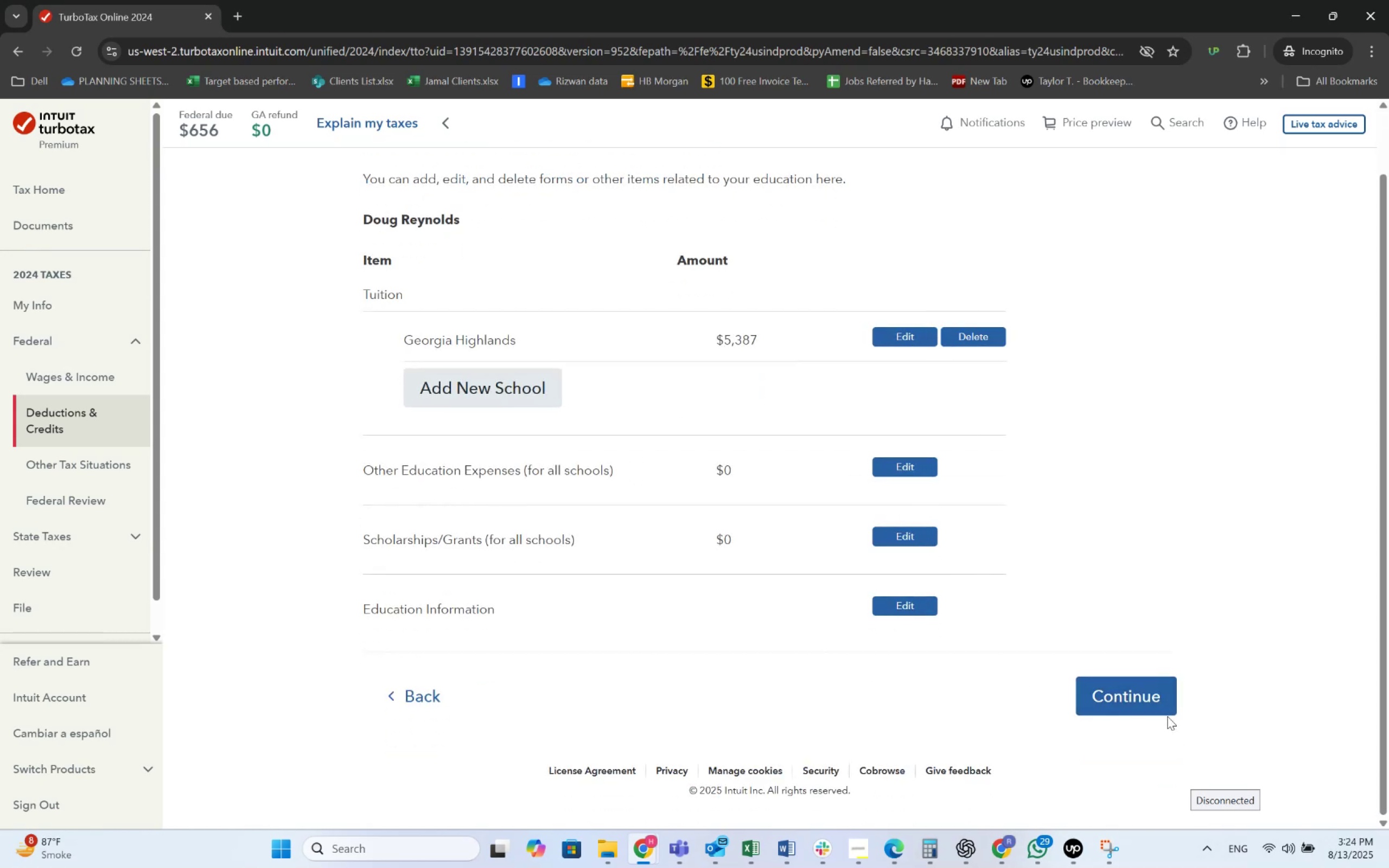 
double_click([1166, 712])
 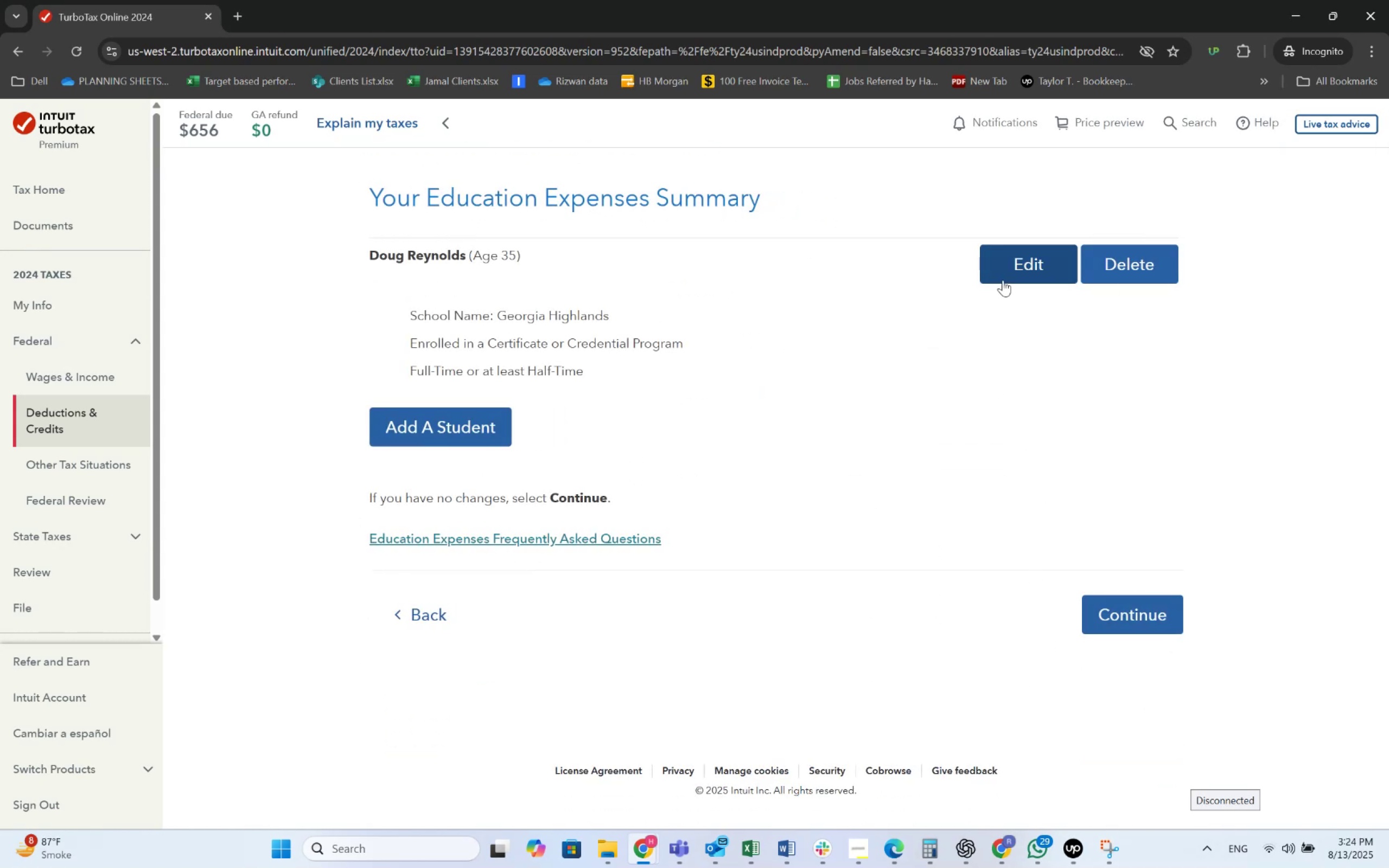 
left_click([1010, 275])
 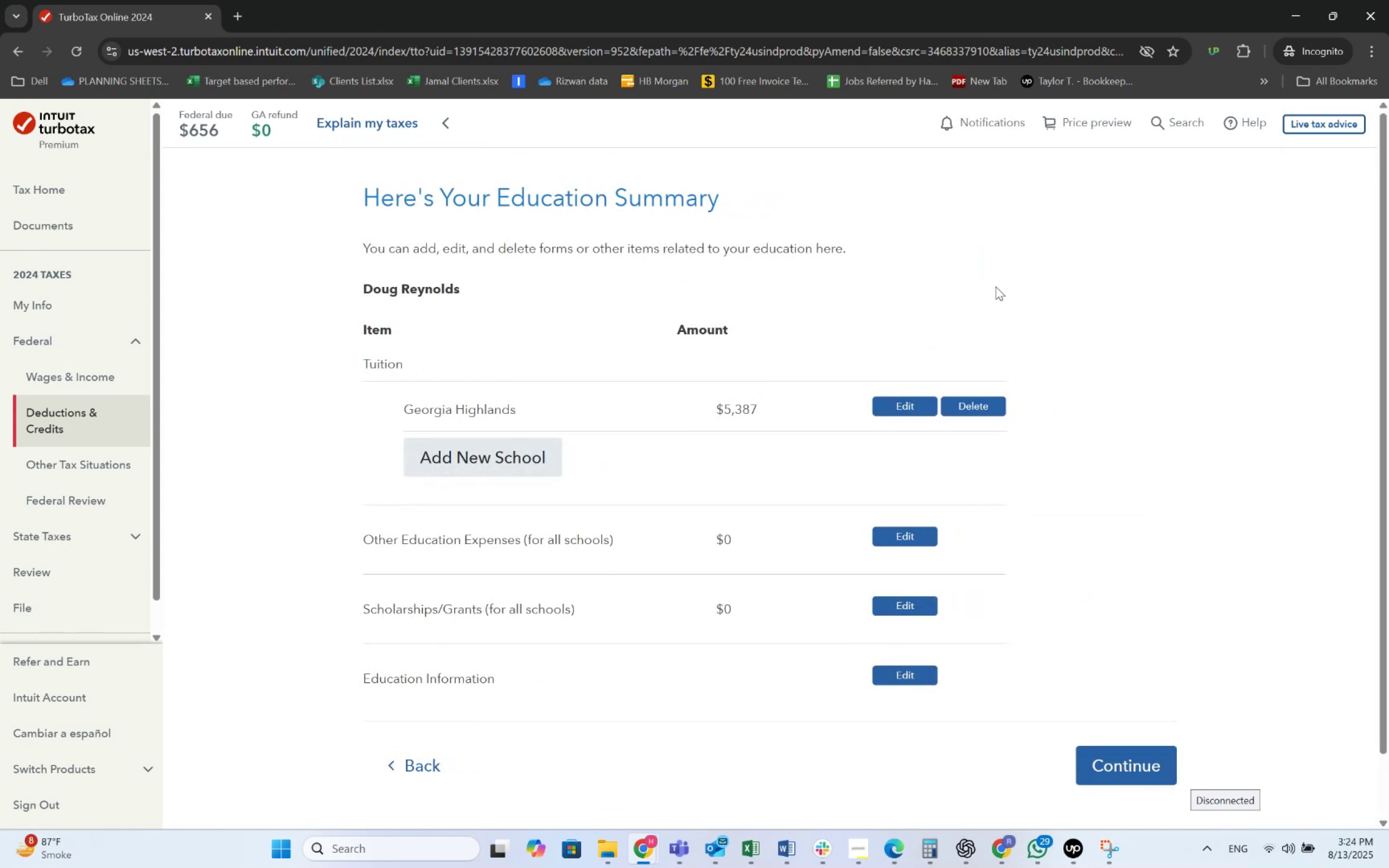 
scroll: coordinate [1006, 628], scroll_direction: down, amount: 5.0
 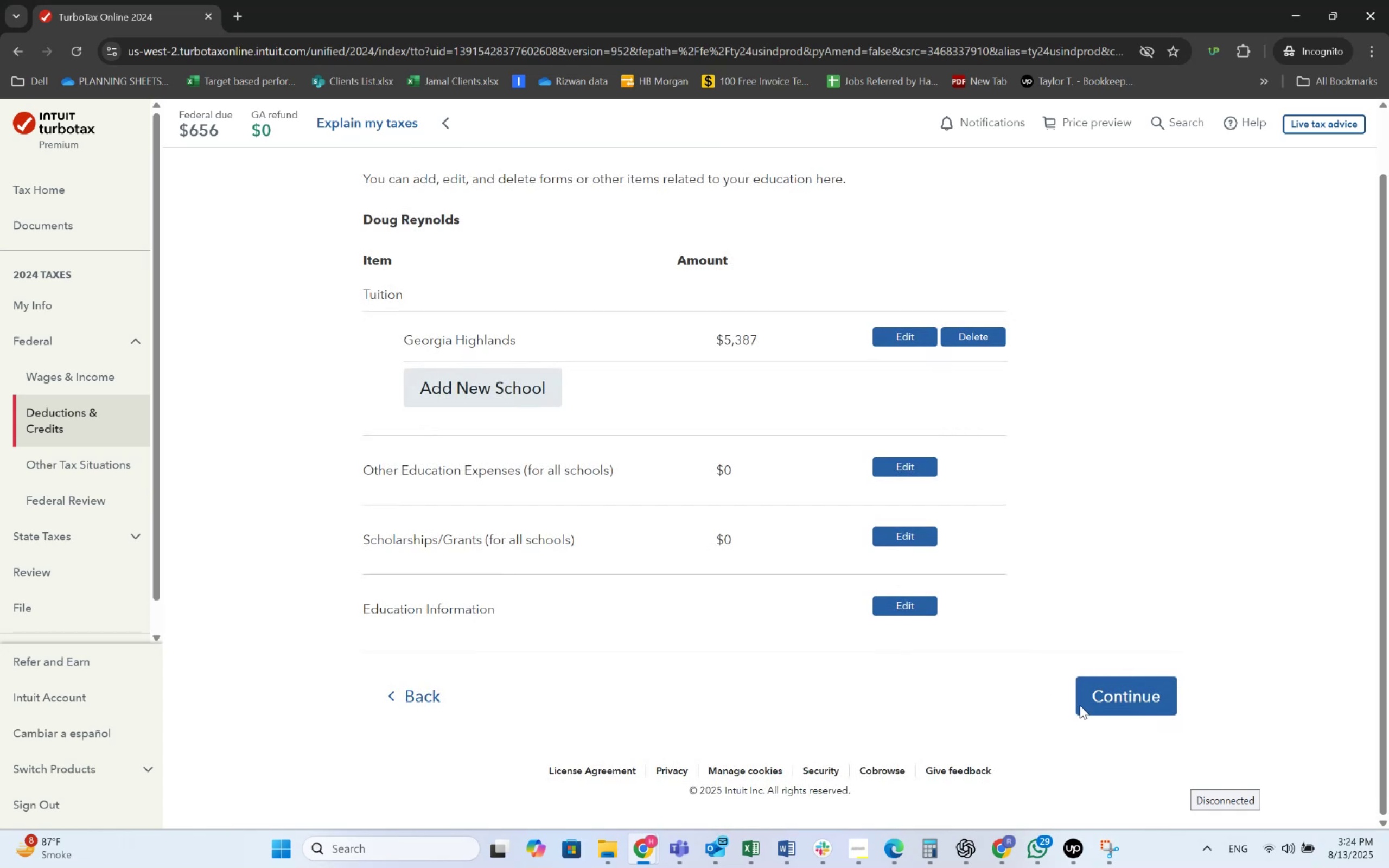 
left_click([1114, 716])
 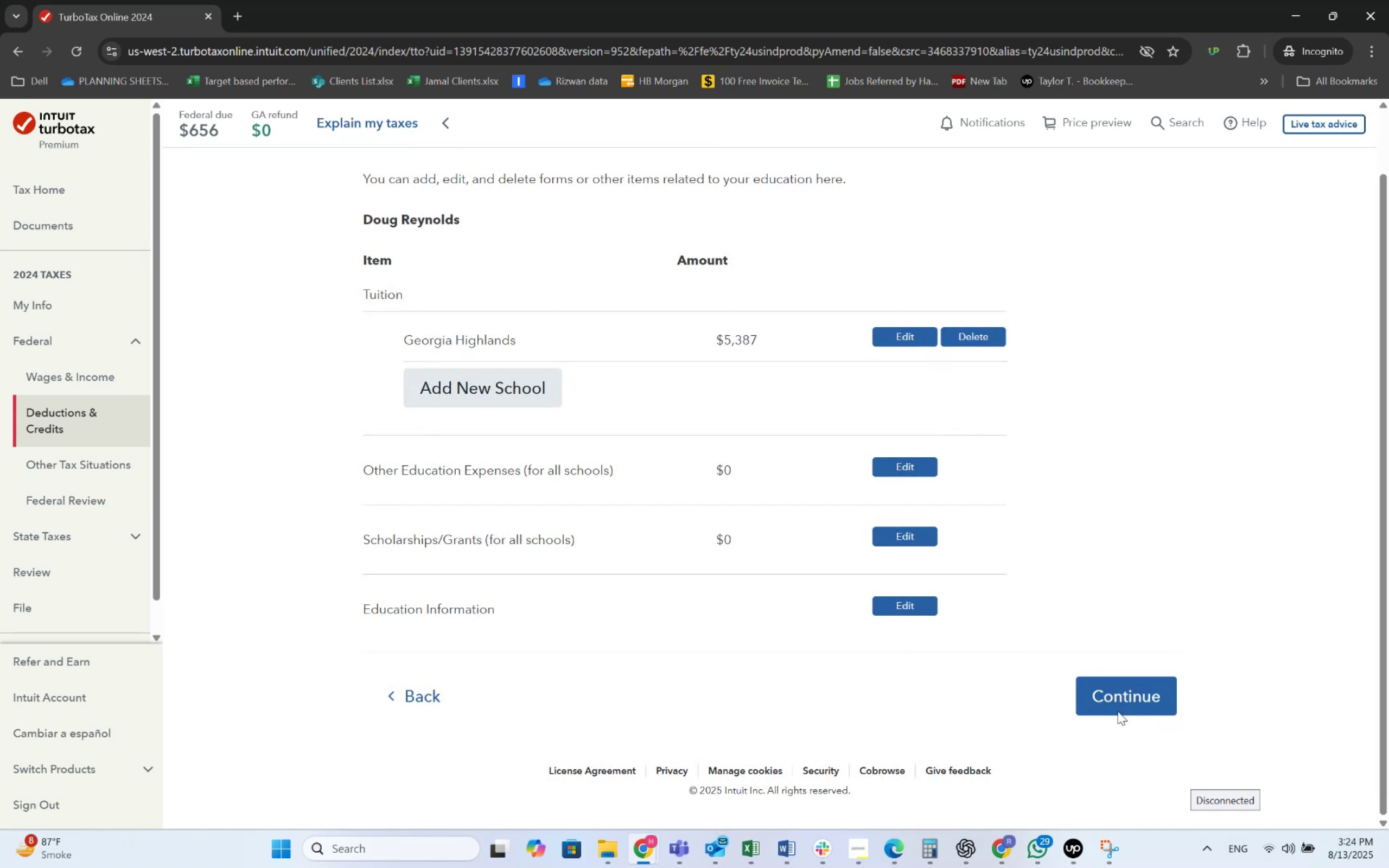 
left_click([1123, 703])
 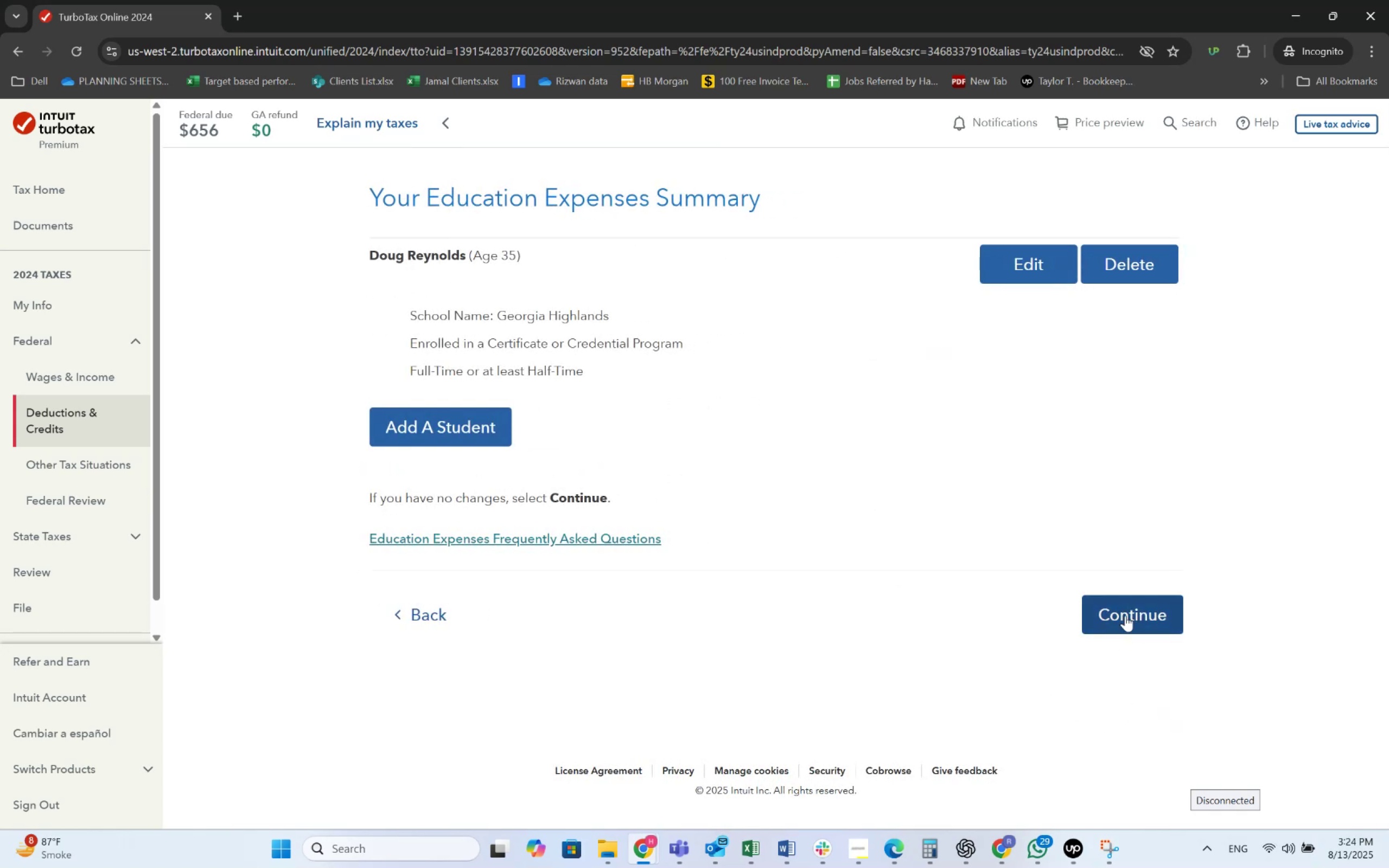 
left_click([1127, 608])
 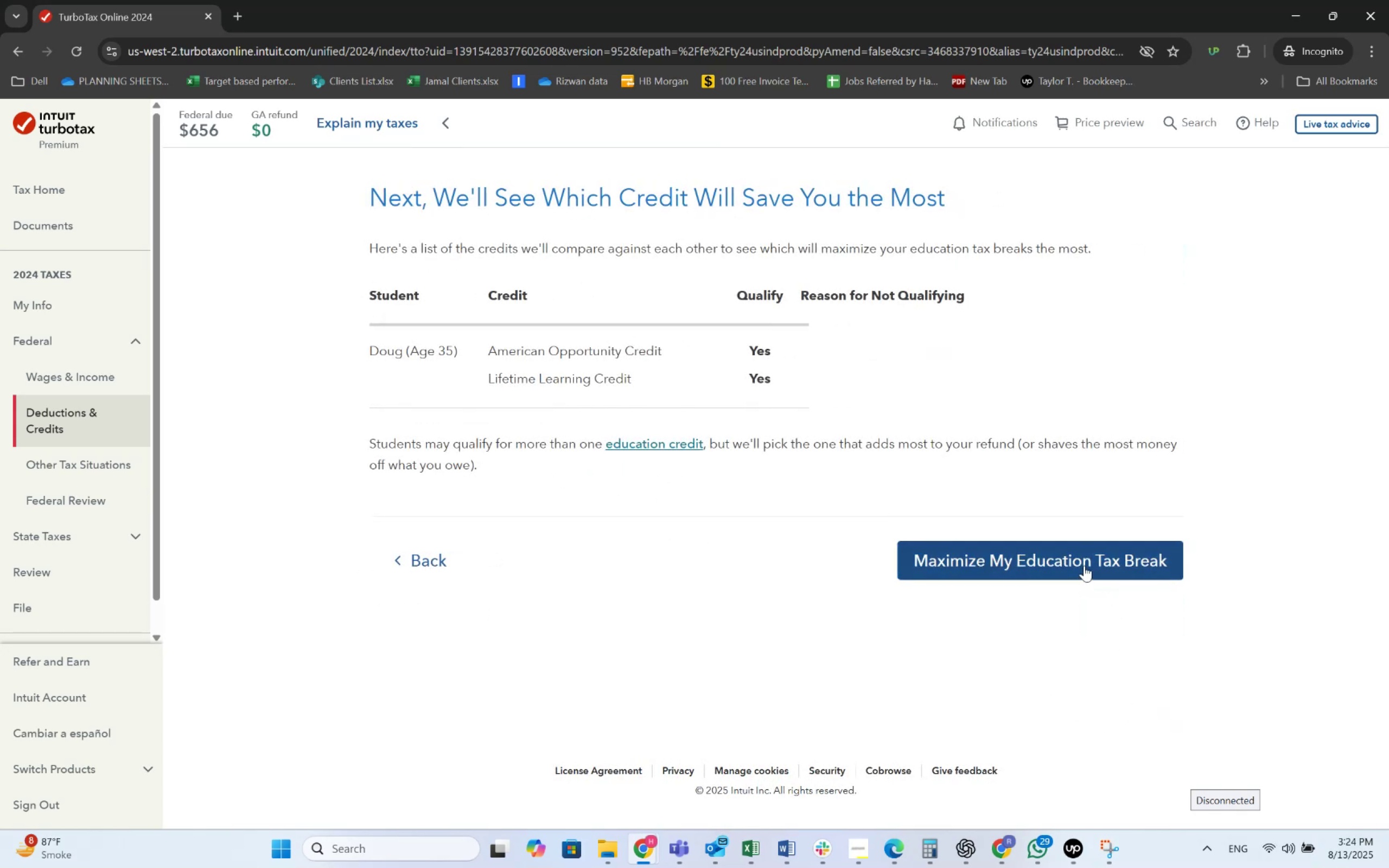 
left_click([1084, 565])
 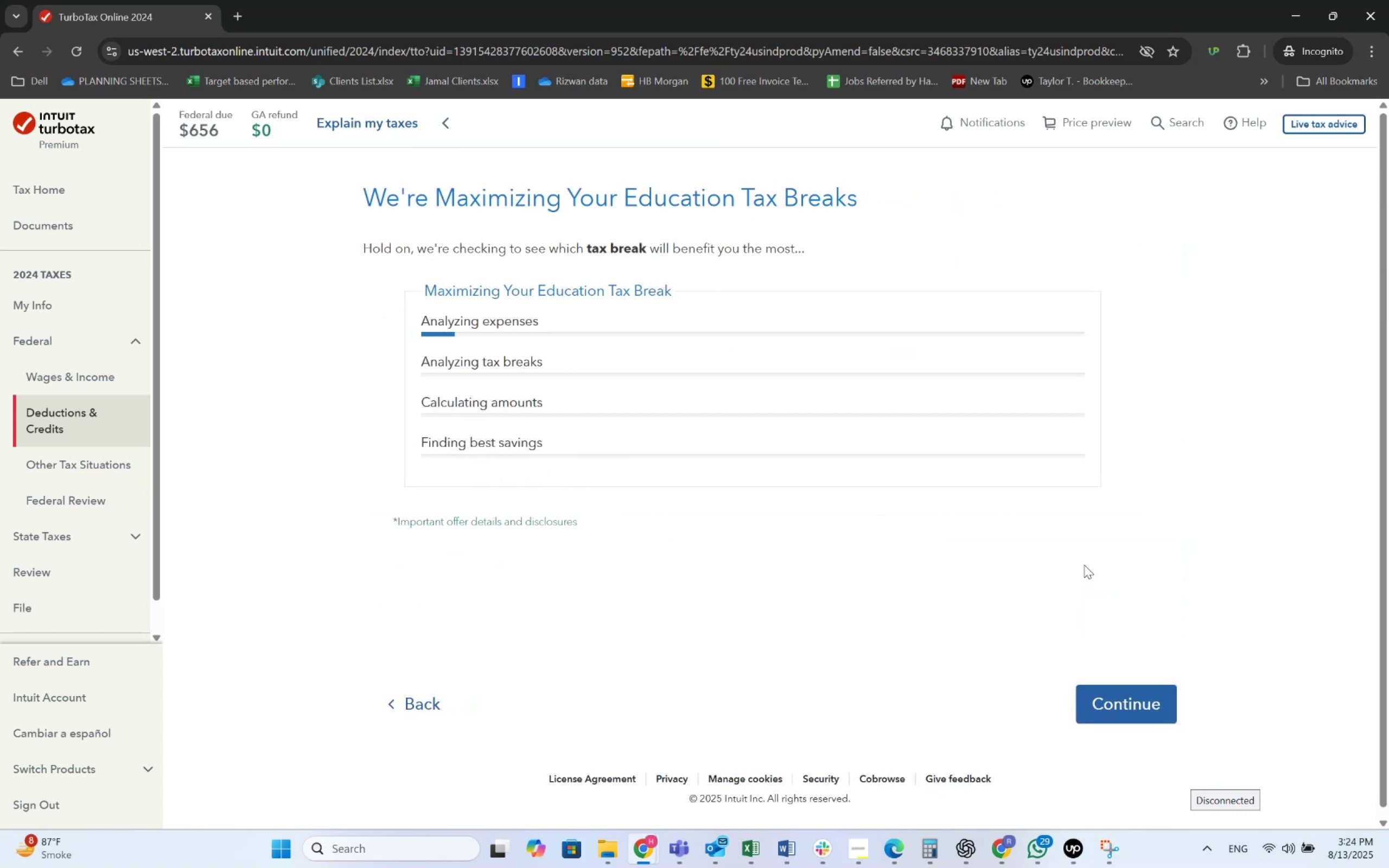 
key(Alt+AltLeft)
 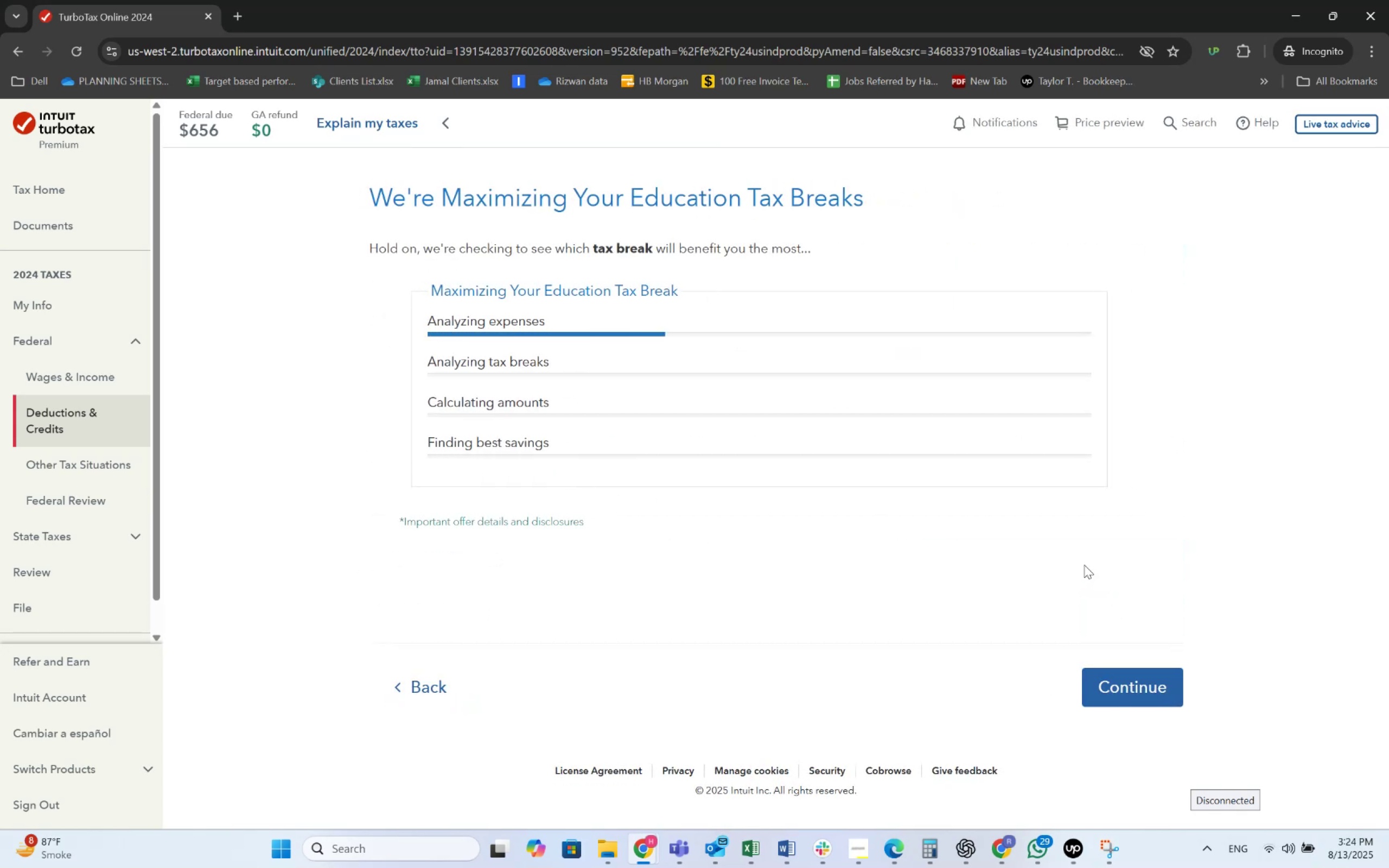 
key(Alt+Tab)
 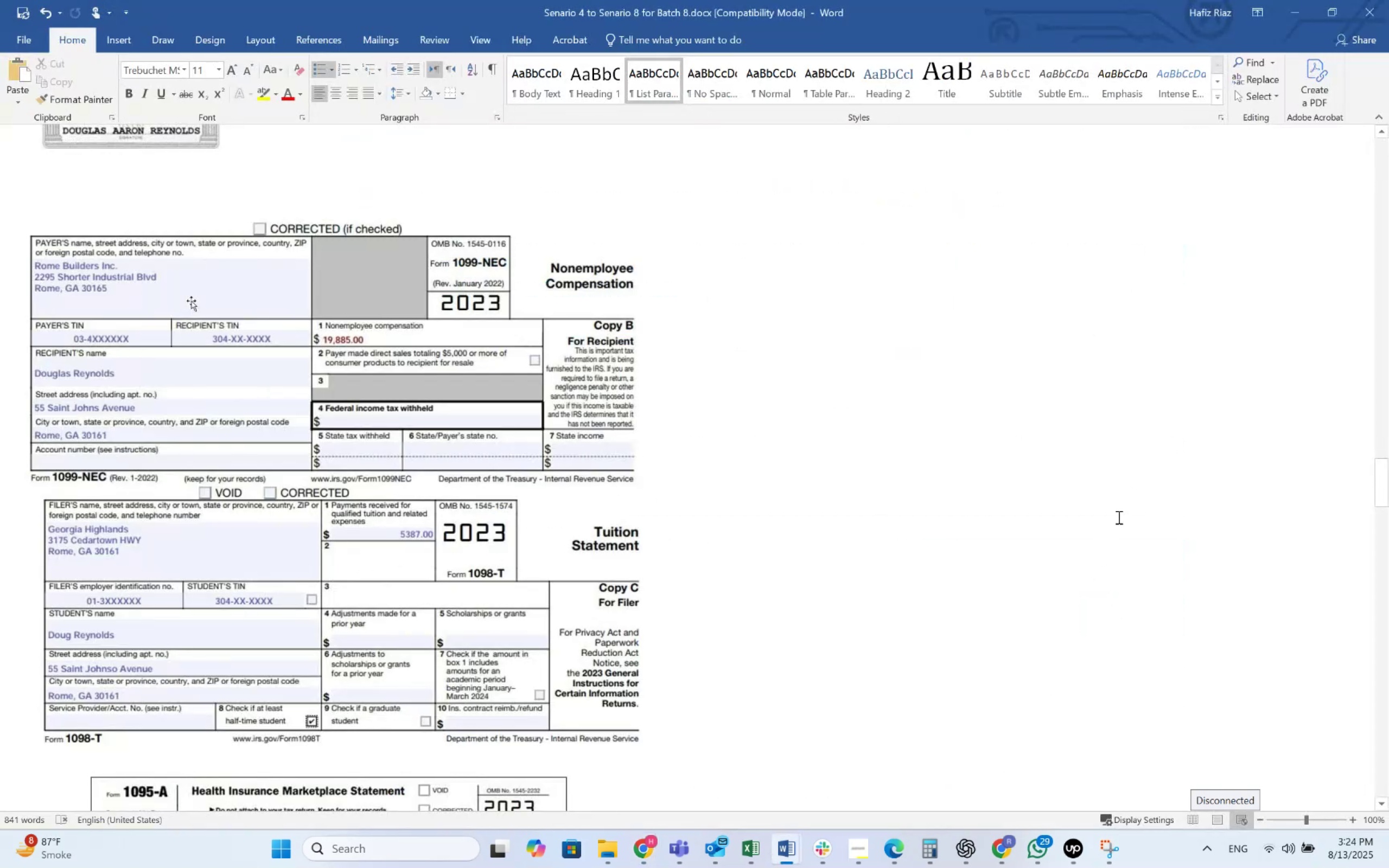 
key(Alt+AltLeft)
 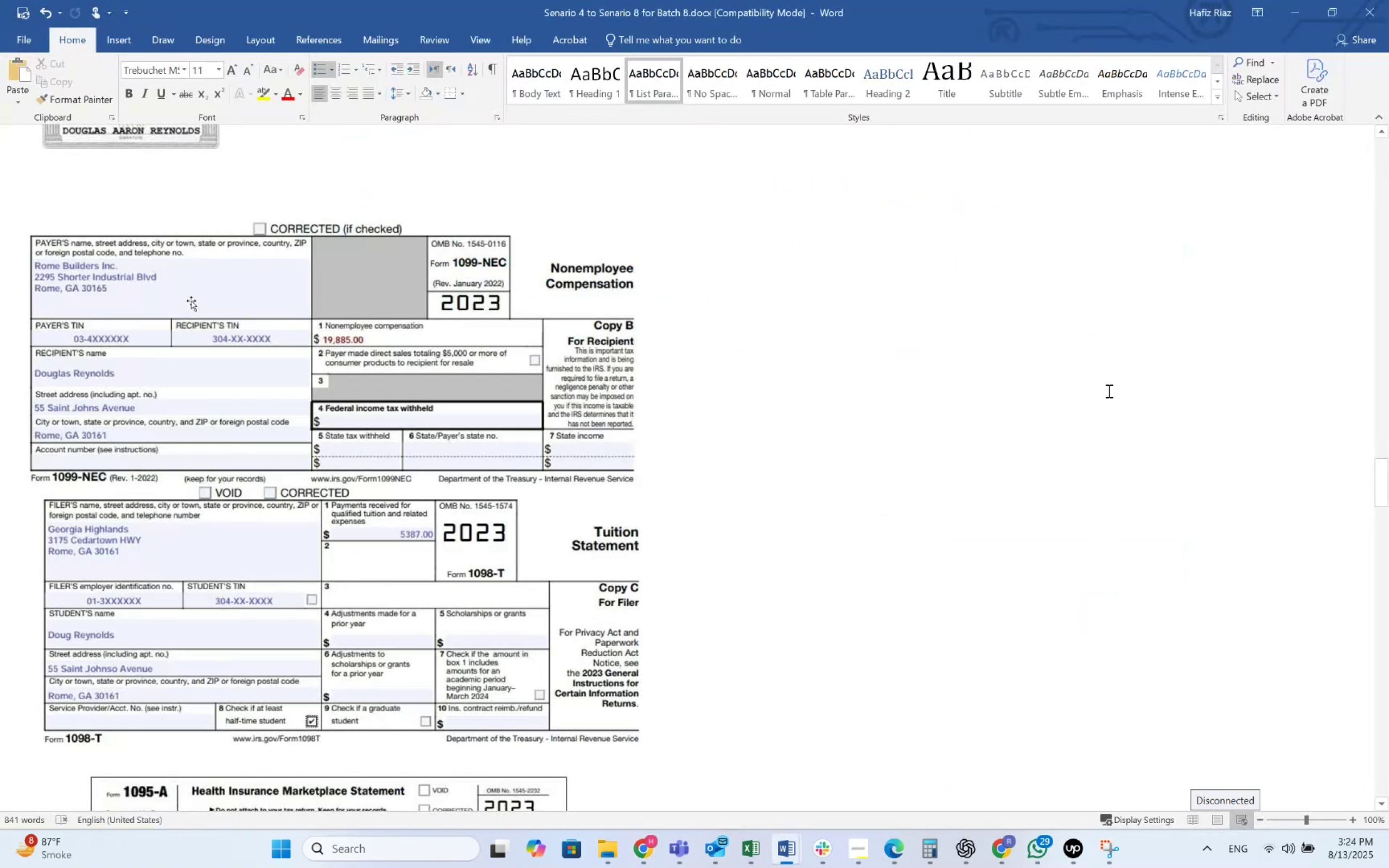 
key(Alt+Tab)
 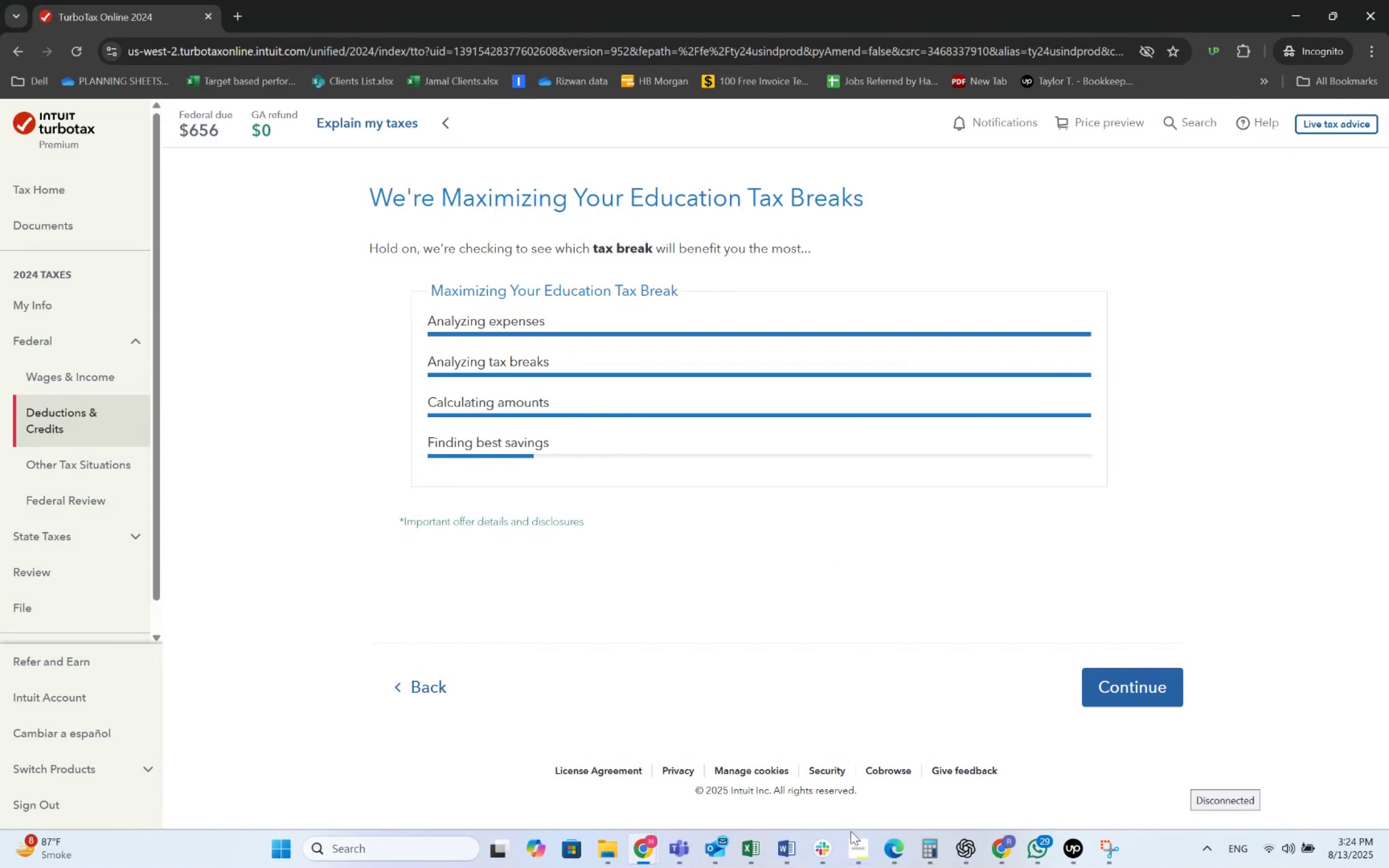 
left_click([792, 845])
 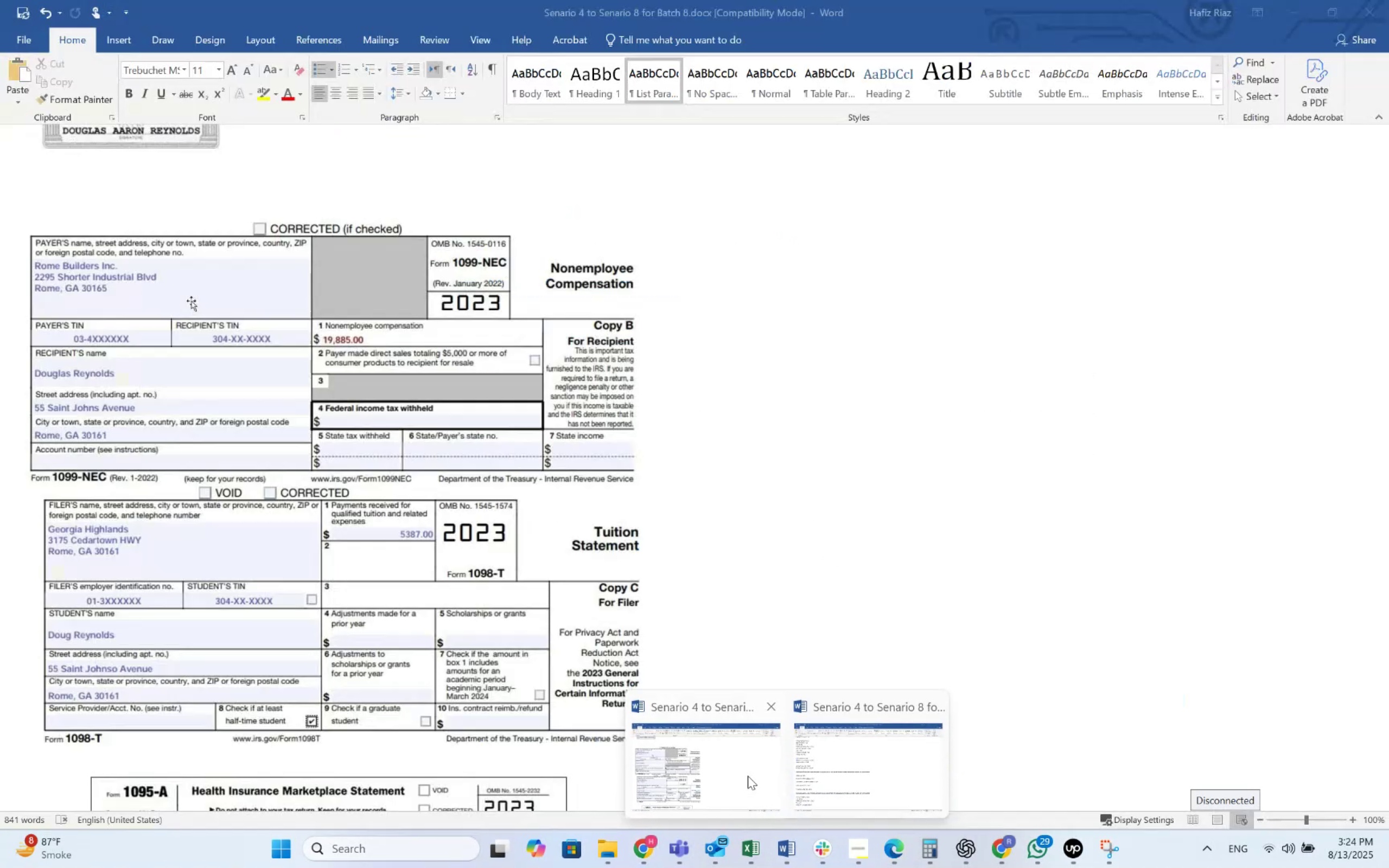 
left_click([843, 767])
 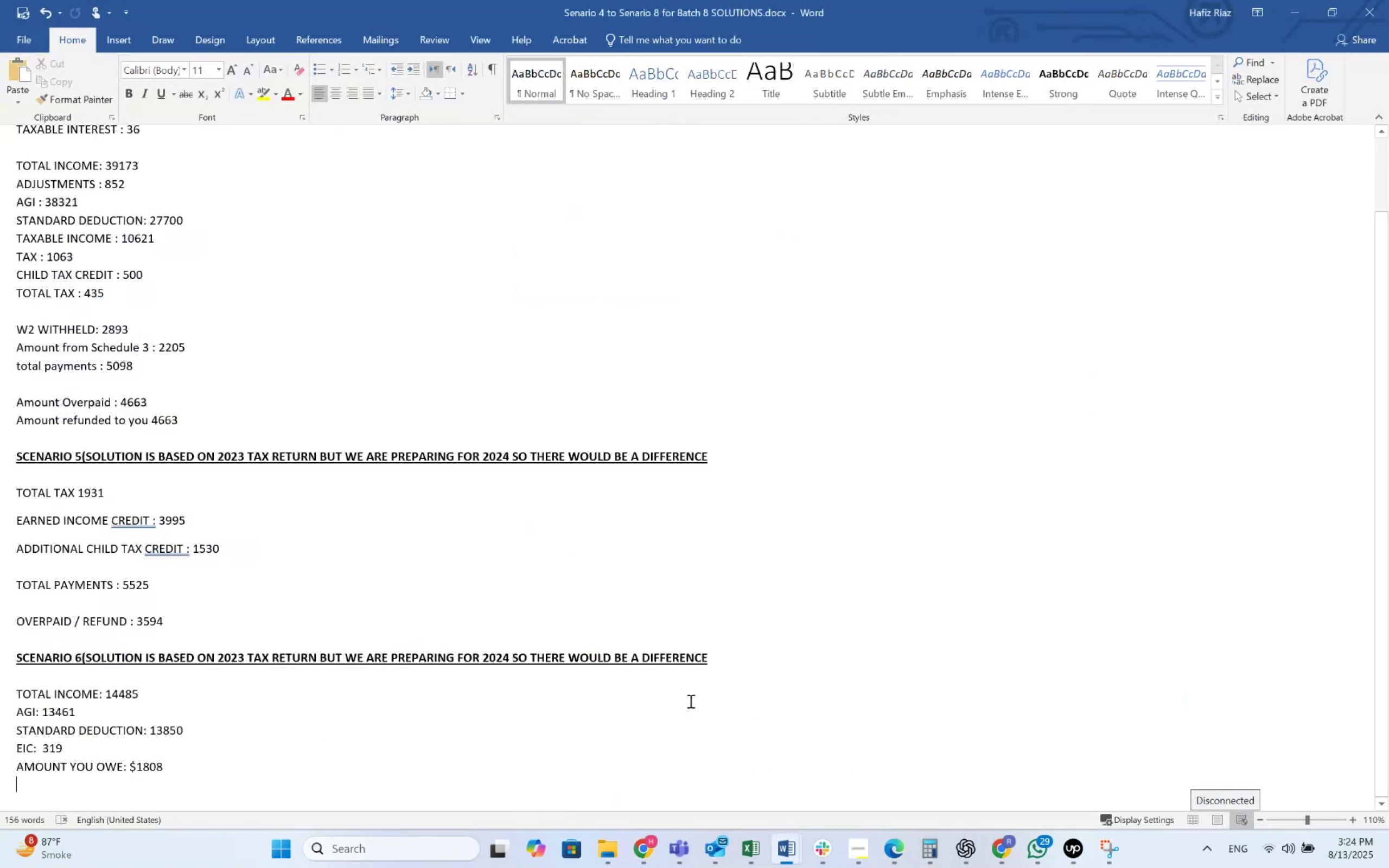 
scroll: coordinate [546, 649], scroll_direction: down, amount: 2.0
 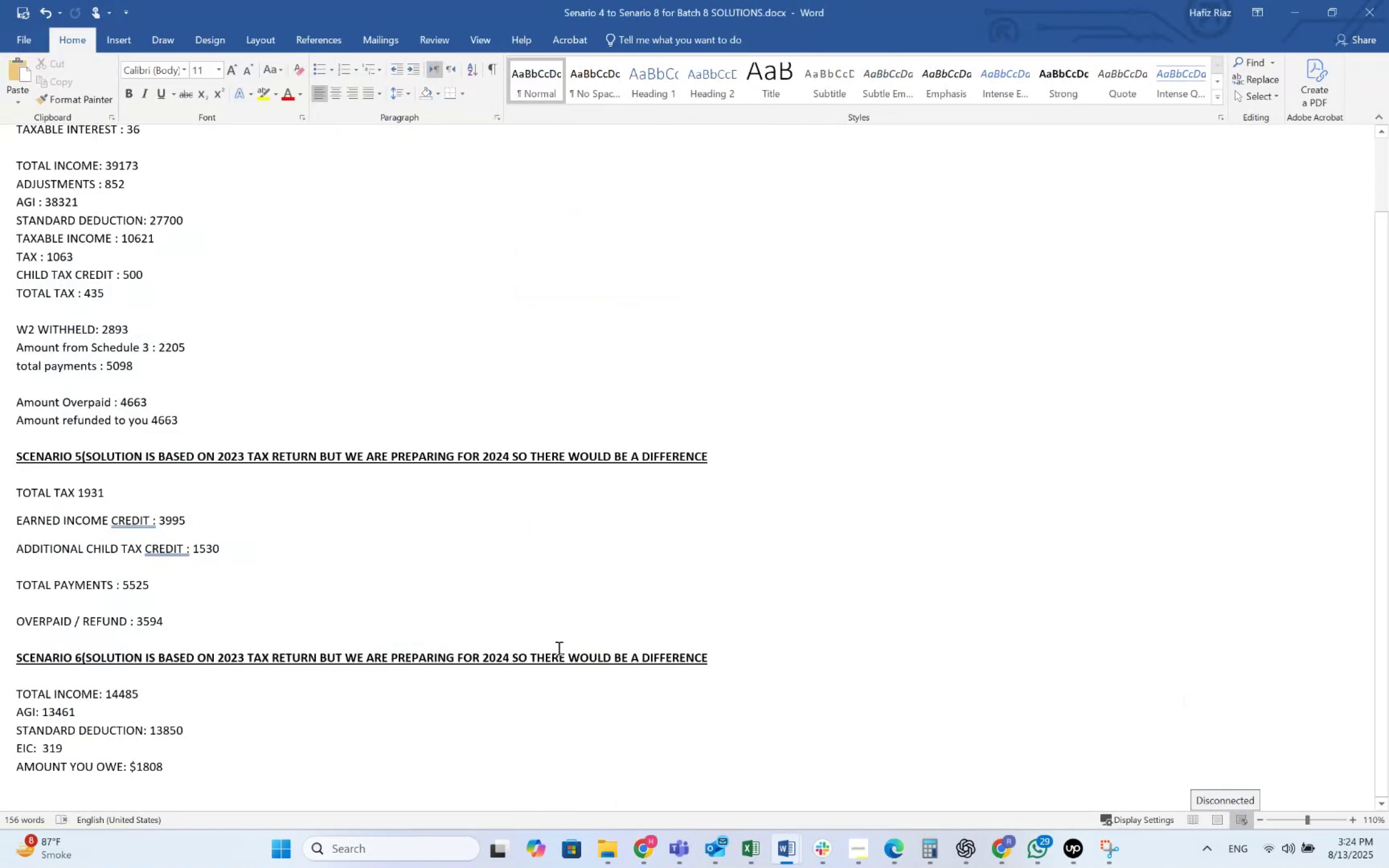 
hold_key(key=AltLeft, duration=1.09)
 